 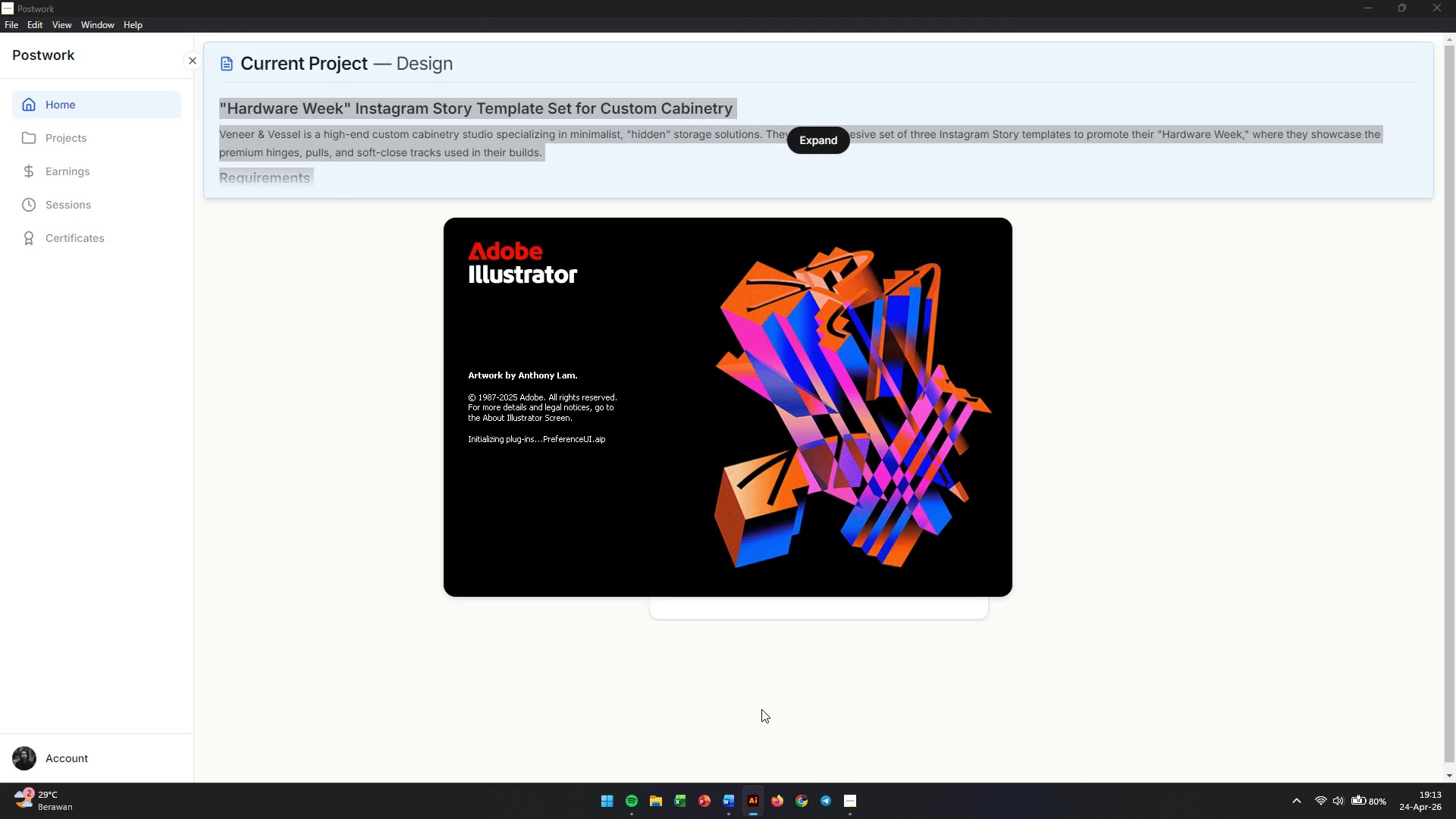 
left_click([735, 792])
 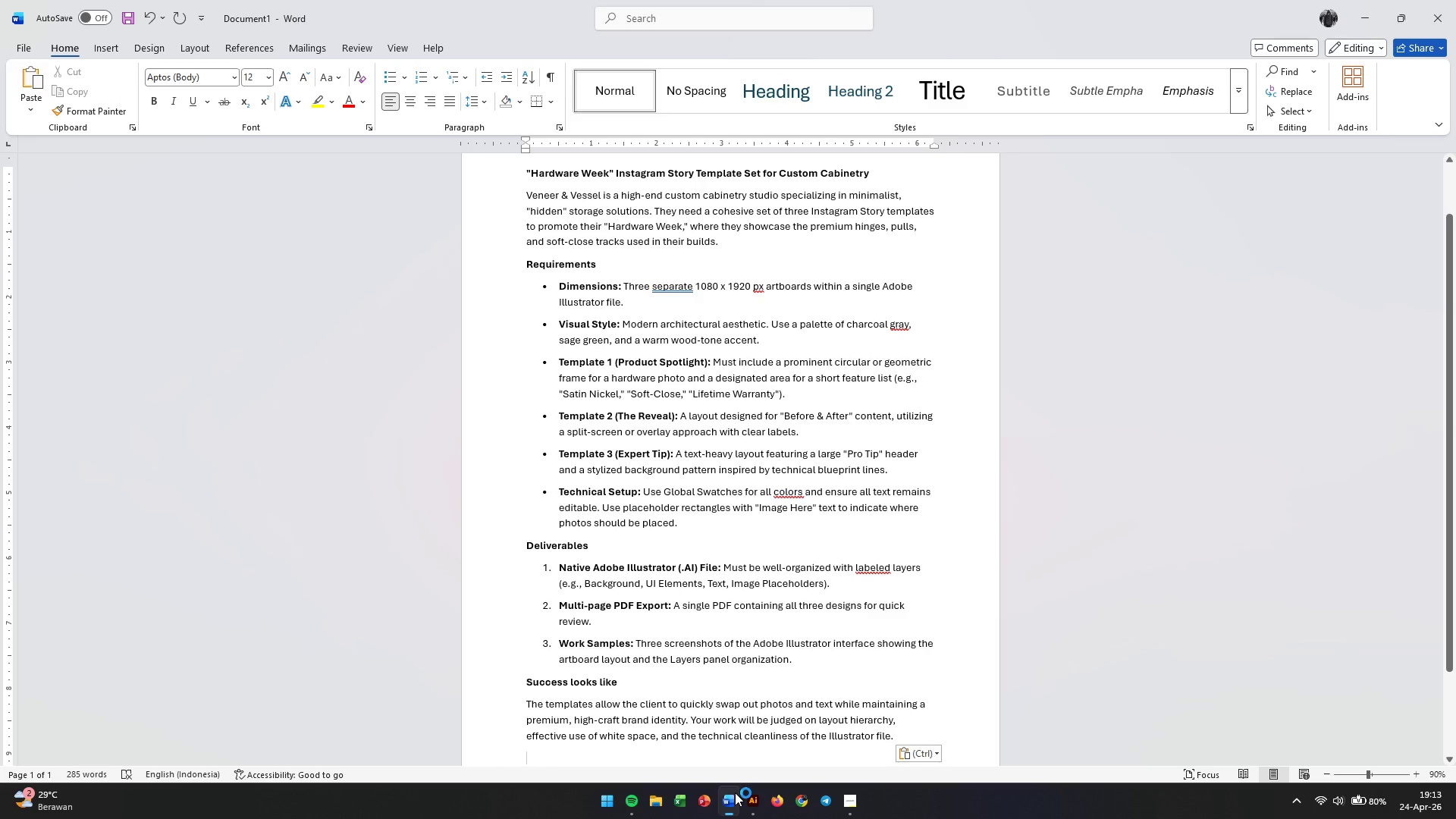 
left_click([735, 792])
 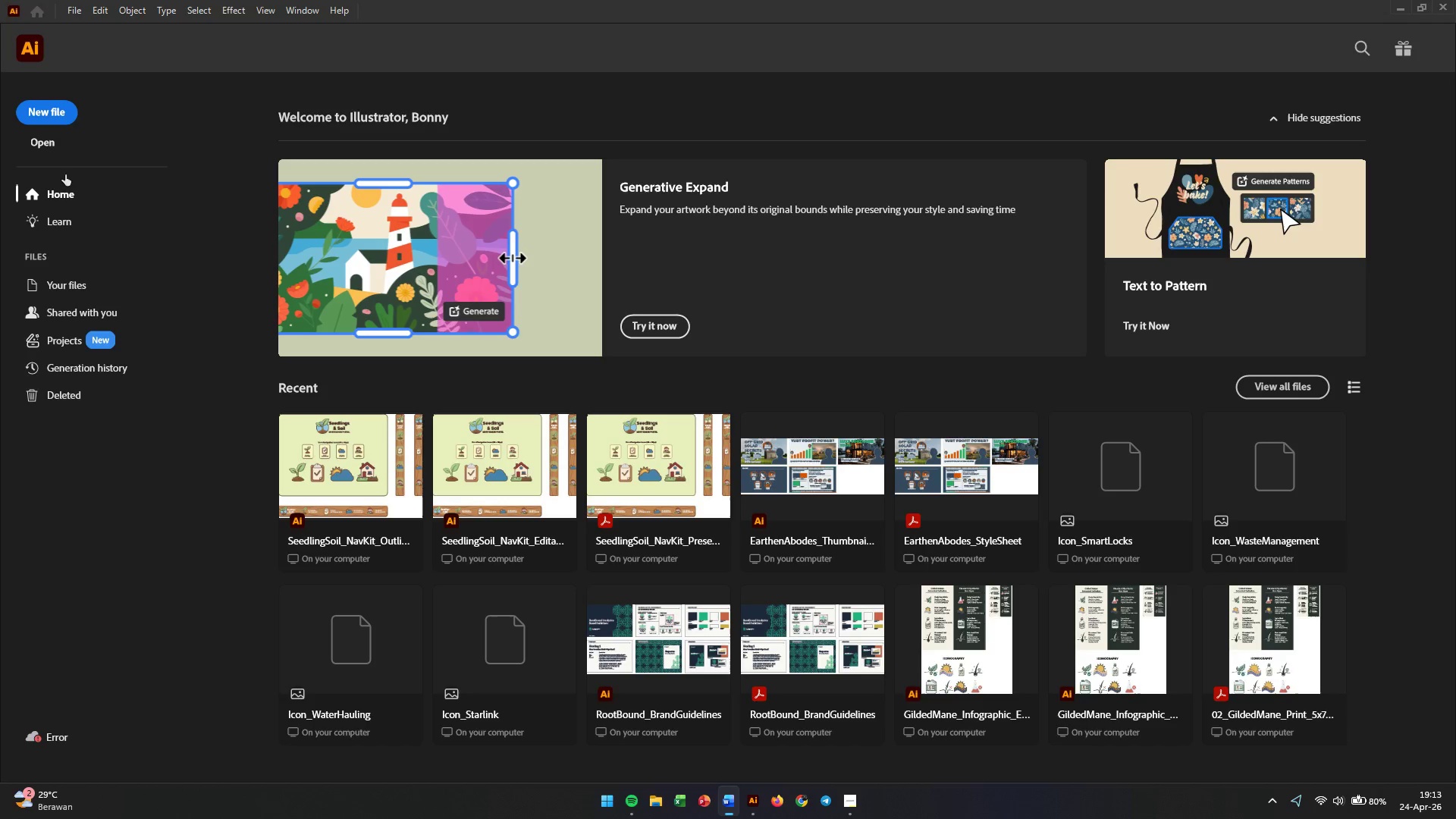 
left_click([56, 115])
 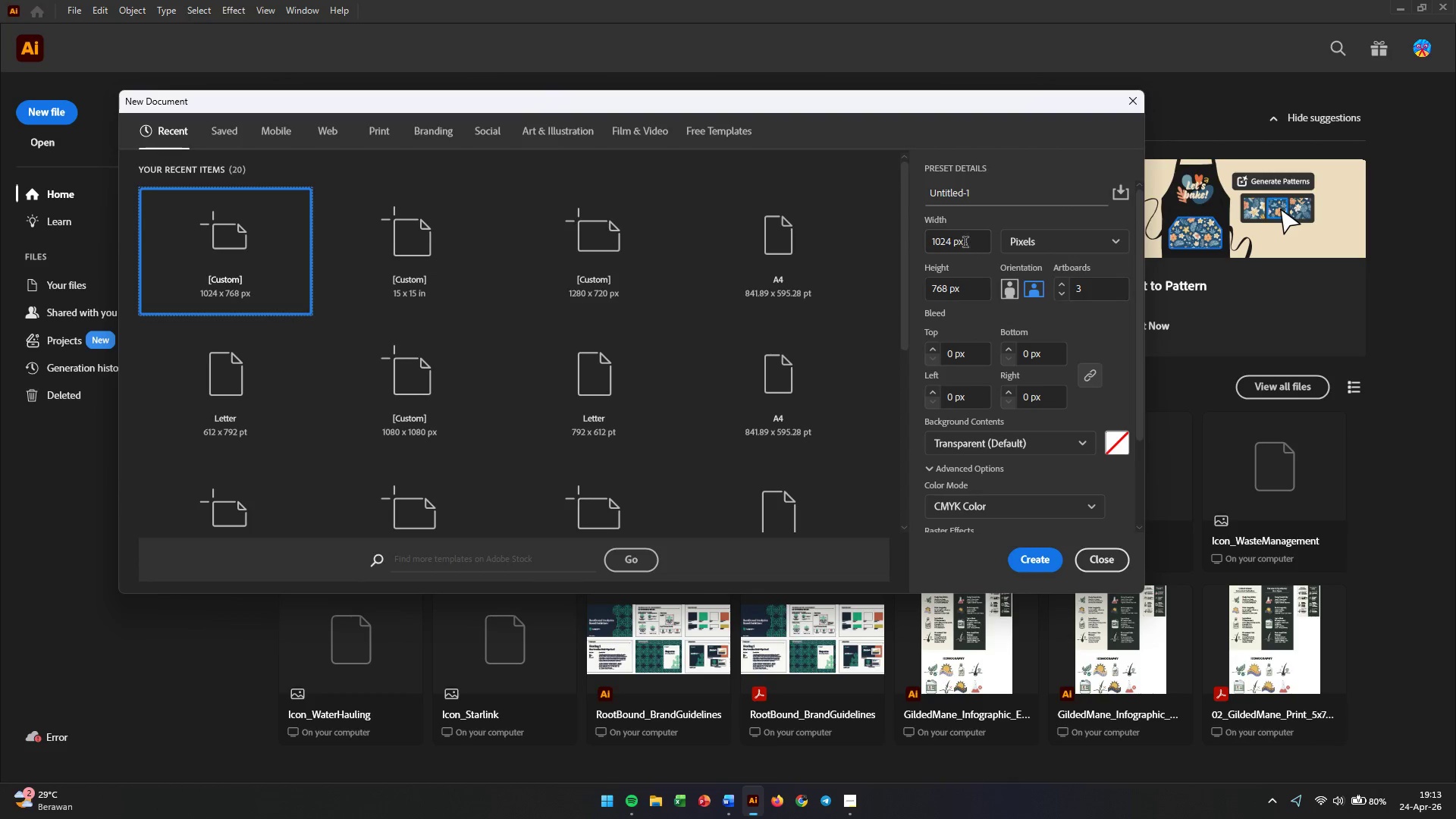 
double_click([952, 244])
 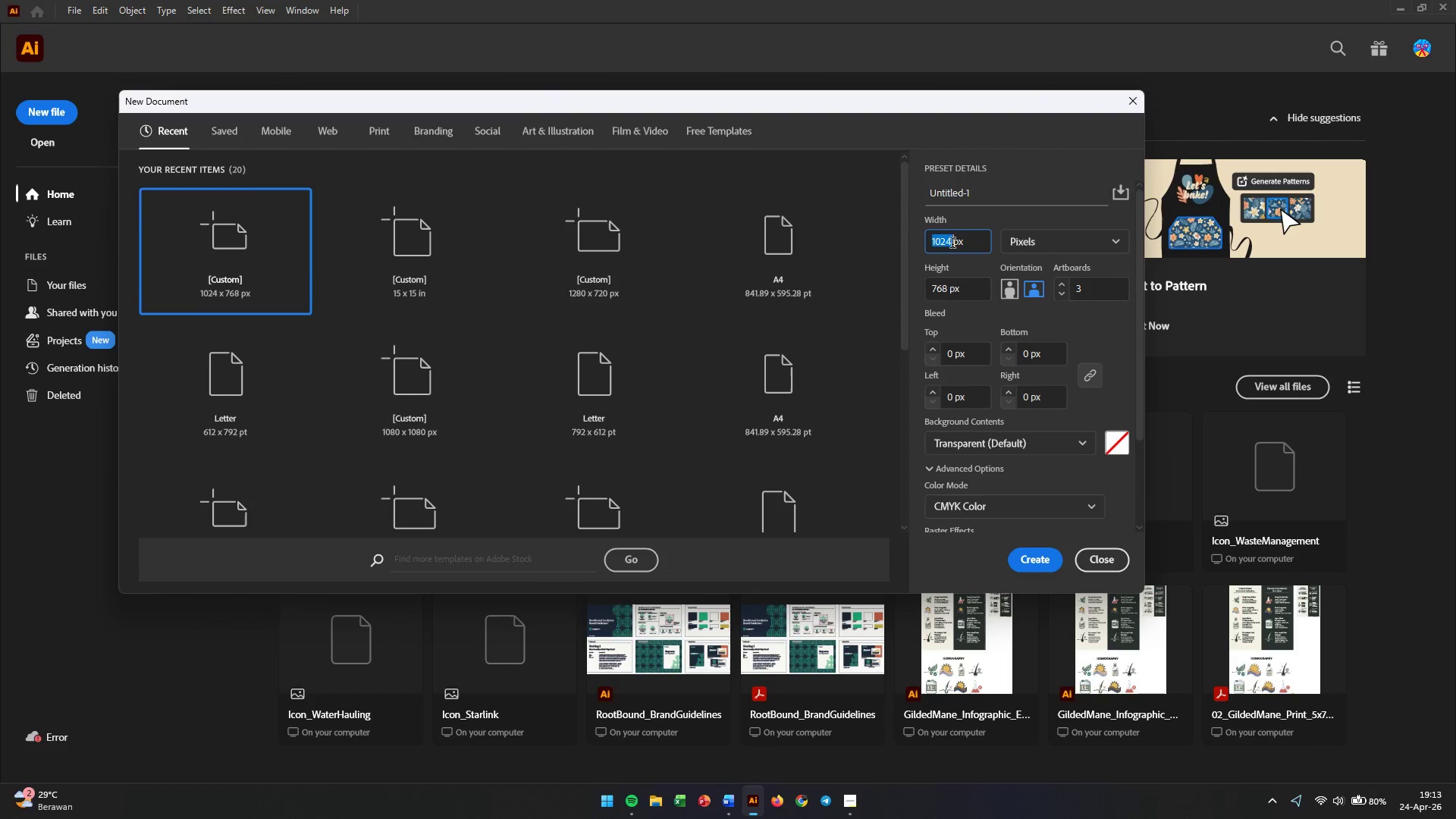 
triple_click([952, 244])
 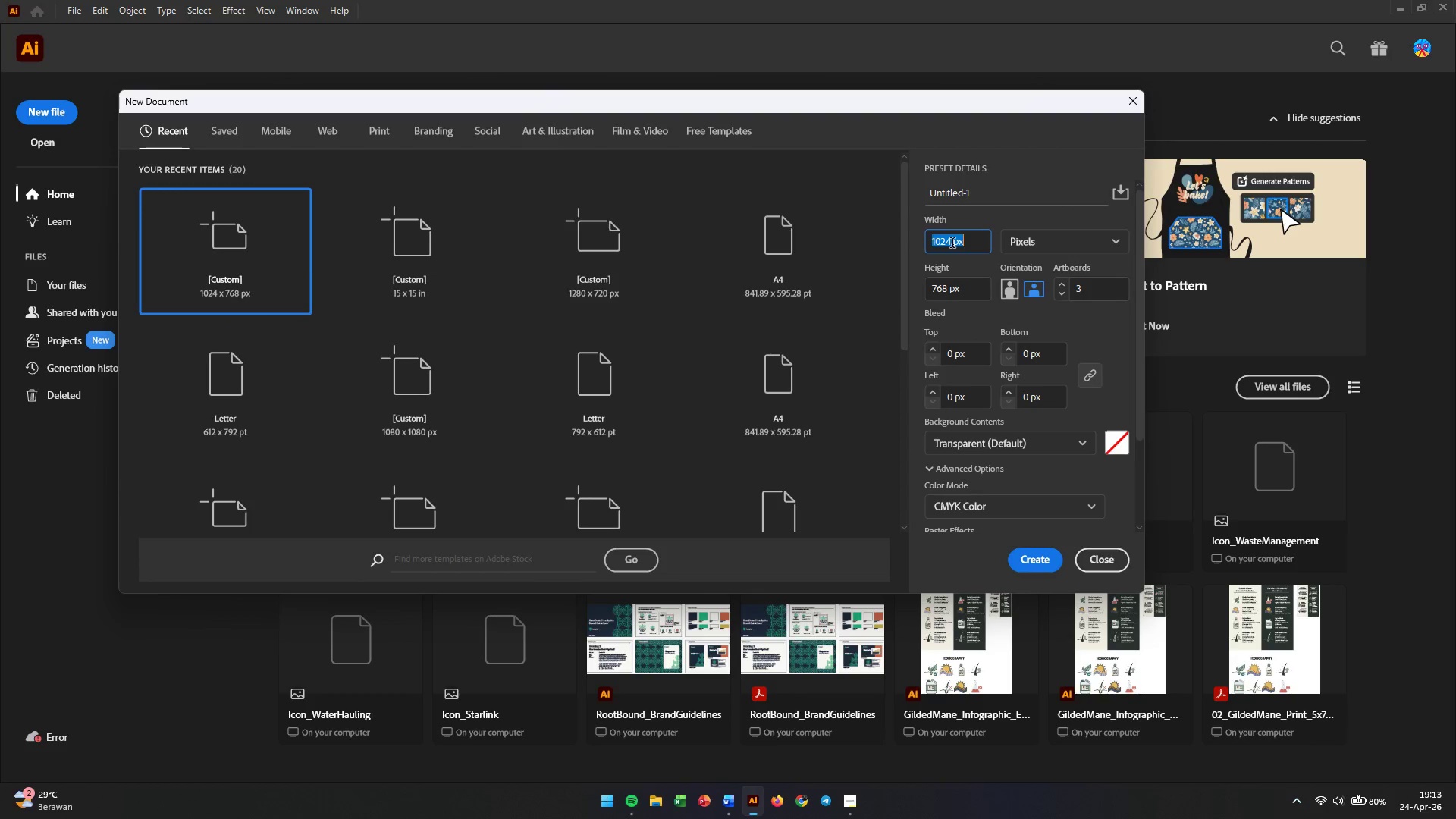 
key(Numpad1)
 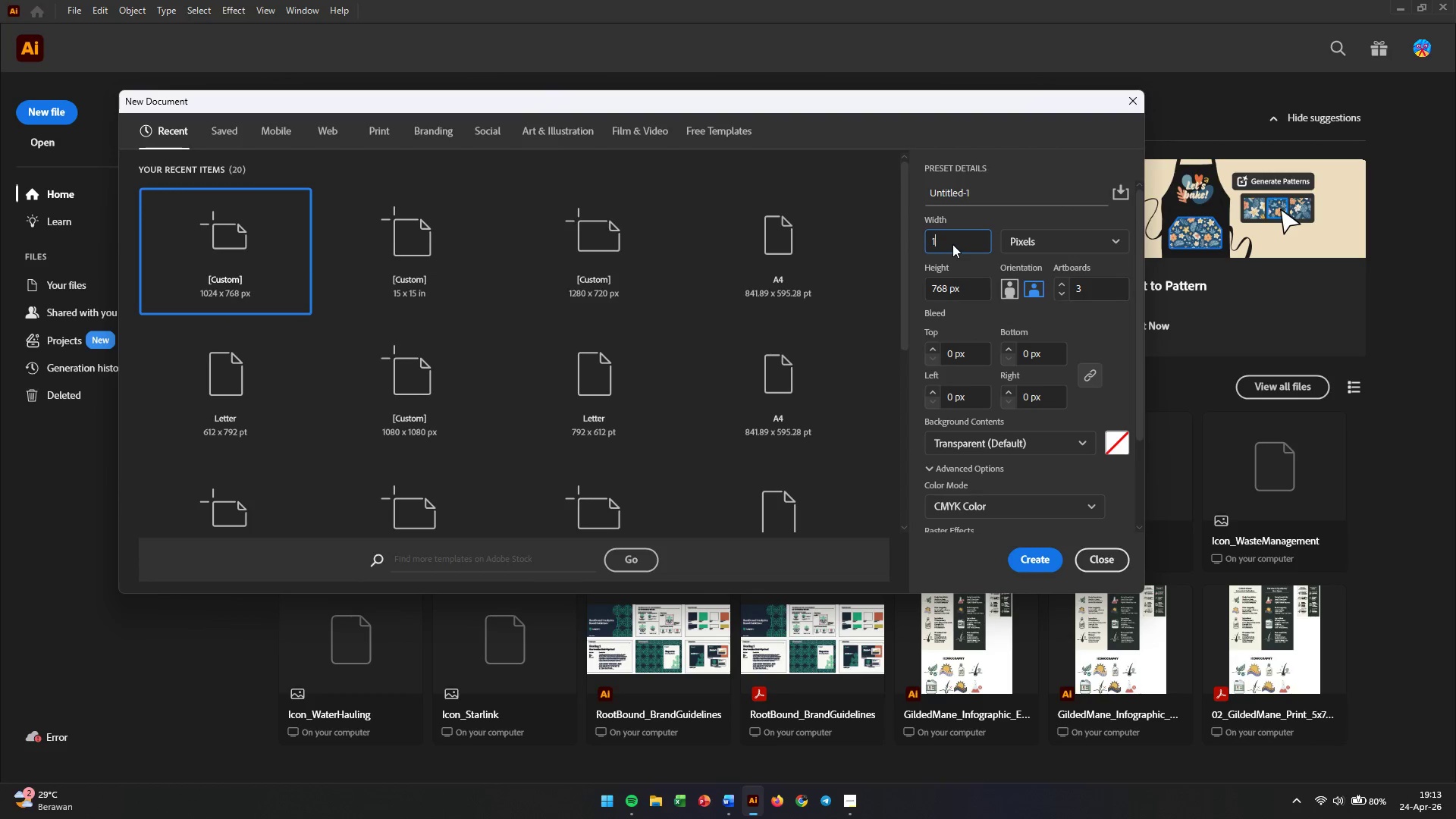 
key(Numpad0)
 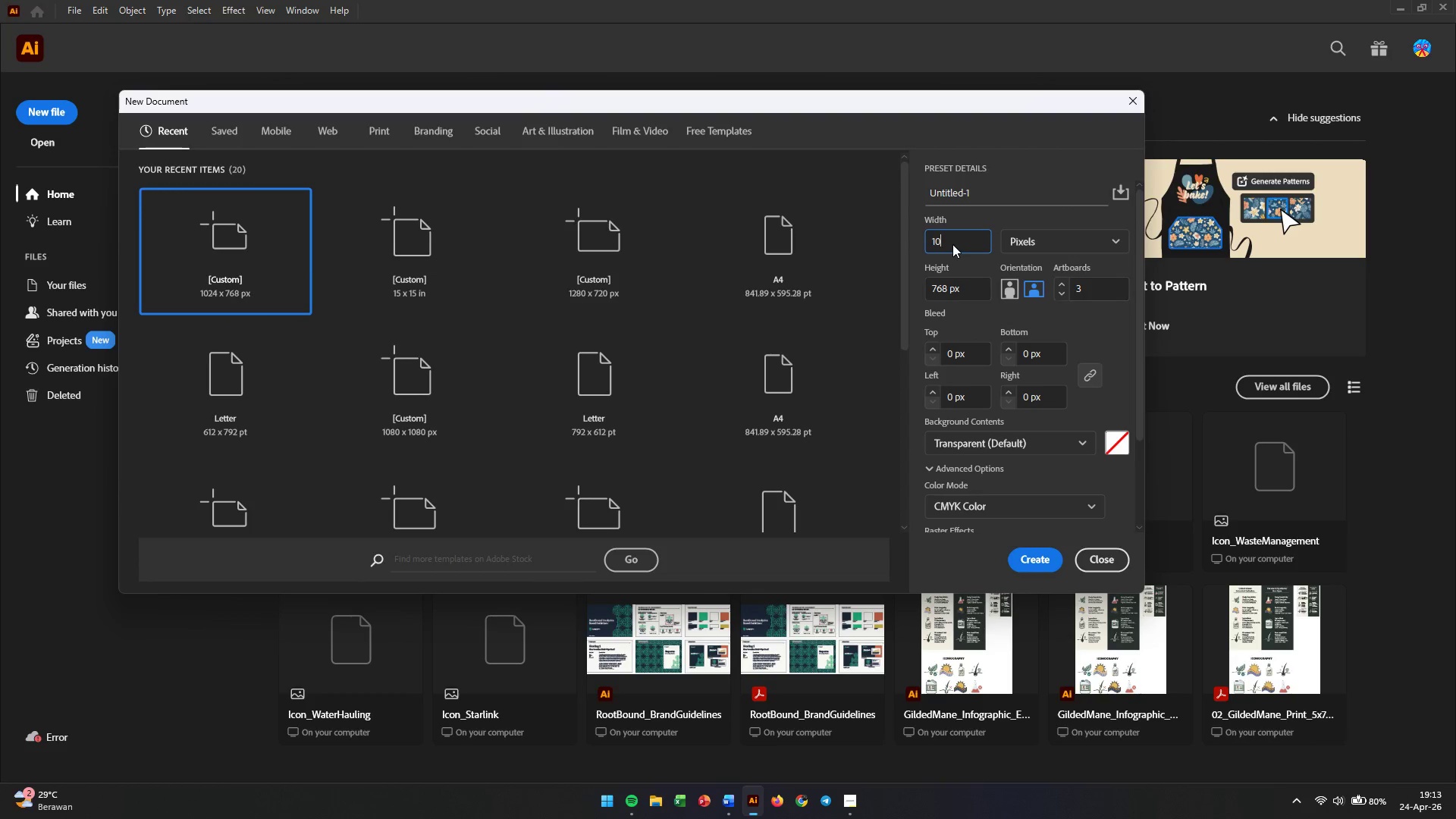 
key(Numpad8)
 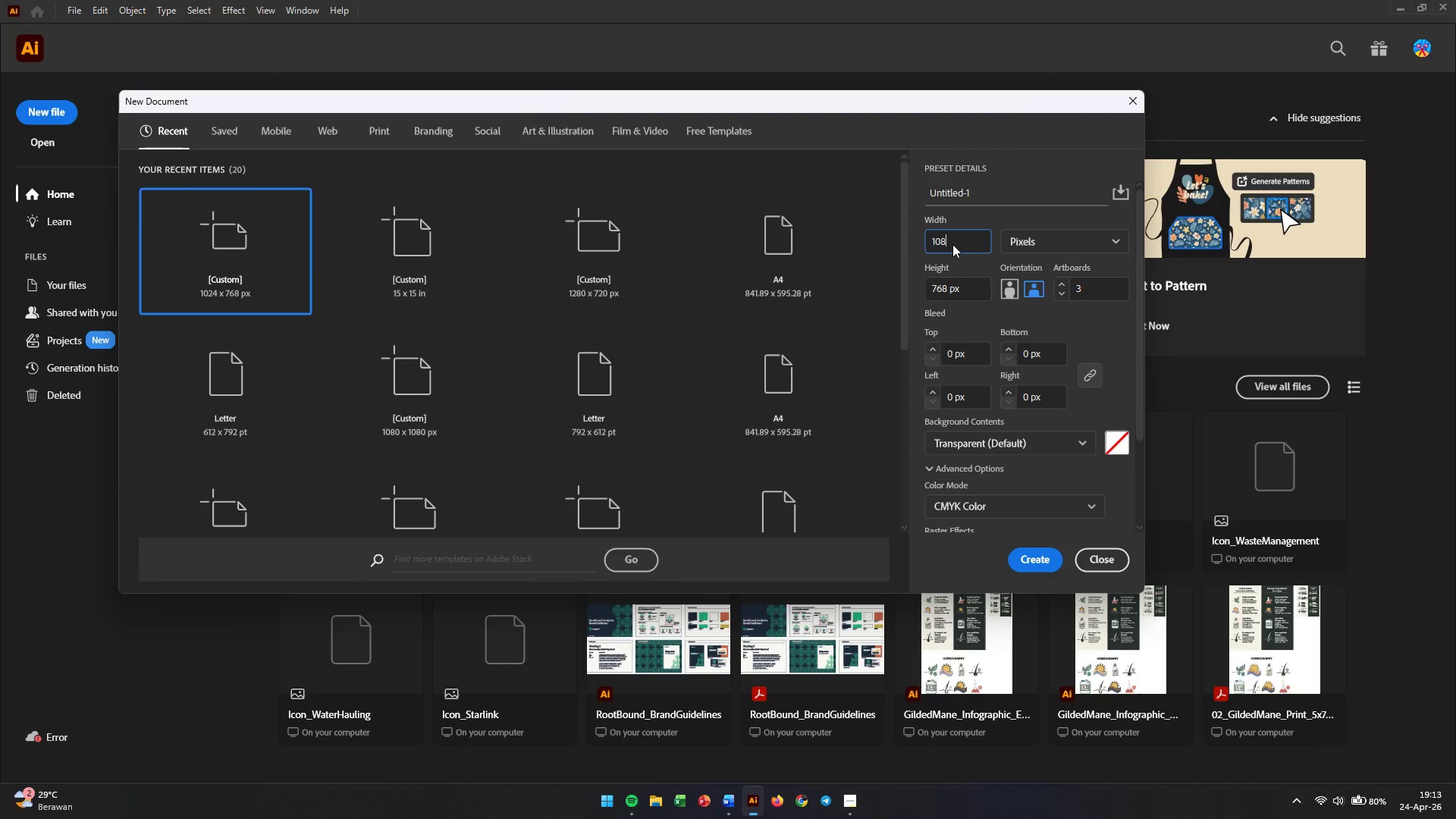 
key(Numpad0)
 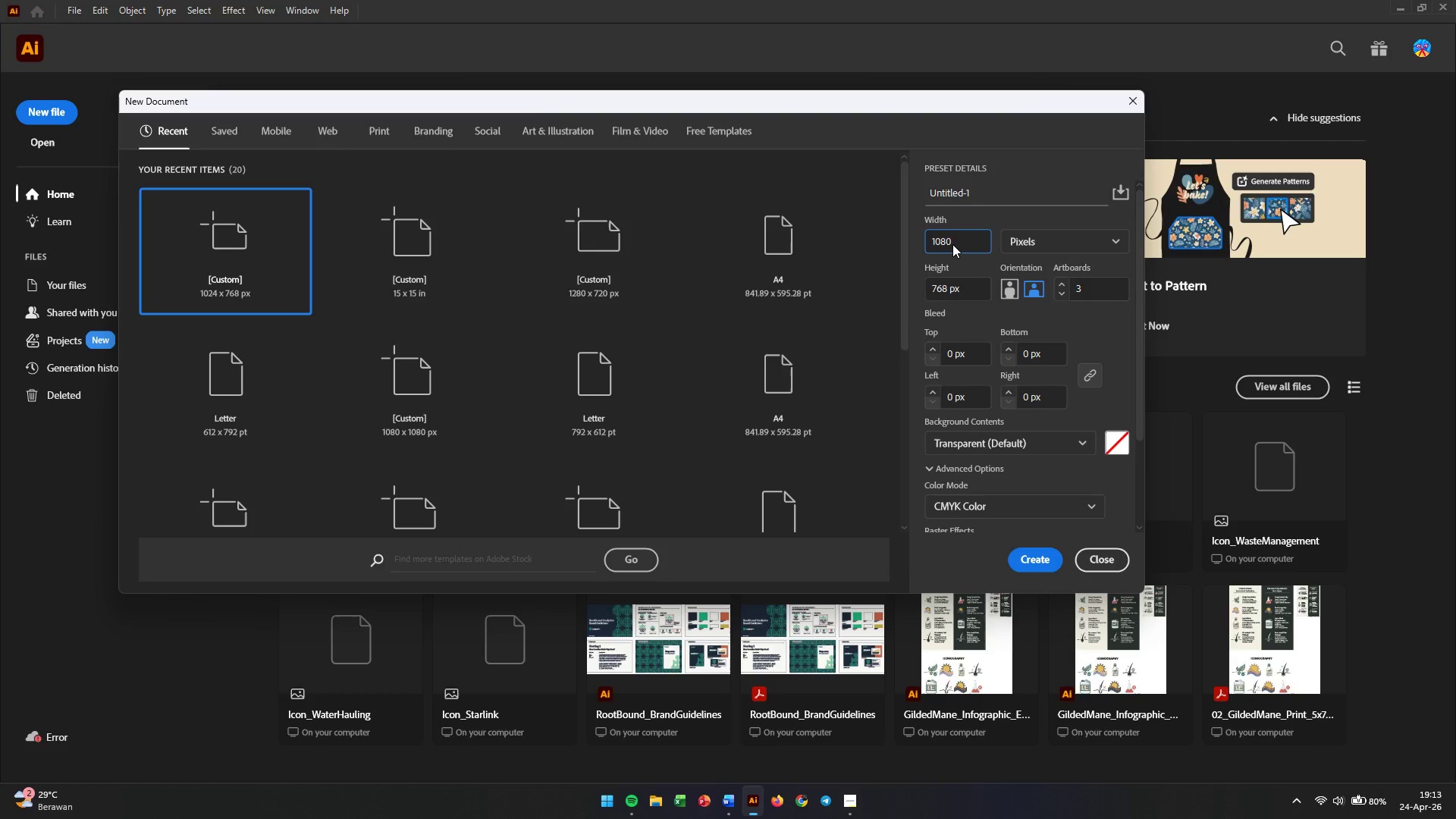 
key(Tab)
 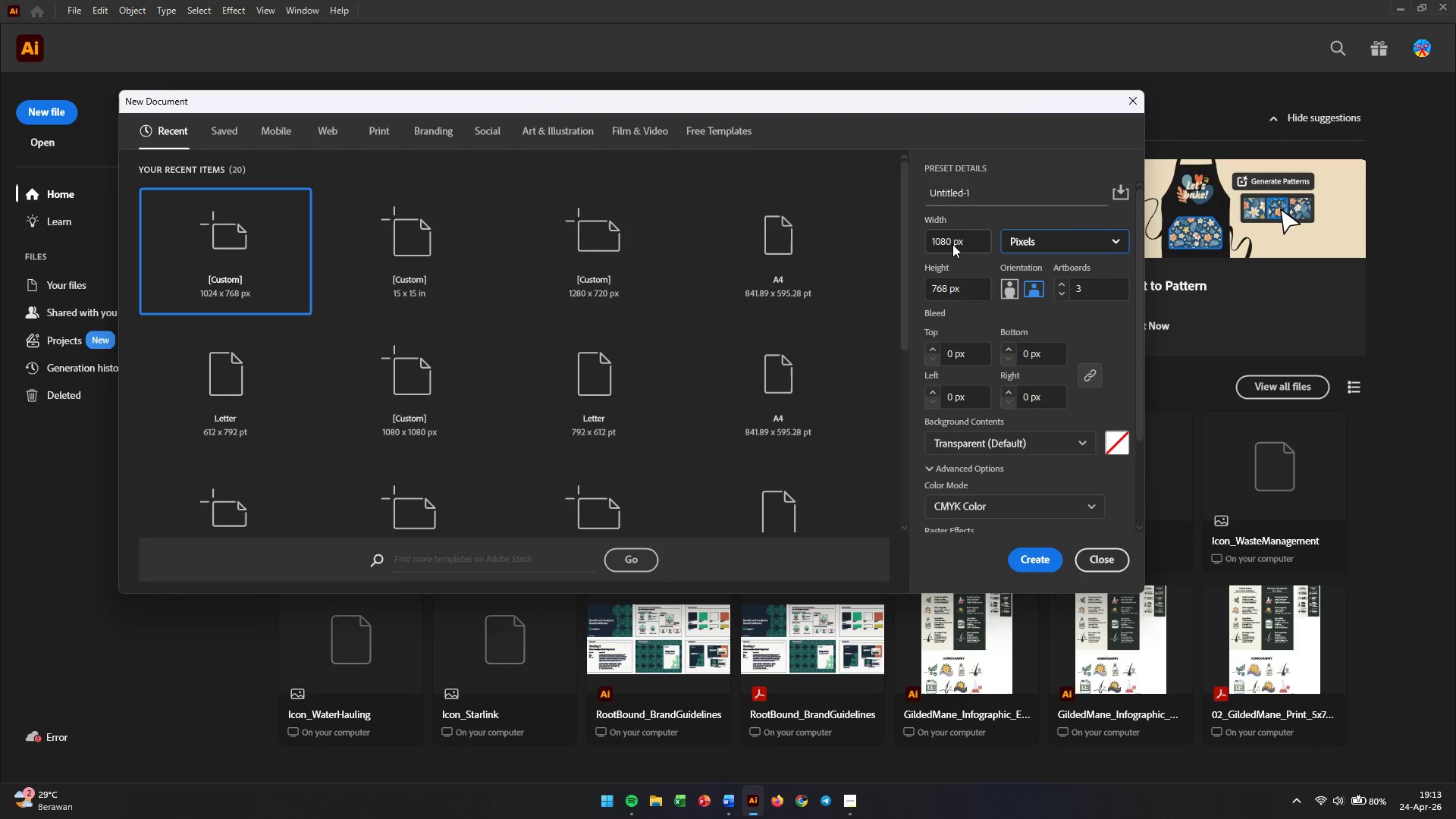 
key(Tab)
 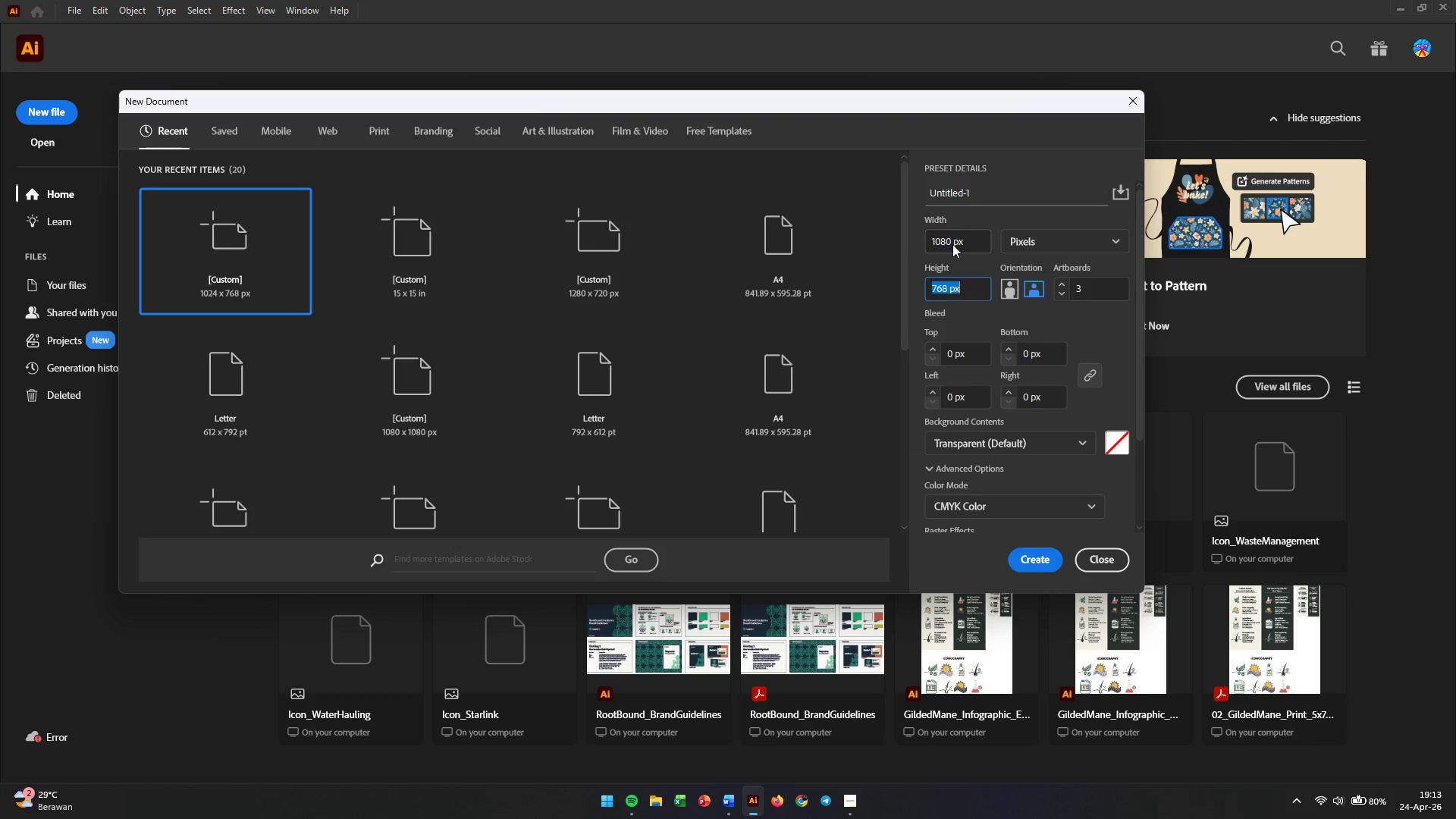 
key(Numpad1)
 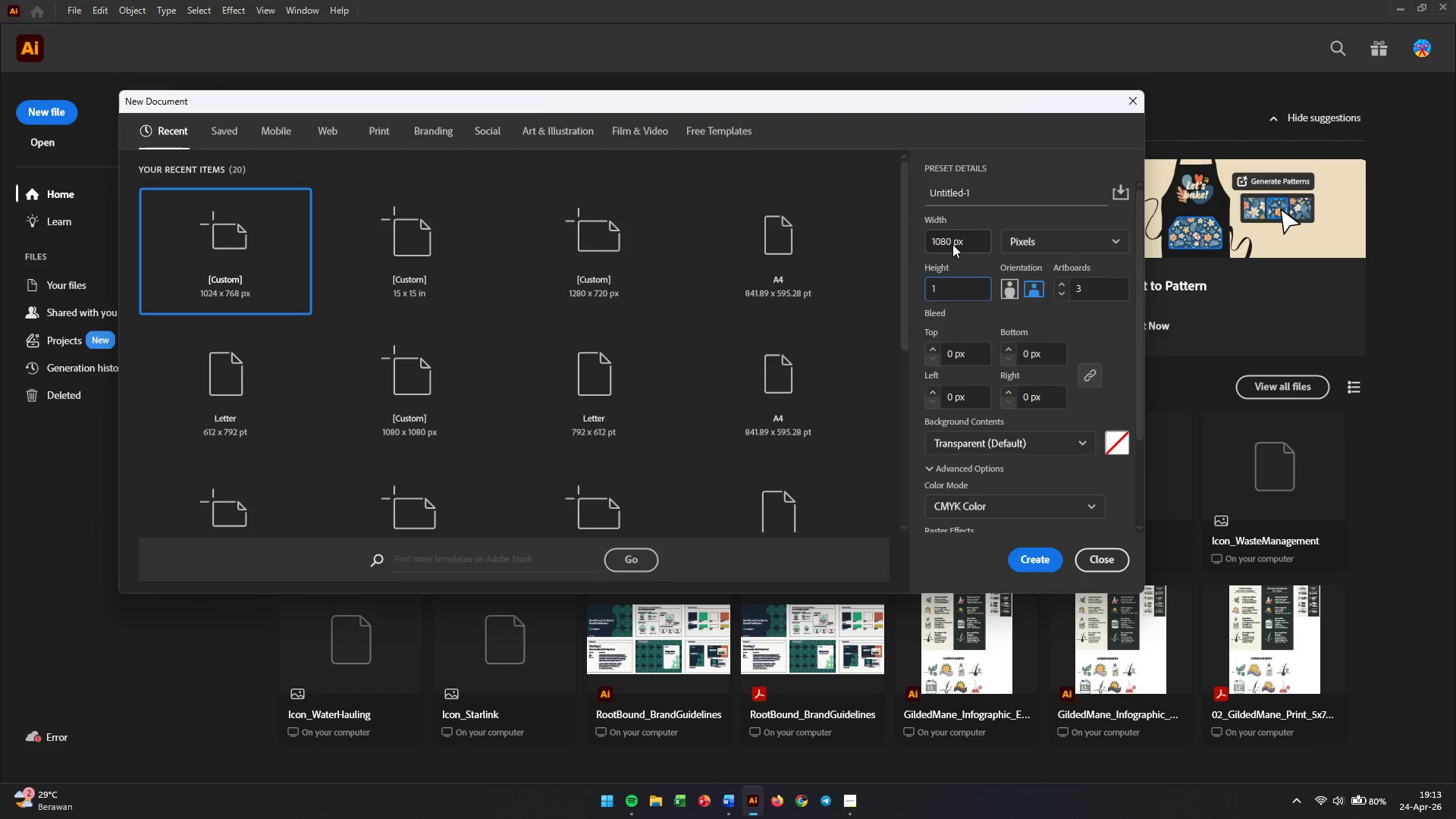 
key(Numpad9)
 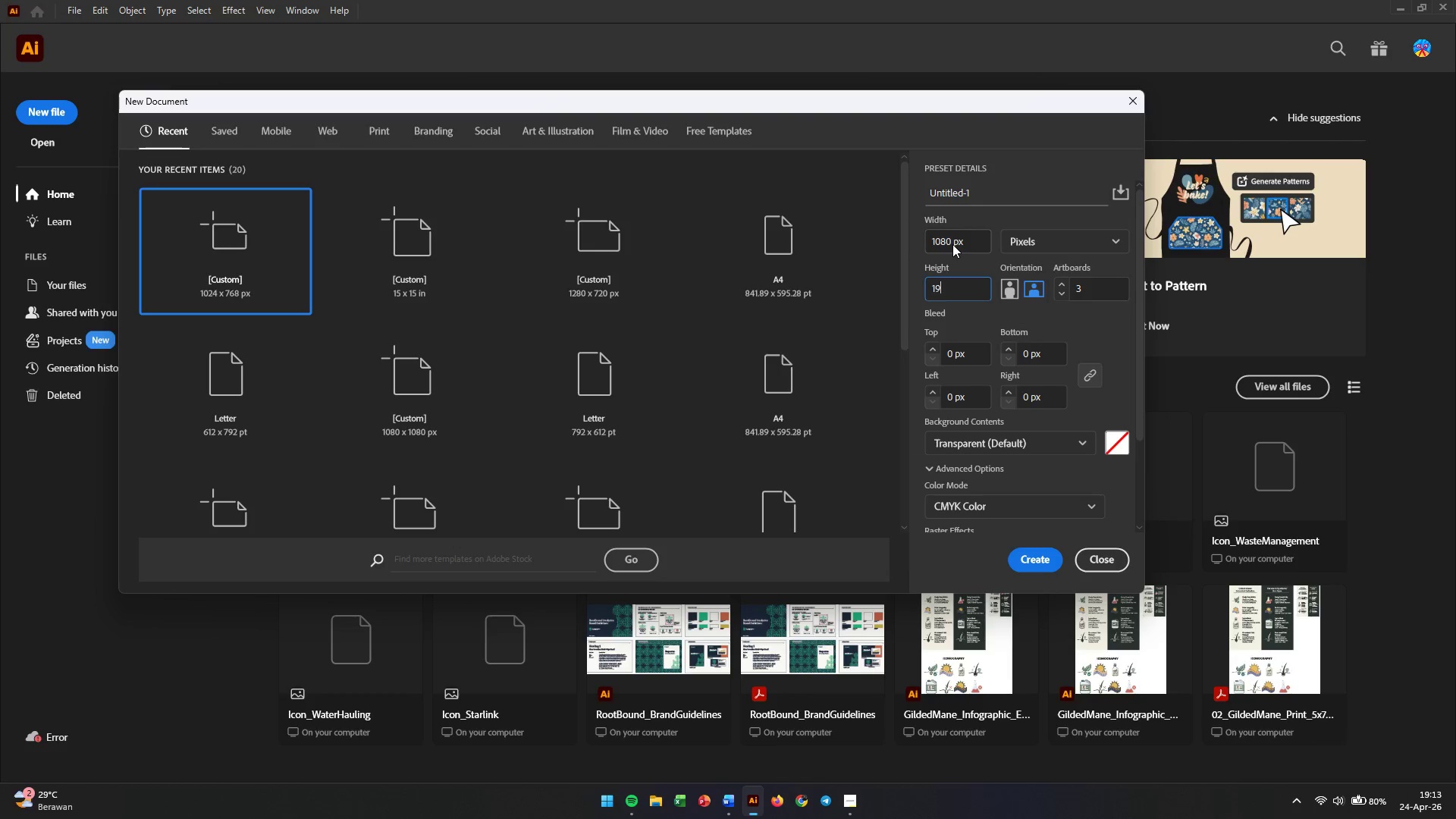 
key(Numpad2)
 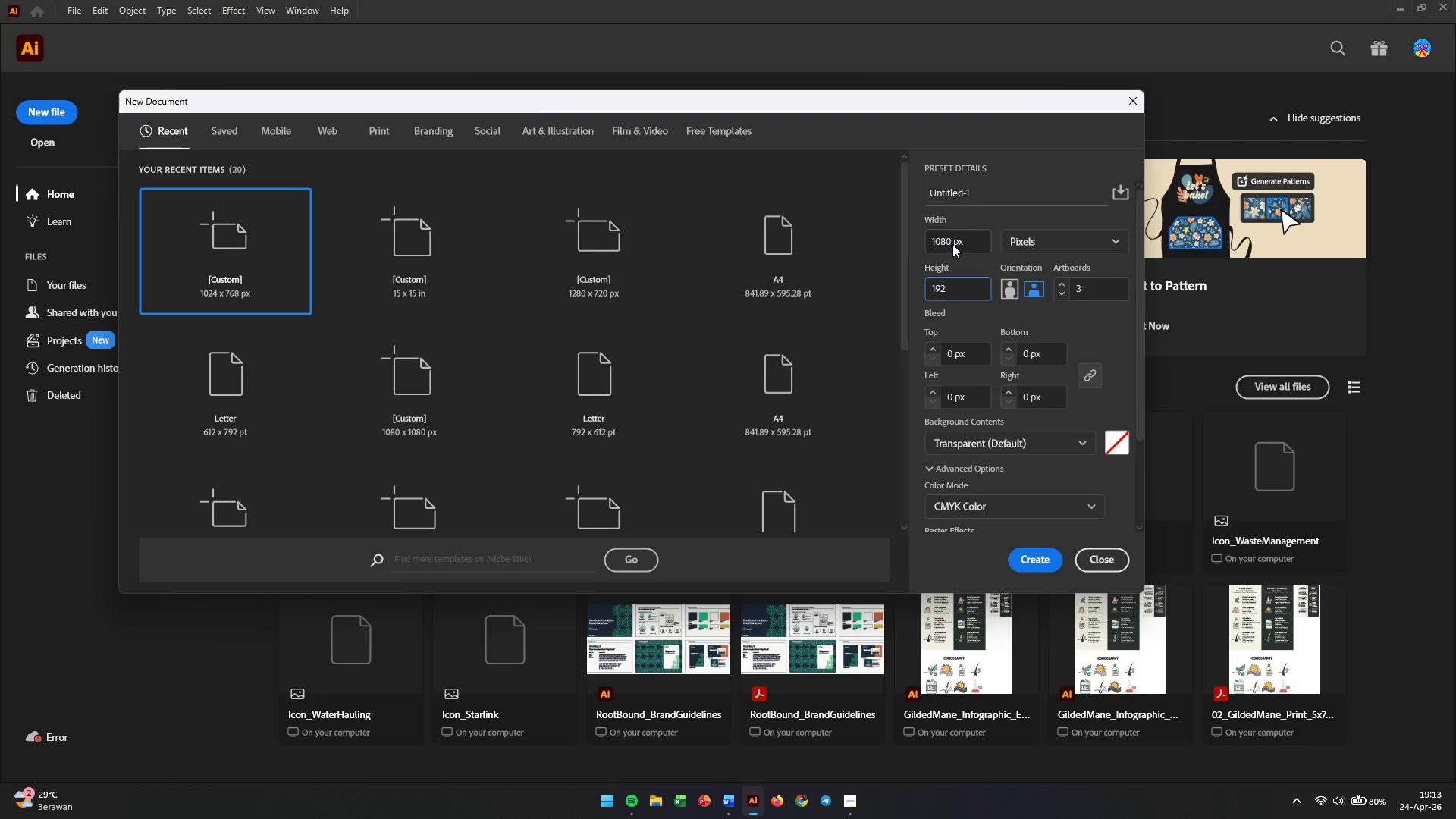 
key(Numpad0)
 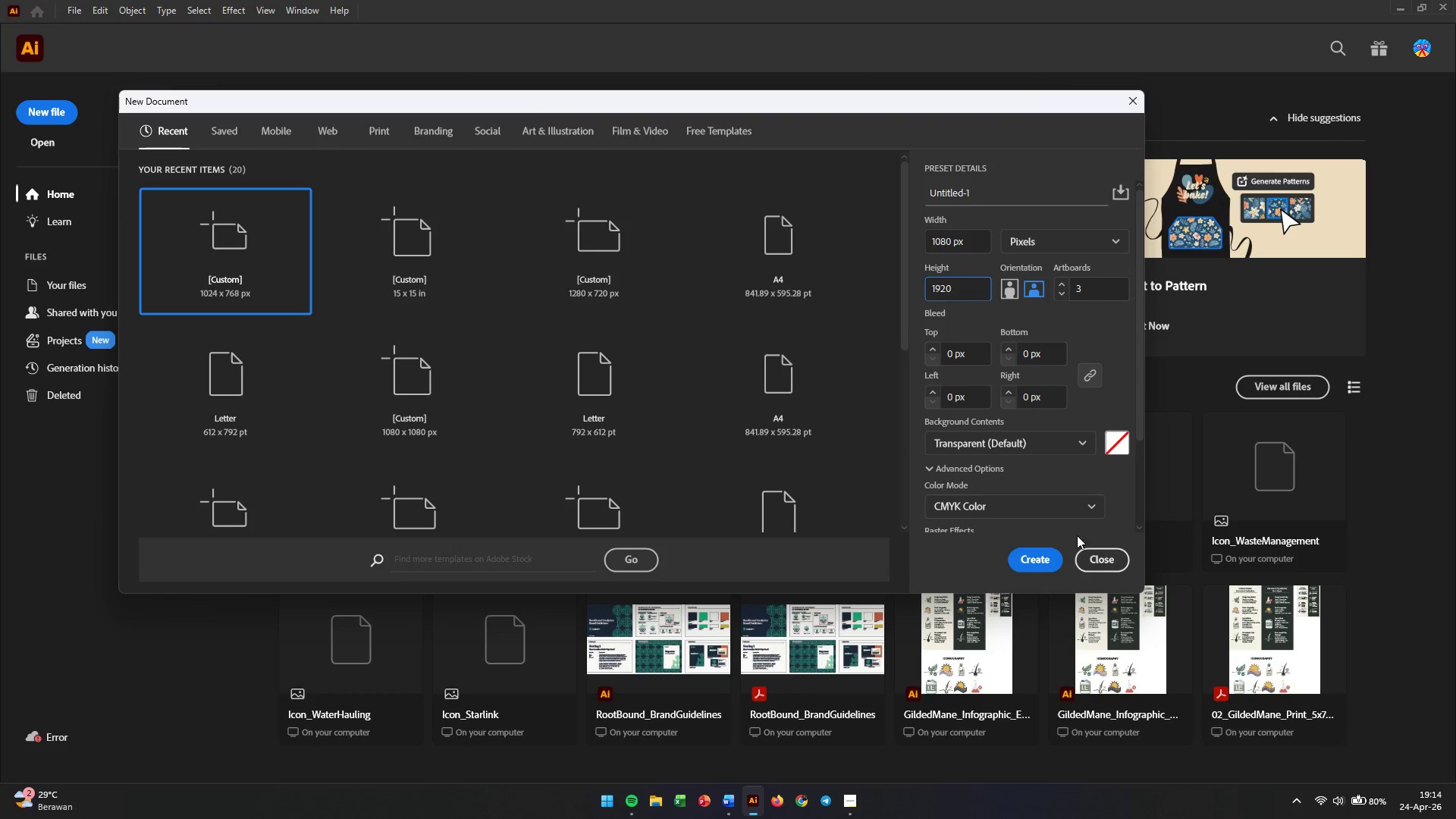 
left_click([1048, 560])
 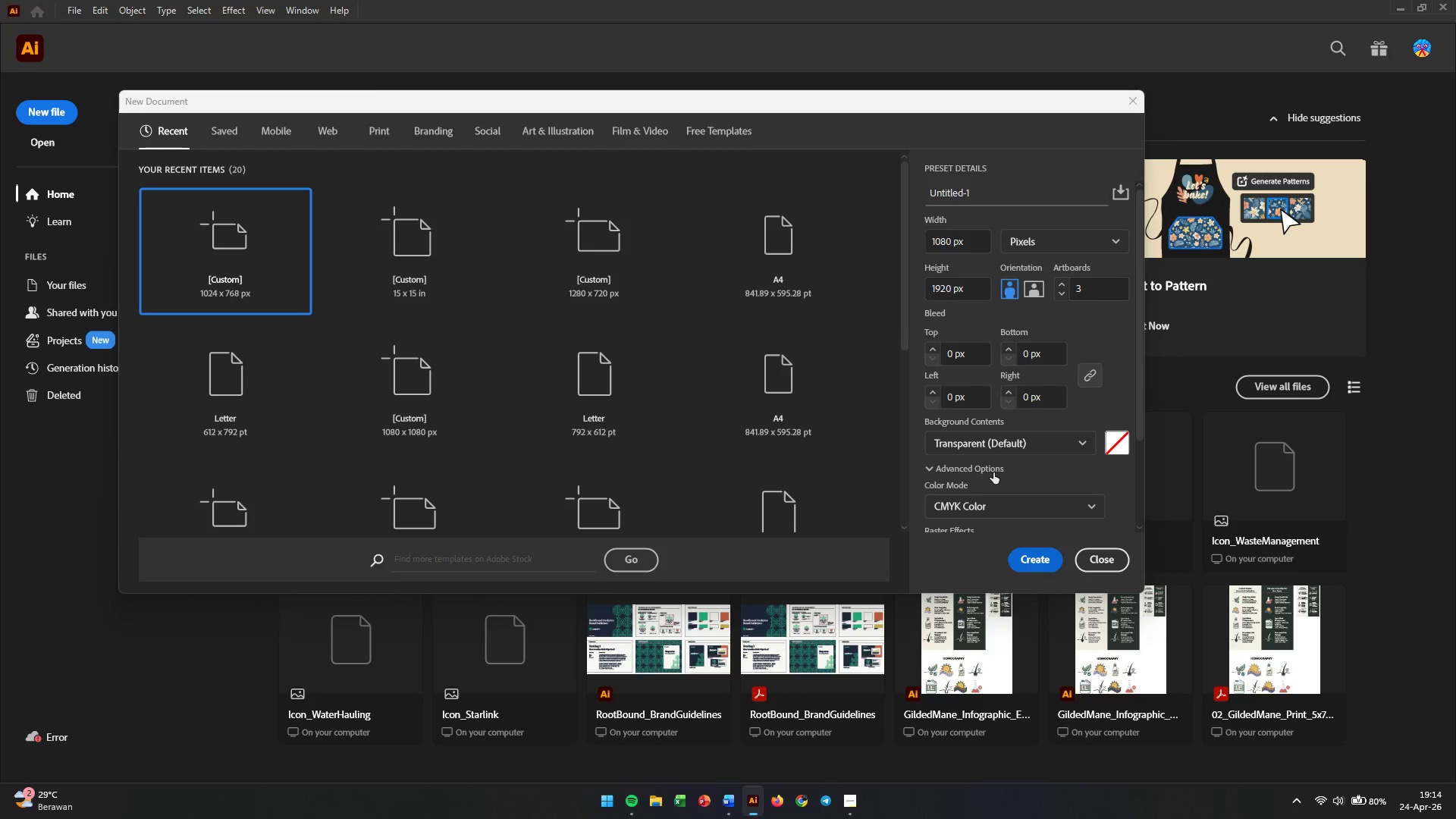 
scroll: coordinate [1006, 456], scroll_direction: down, amount: 2.0
 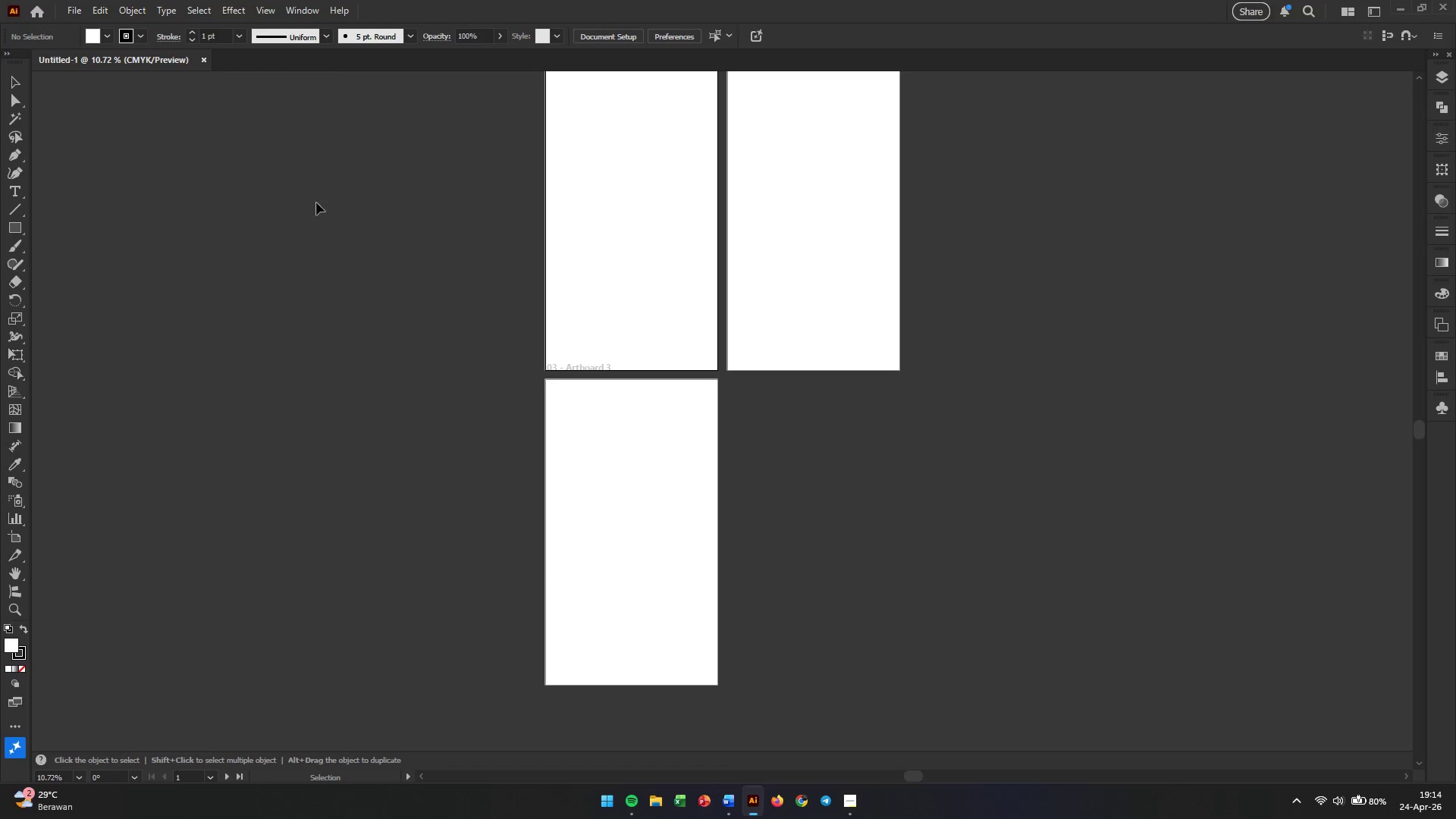 
left_click([204, 60])
 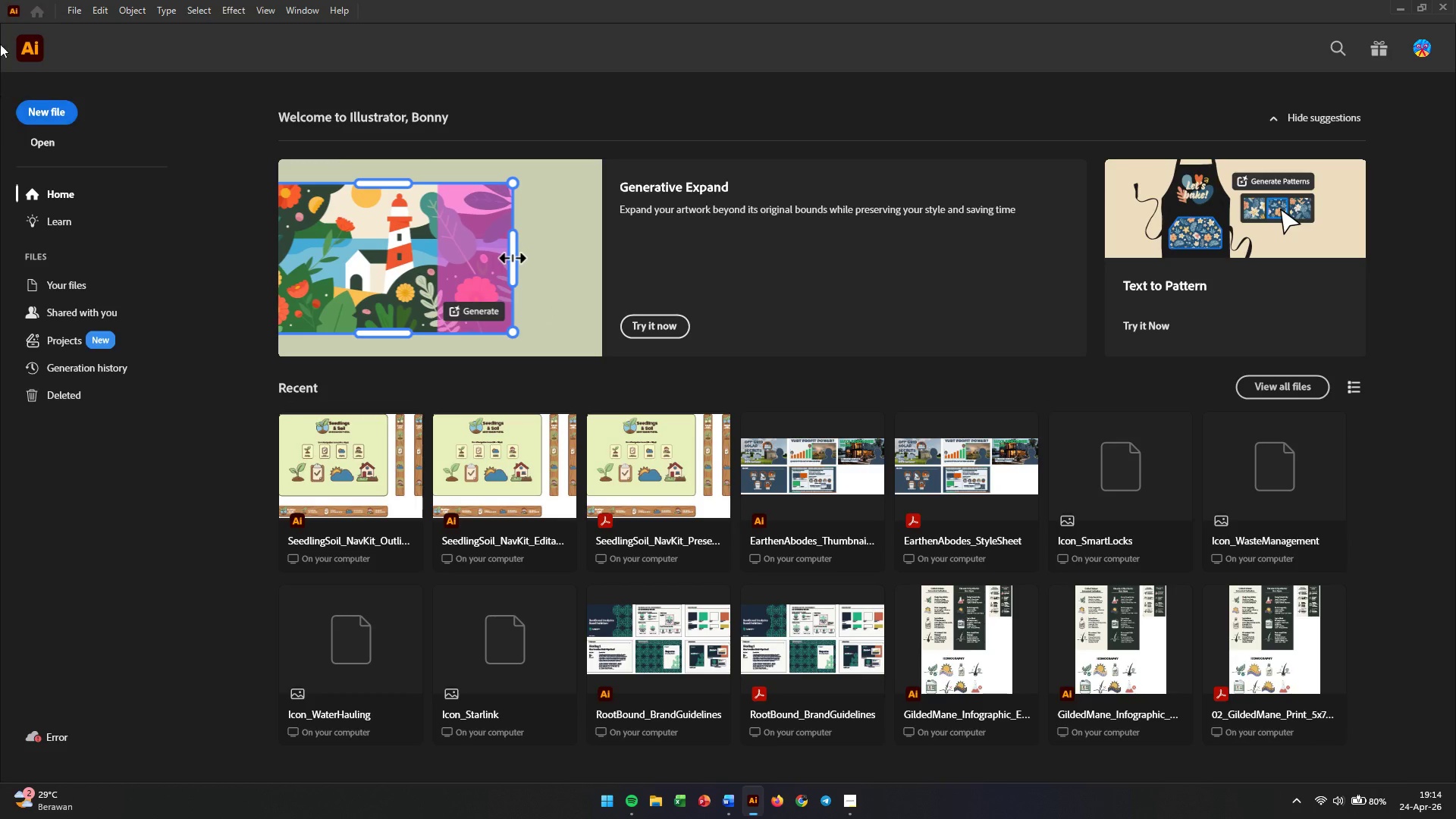 
left_click([54, 111])
 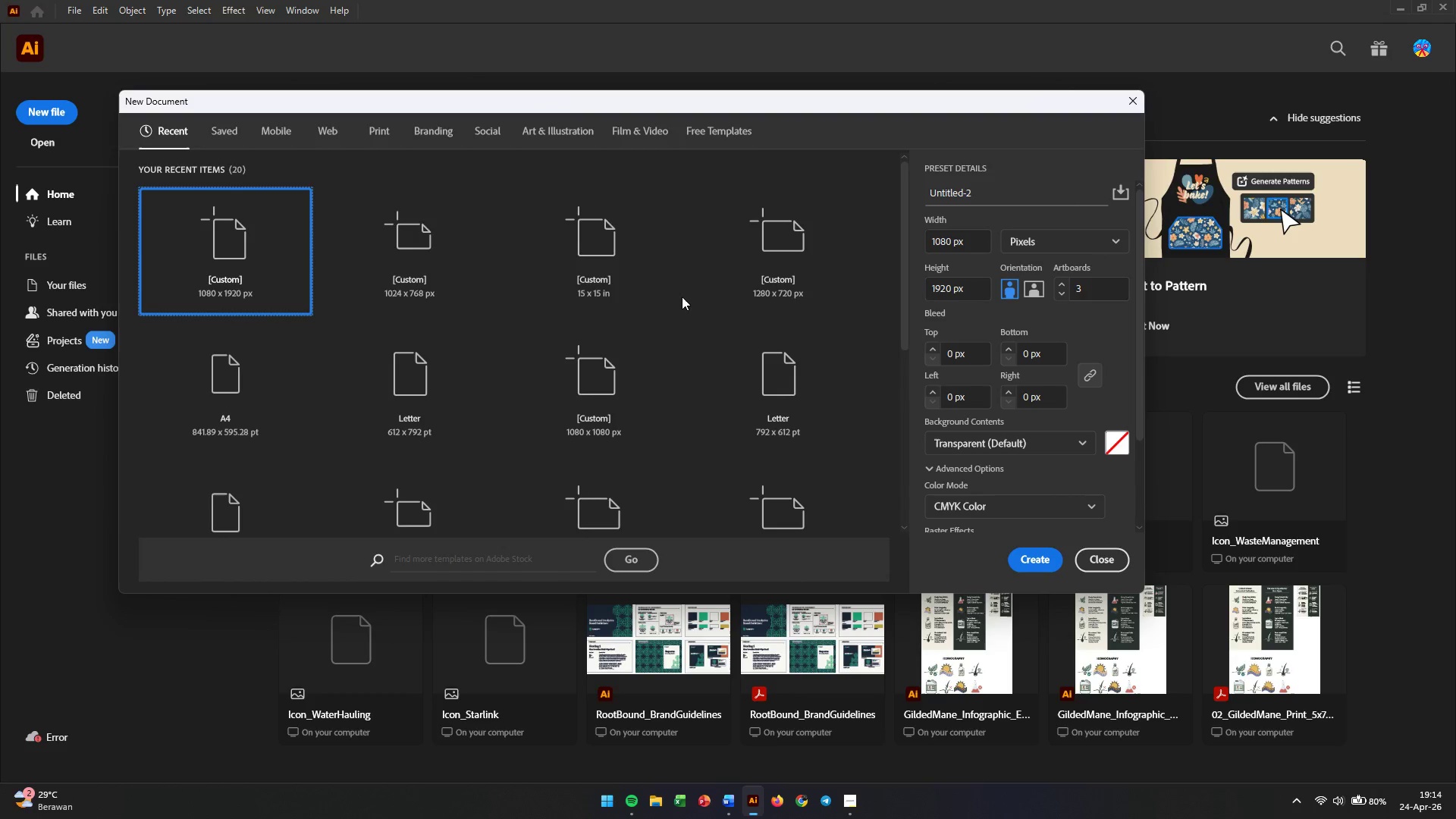 
mouse_move([325, 299])
 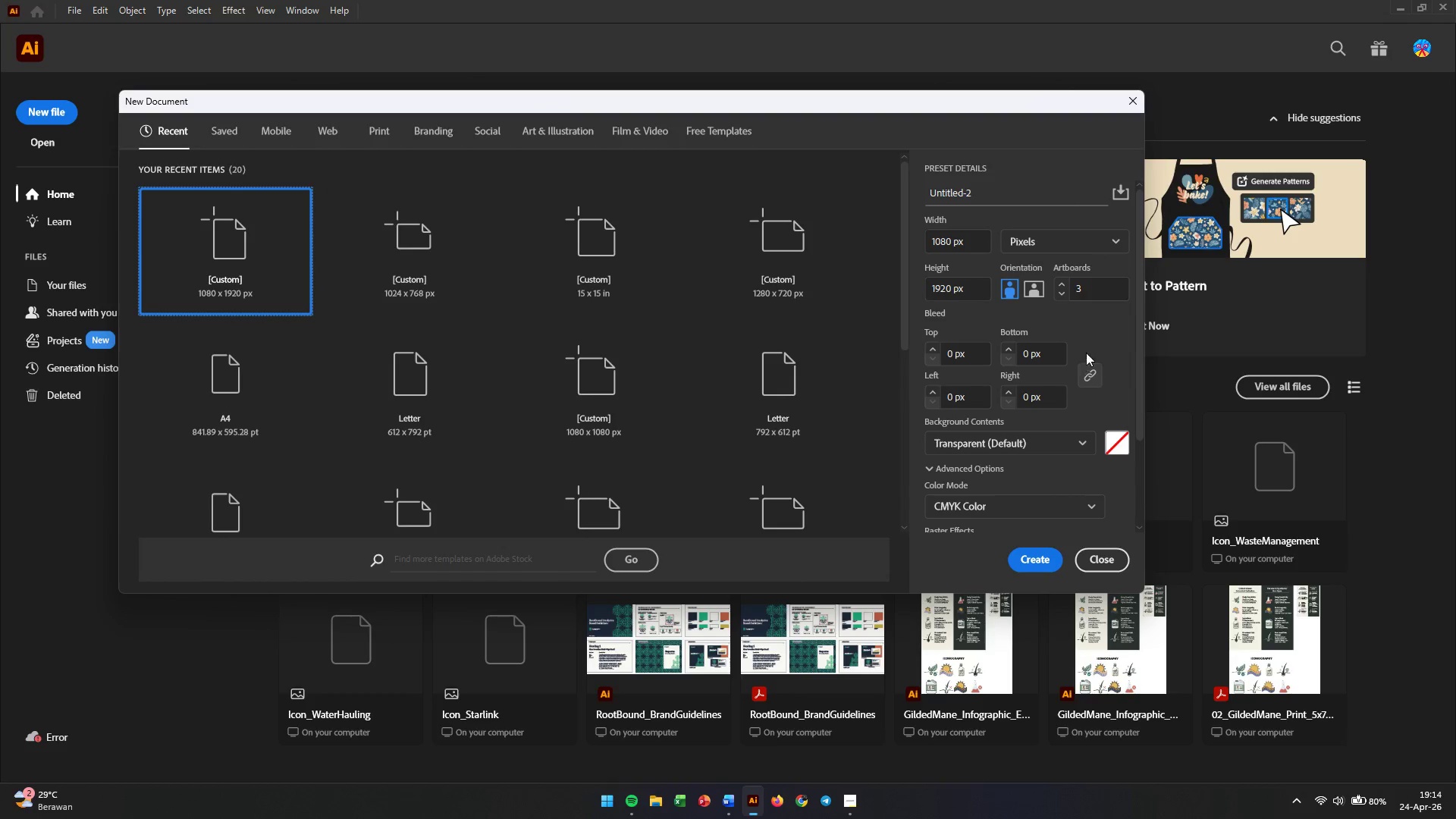 
left_click([1119, 340])
 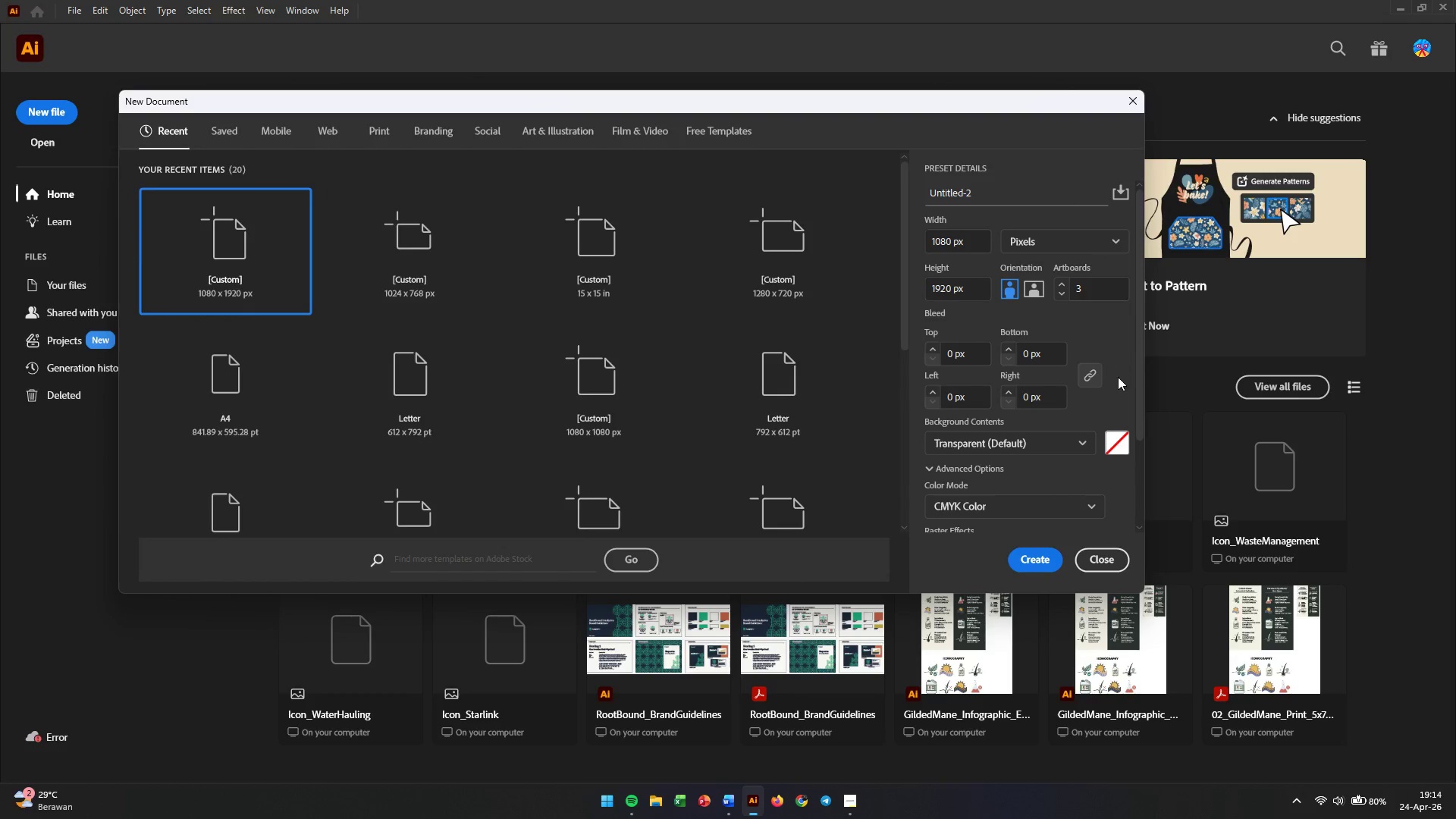 
scroll: coordinate [1118, 379], scroll_direction: down, amount: 4.0
 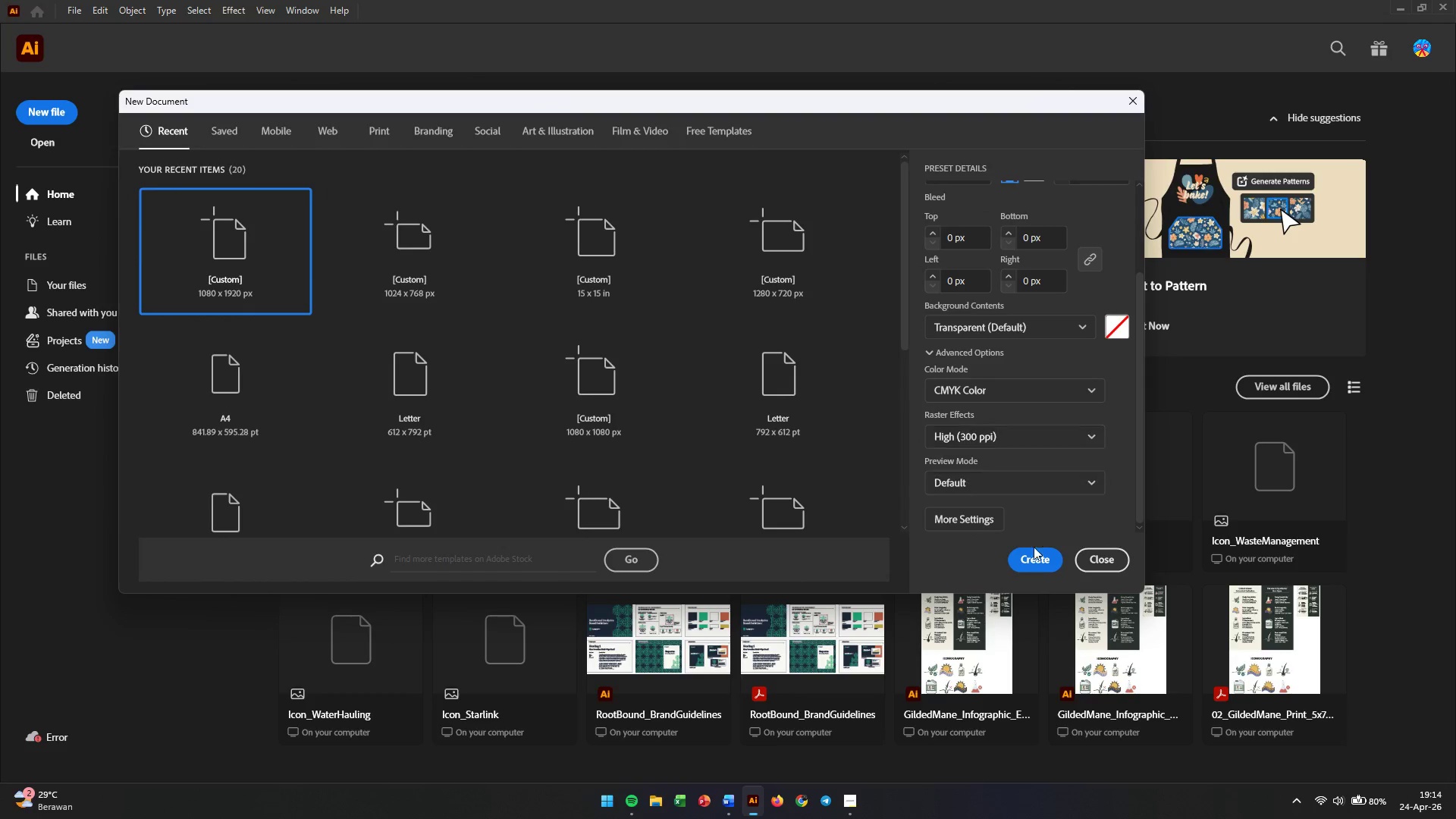 
left_click([1038, 567])
 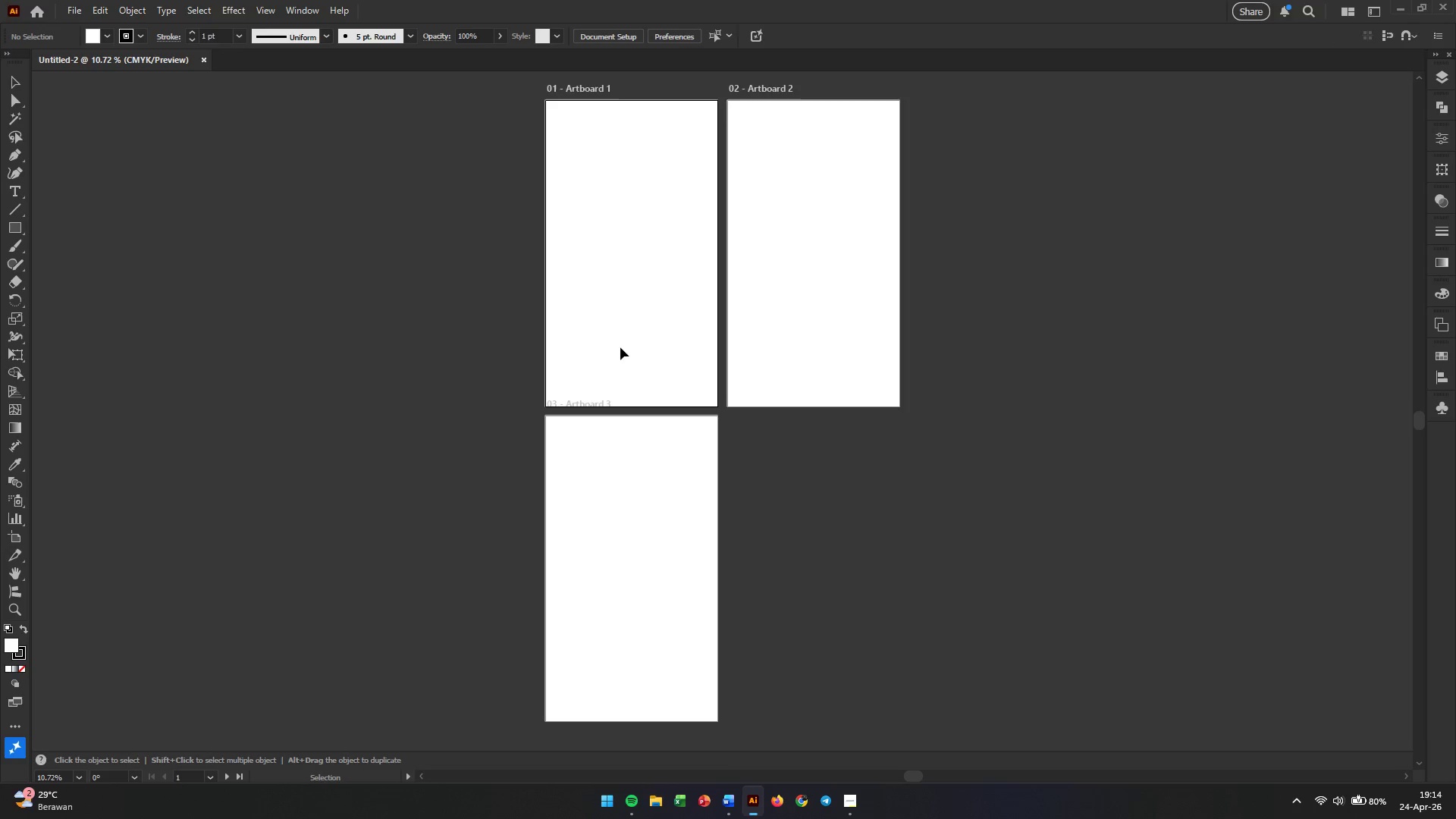 
key(Alt+AltLeft)
 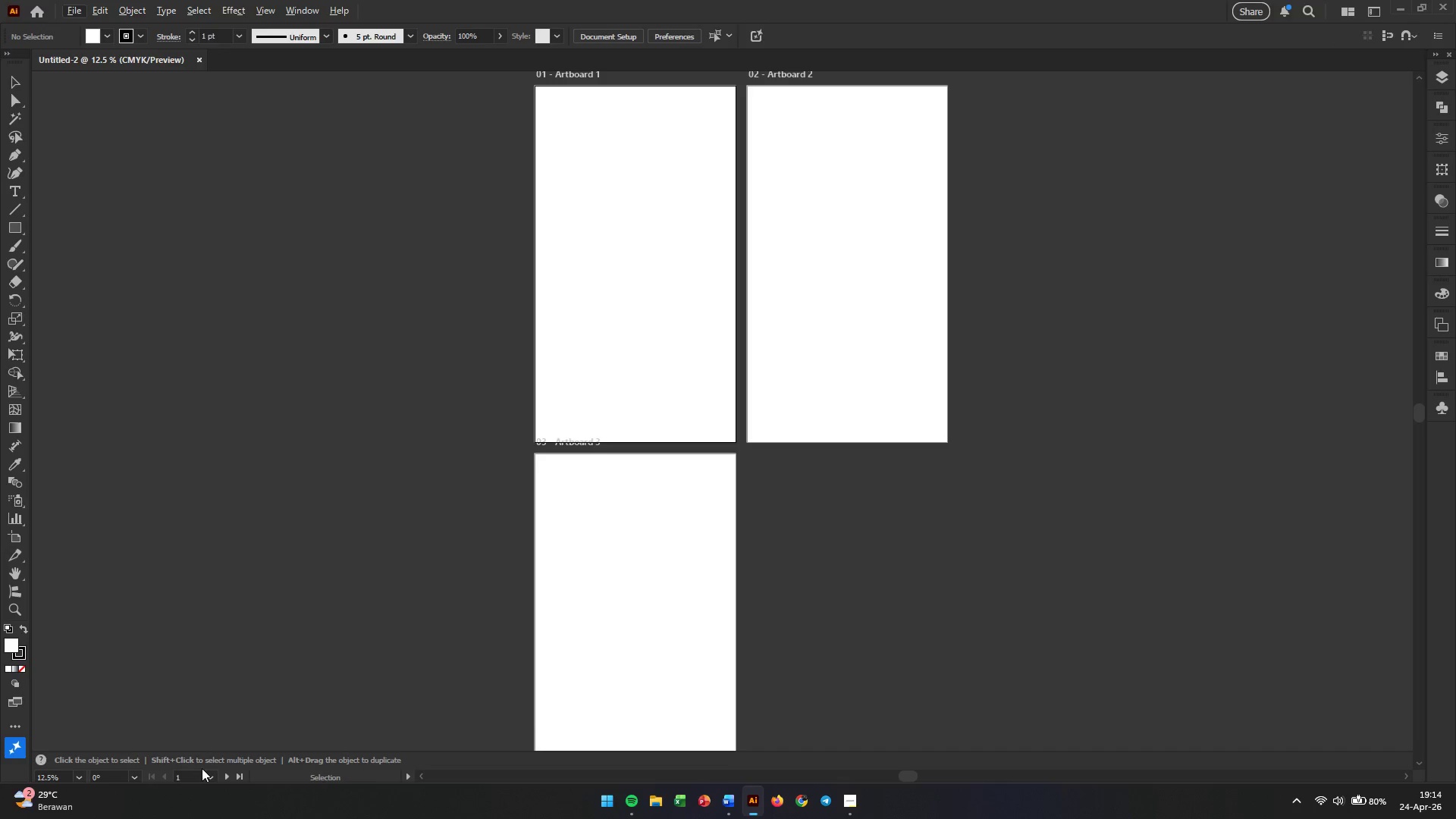 
scroll: coordinate [610, 316], scroll_direction: up, amount: 2.0
 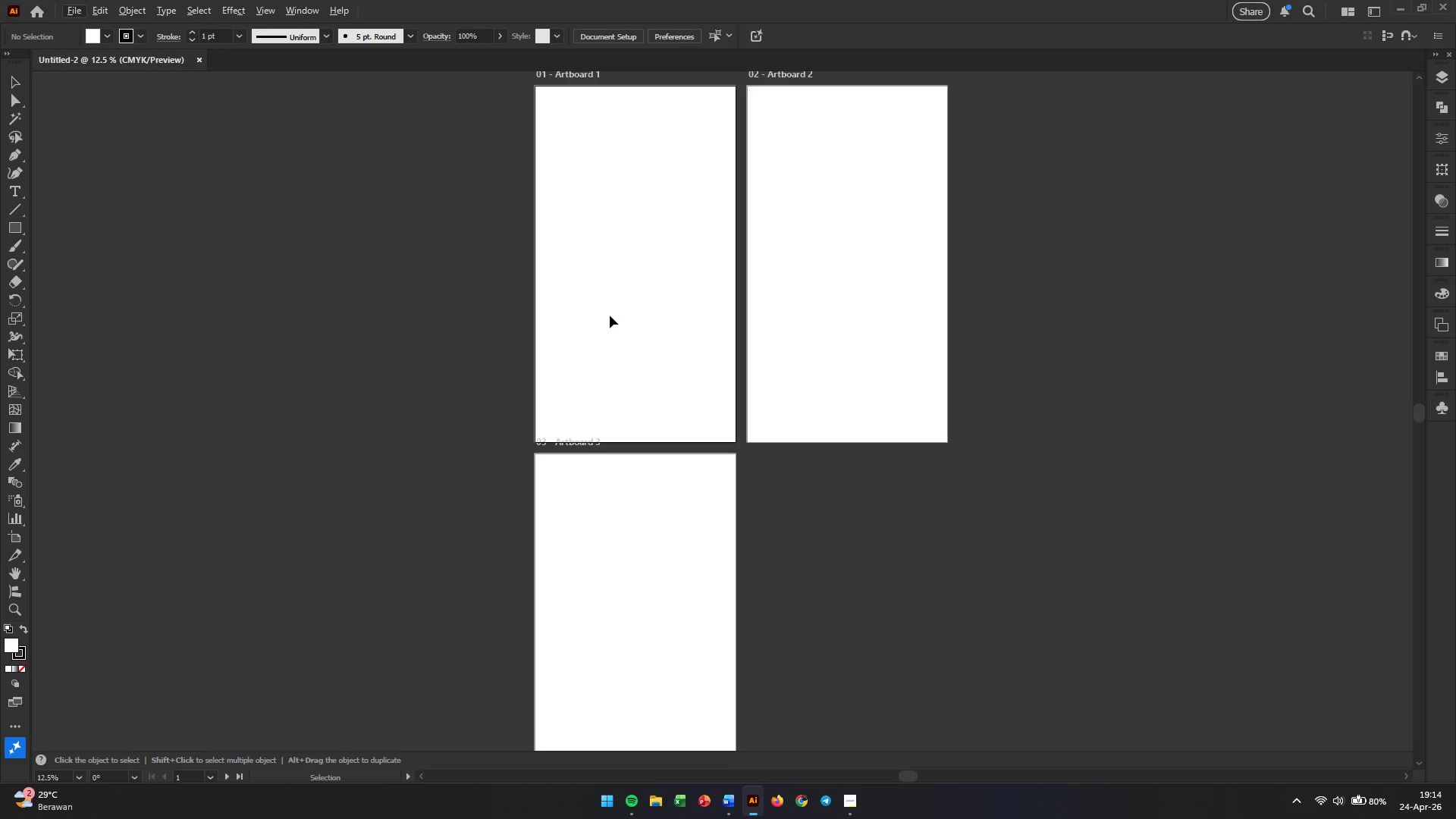 
left_click([229, 773])
 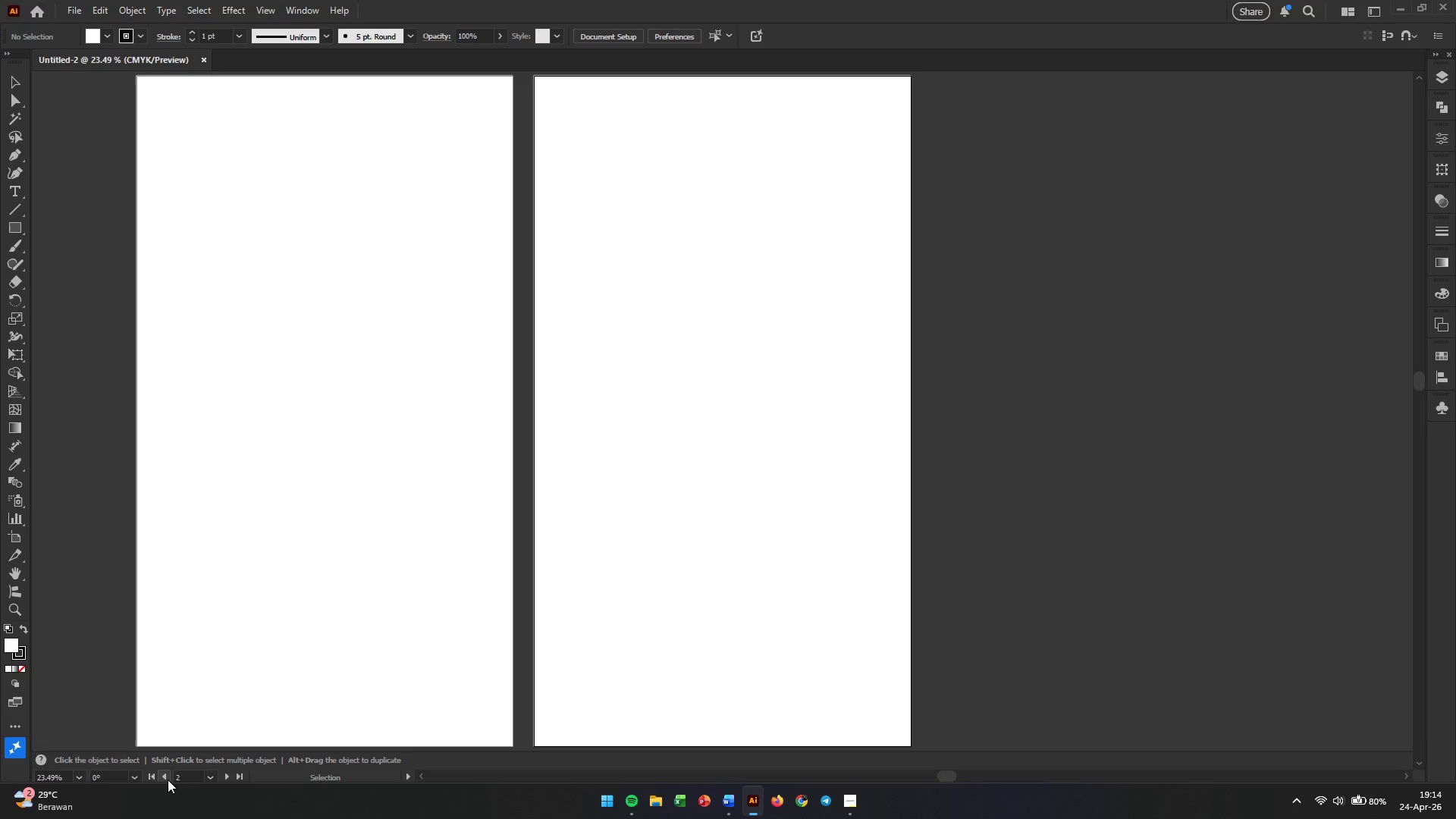 
left_click([163, 780])
 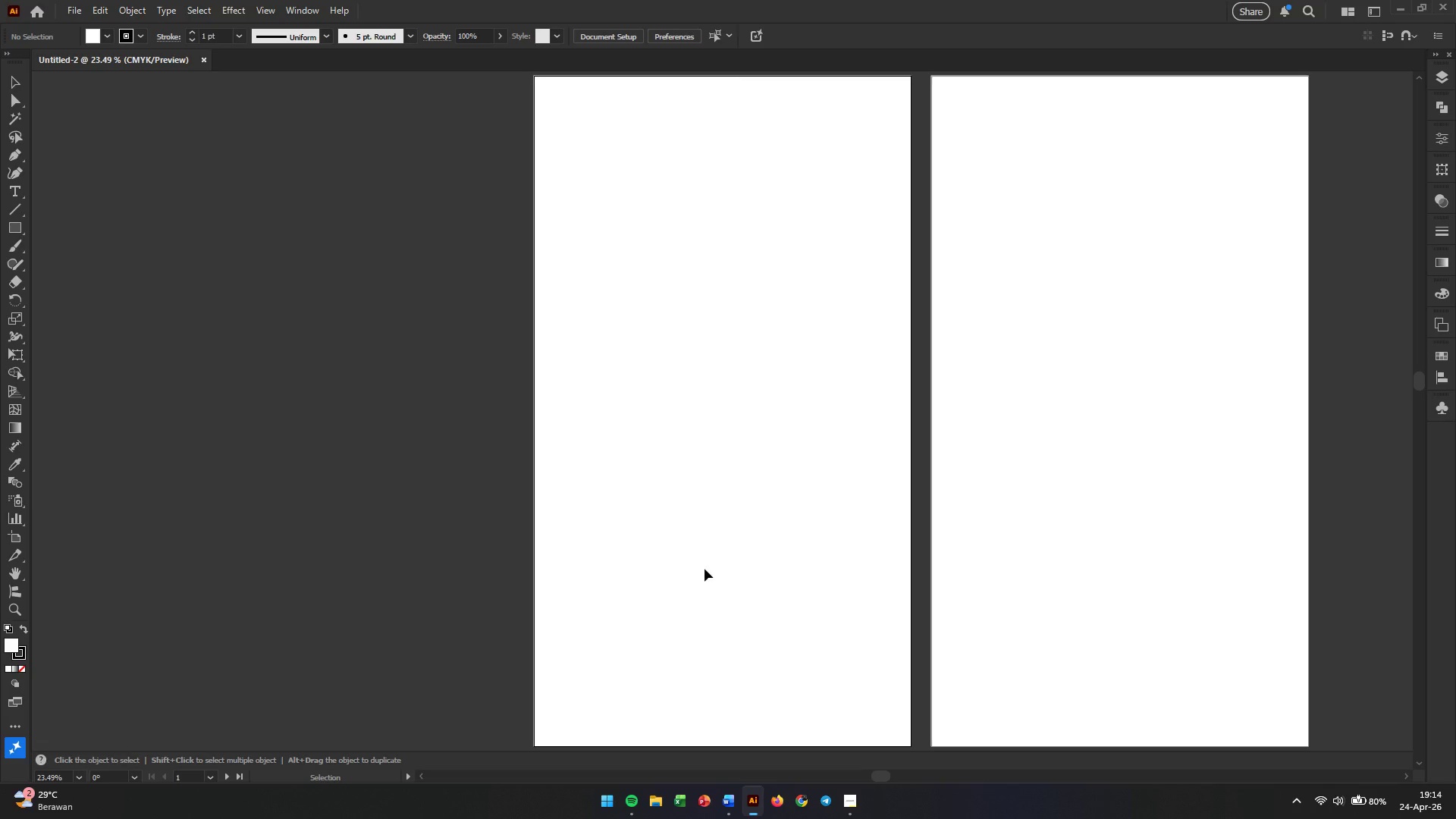 
scroll: coordinate [782, 526], scroll_direction: up, amount: 2.0
 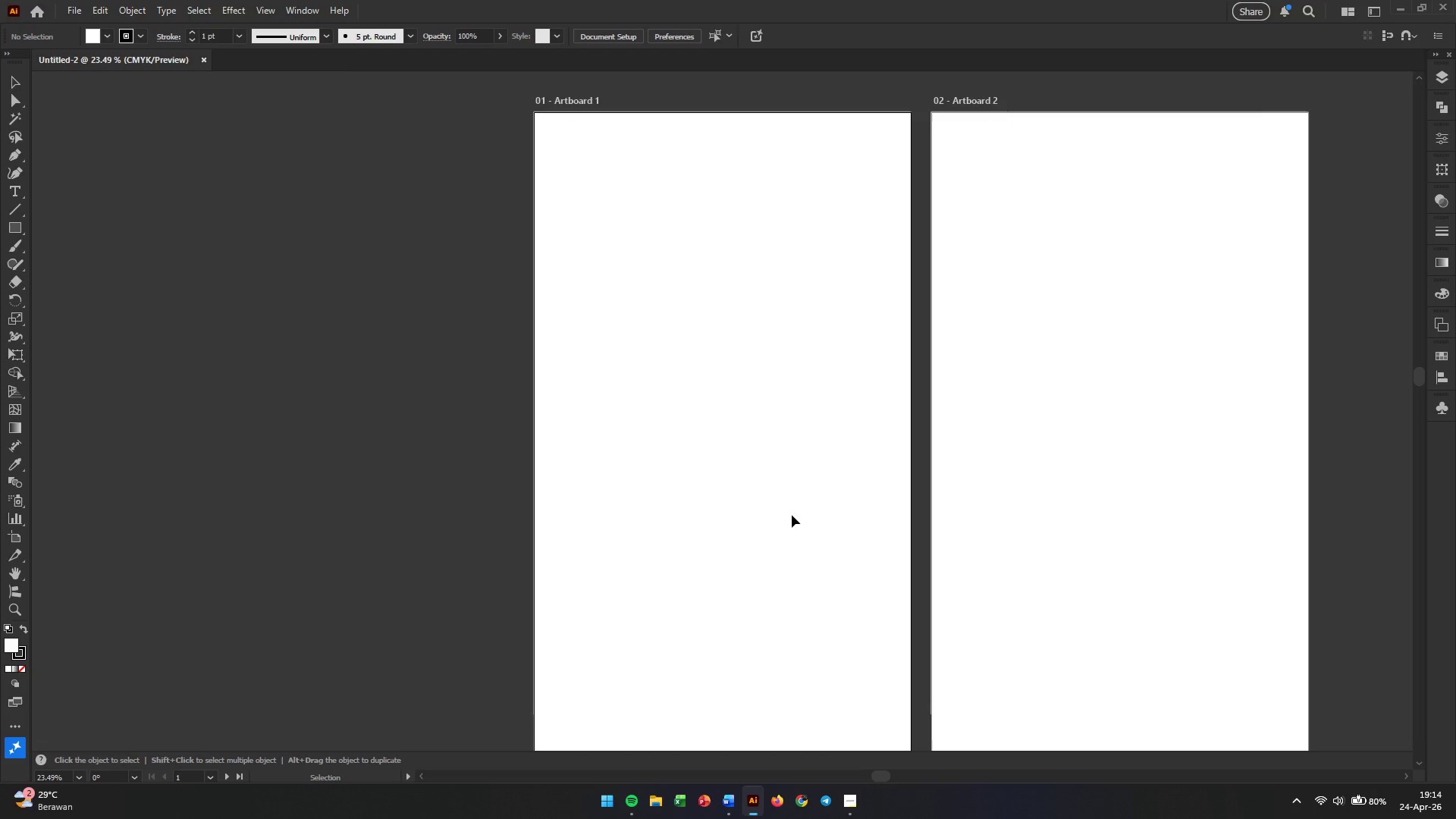 
hold_key(key=Space, duration=1.5)
 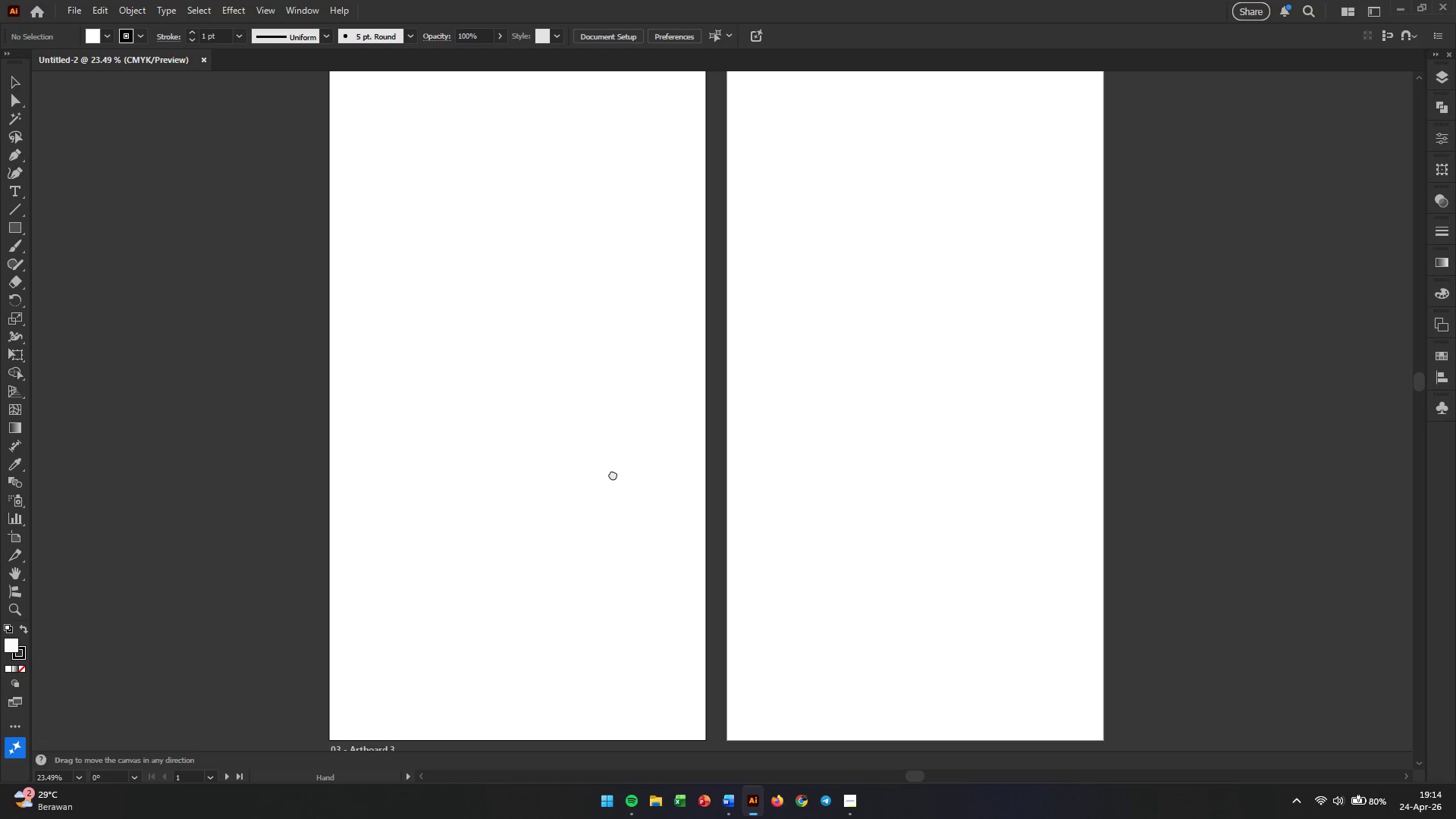 
left_click_drag(start_coordinate=[817, 515], to_coordinate=[613, 479])
 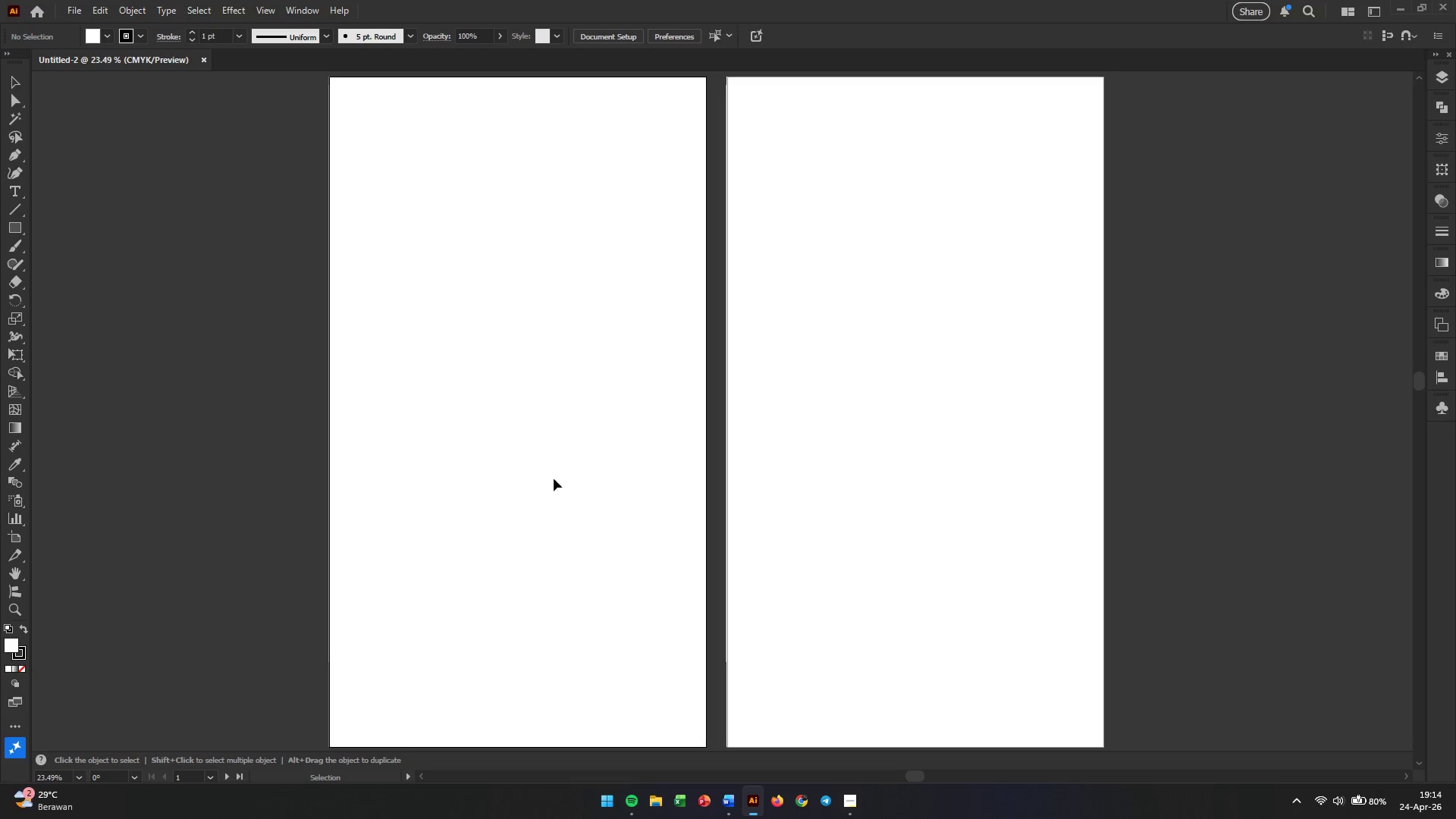 
hold_key(key=Space, duration=1.3)
 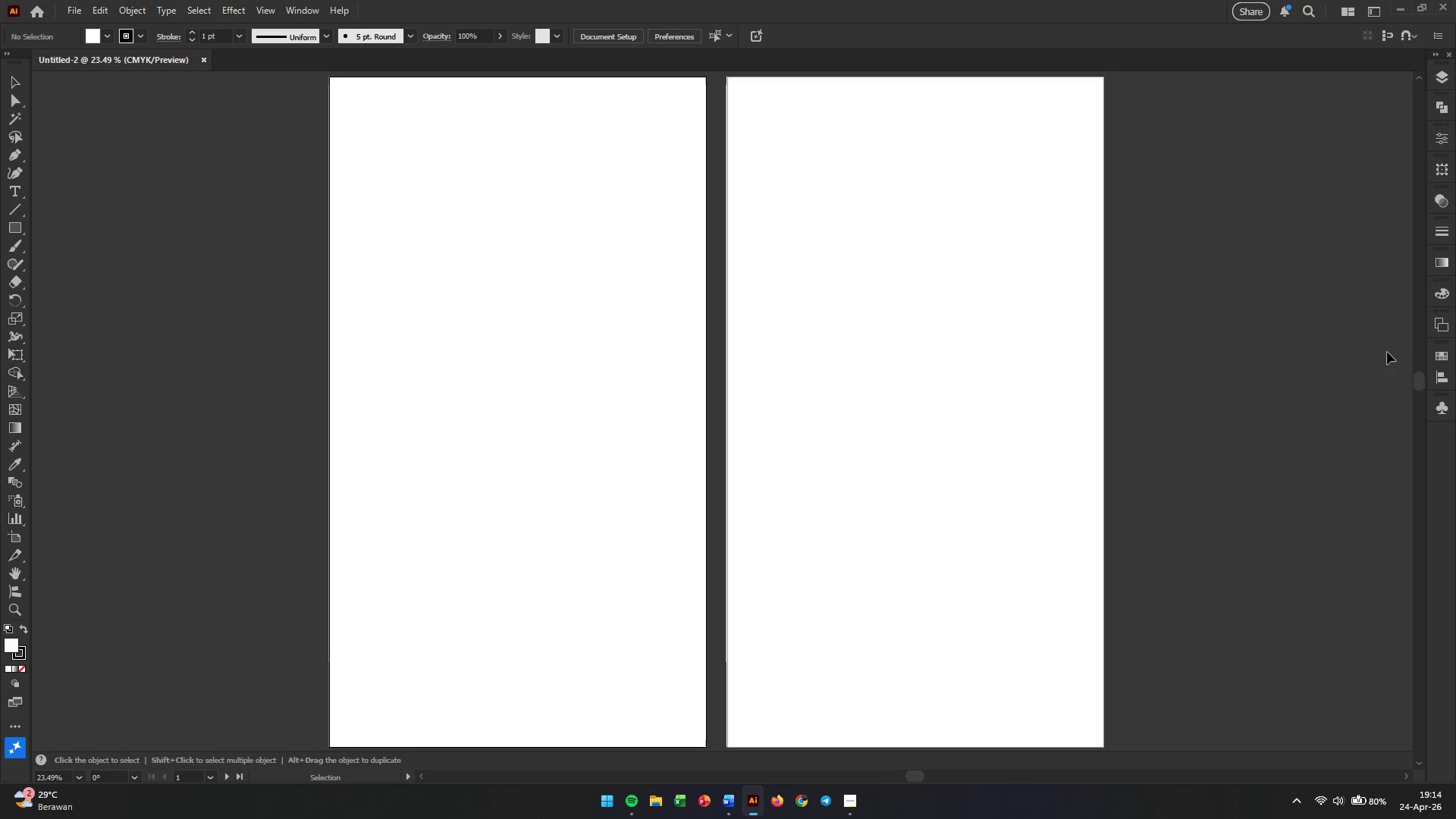 
scroll: coordinate [1222, 374], scroll_direction: none, amount: 0.0
 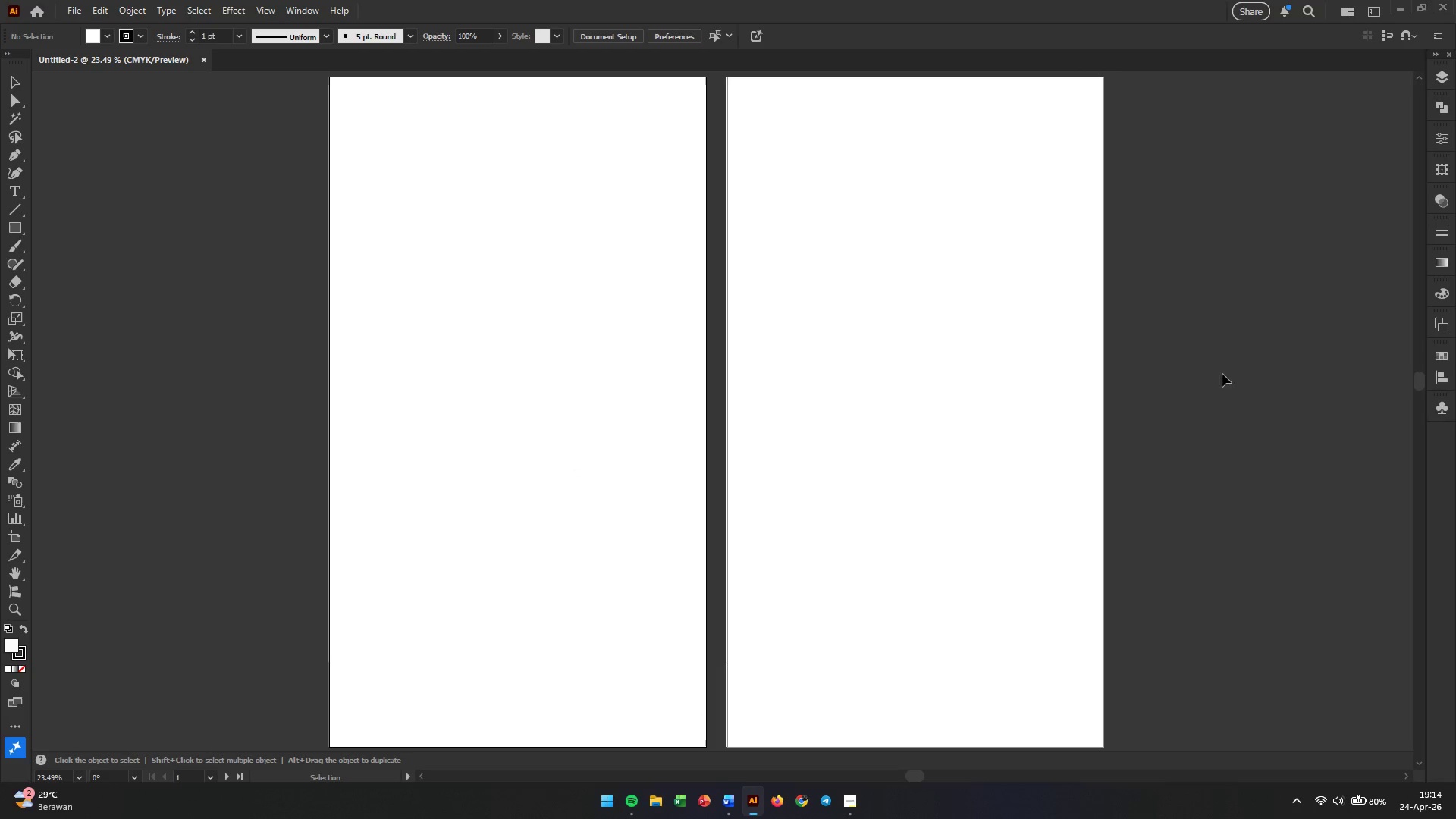 
left_click([724, 800])
 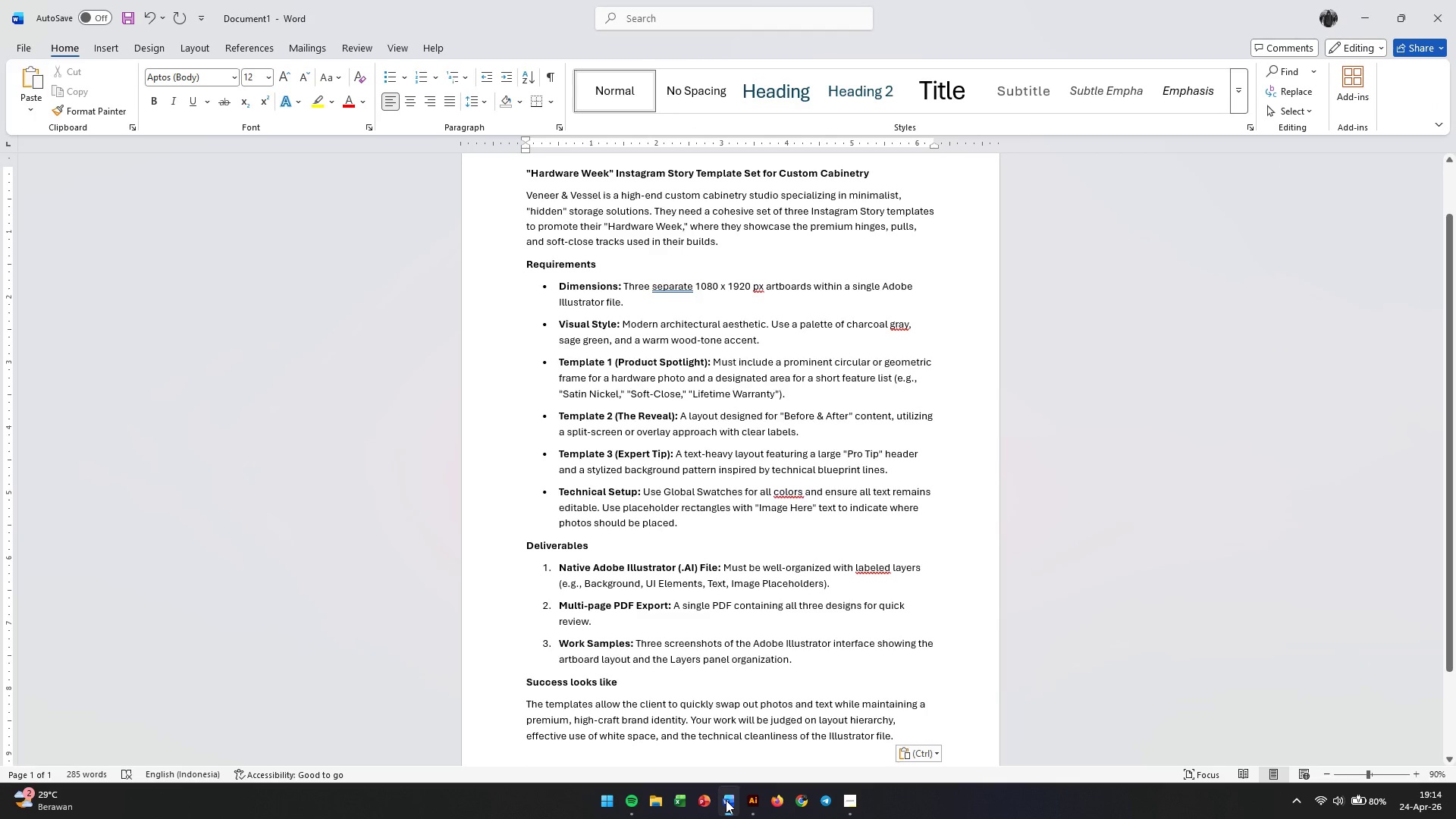 
left_click([726, 800])
 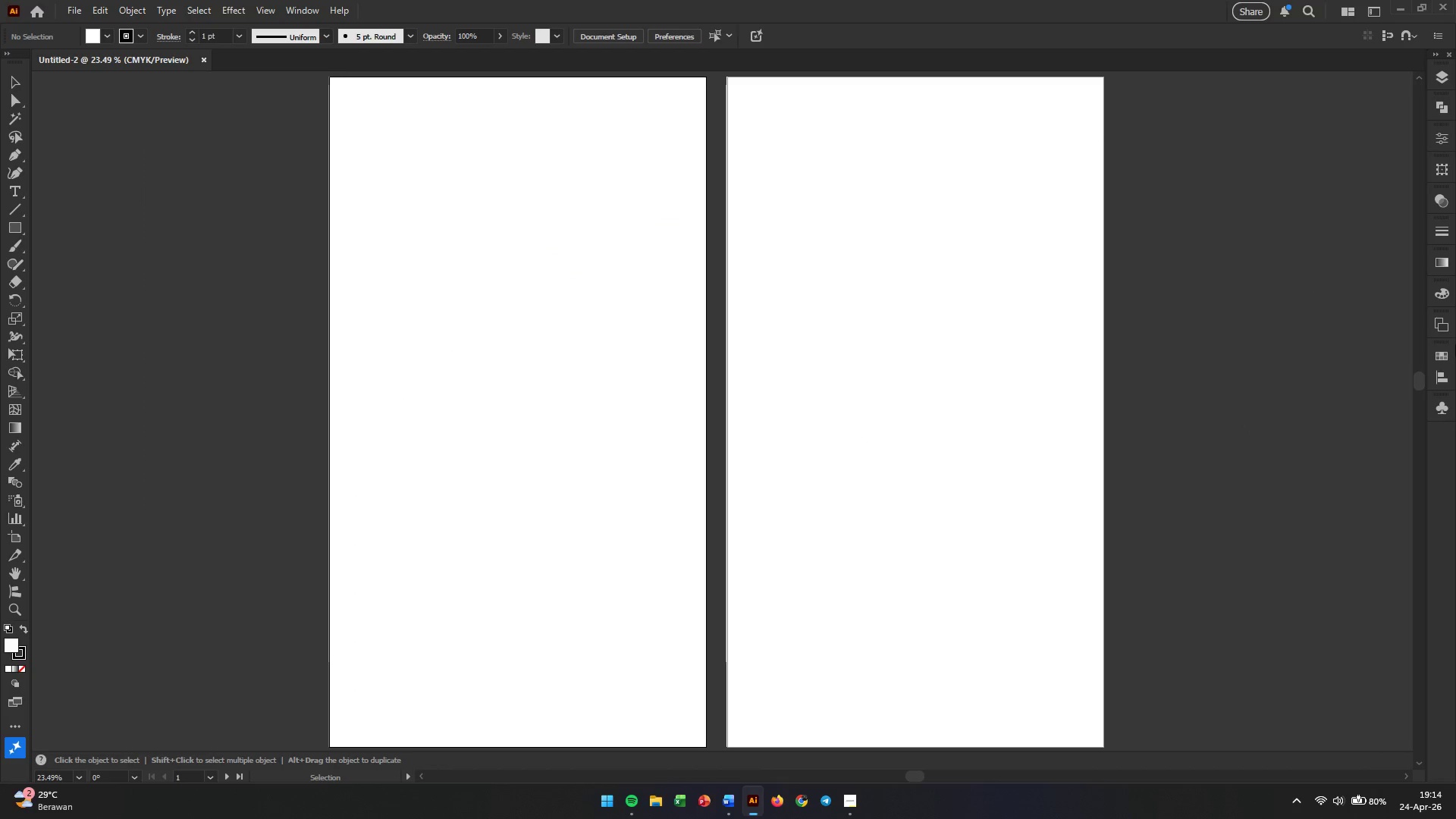 
left_click([1443, 359])
 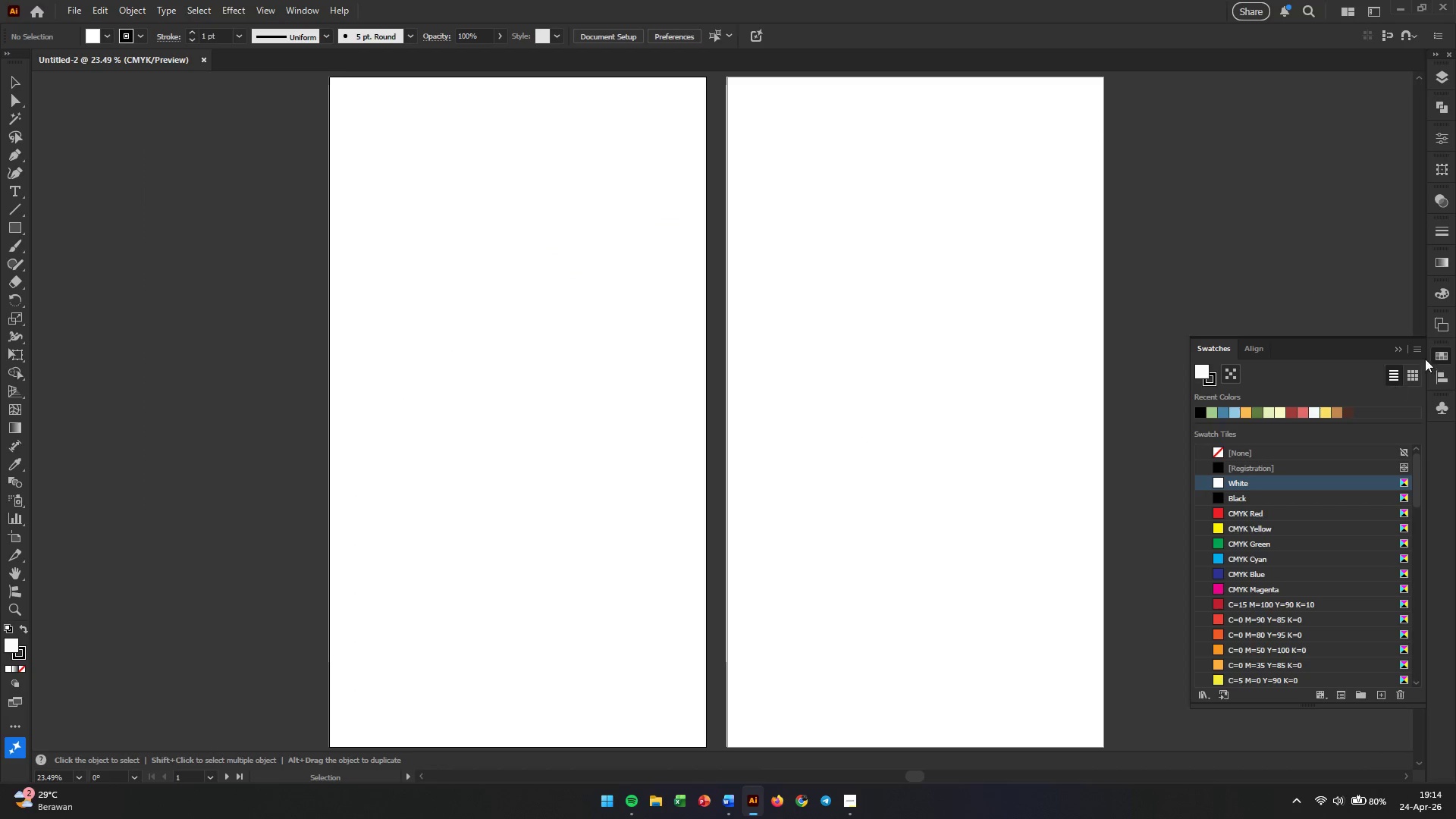 
left_click([1437, 354])
 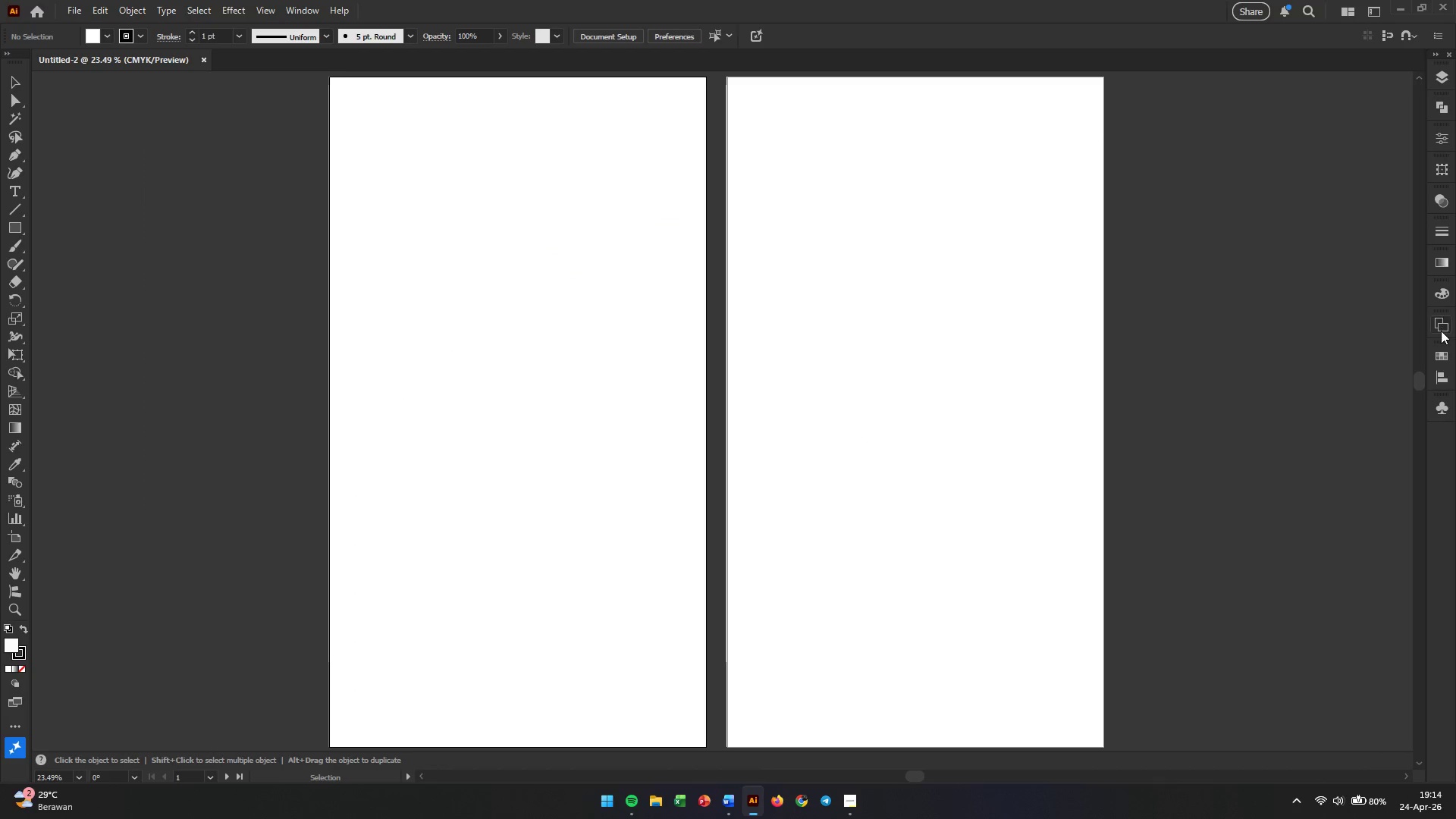 
left_click([1441, 325])
 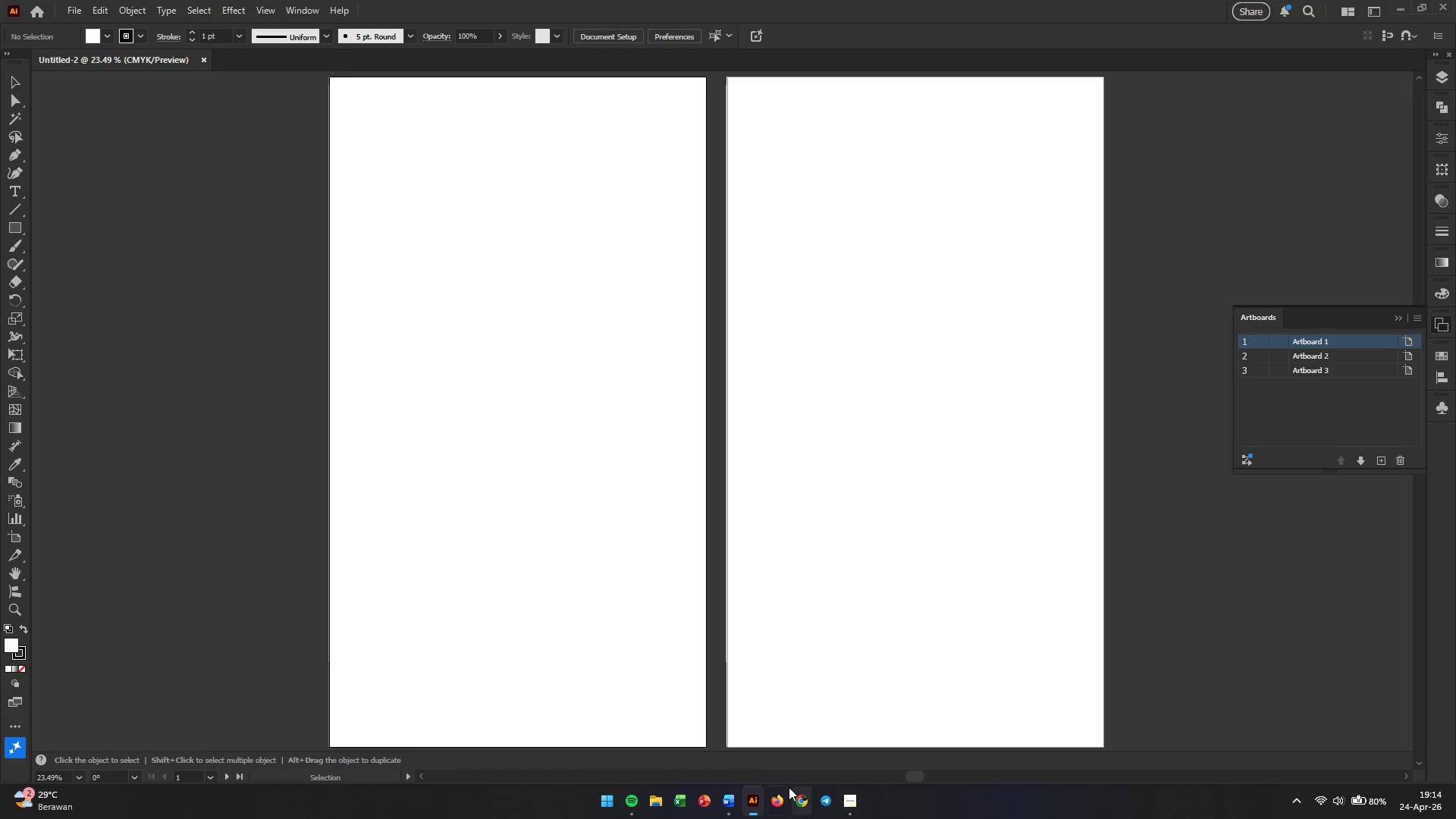 
left_click([733, 801])
 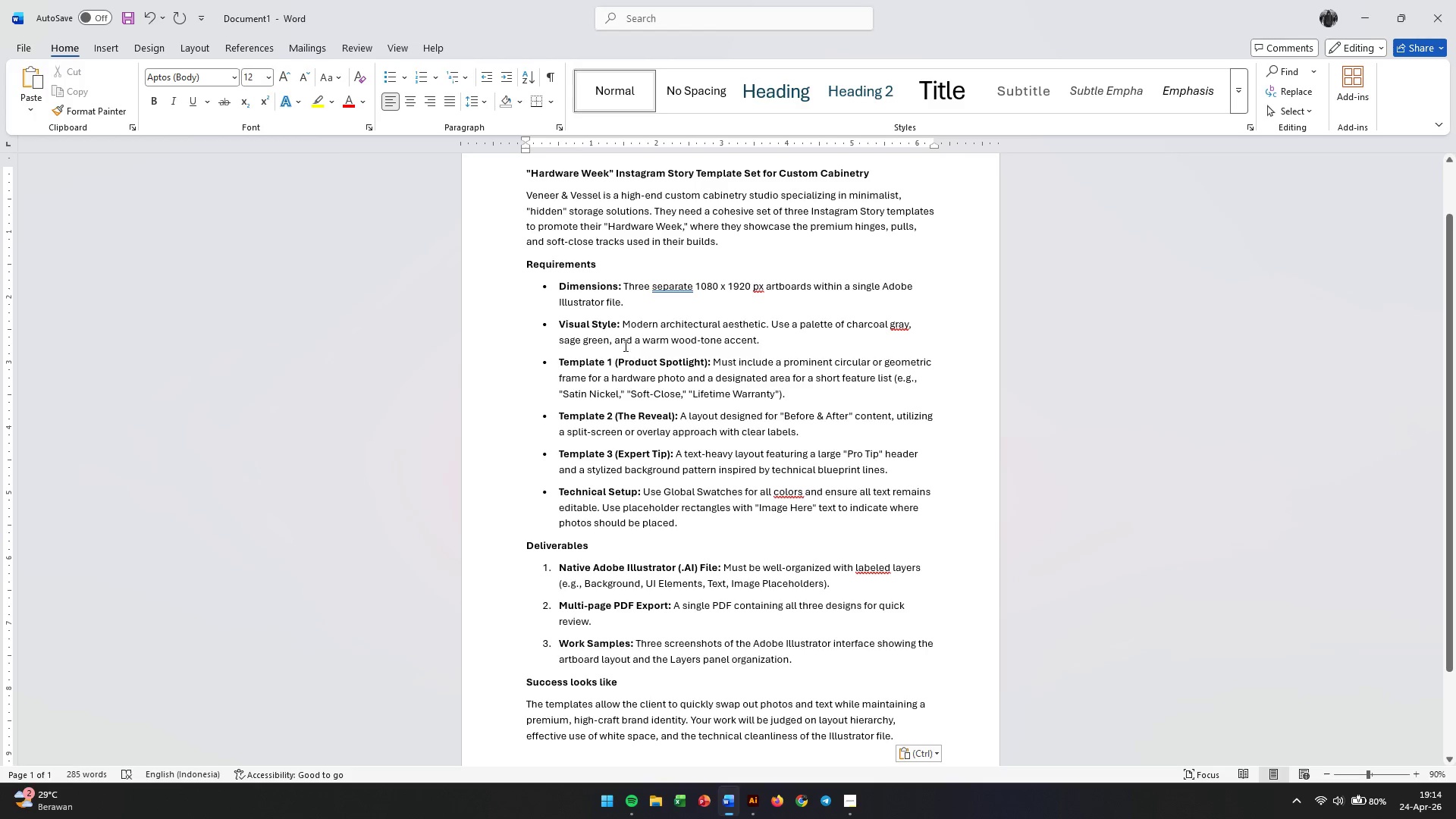 
left_click_drag(start_coordinate=[617, 360], to_coordinate=[698, 365])
 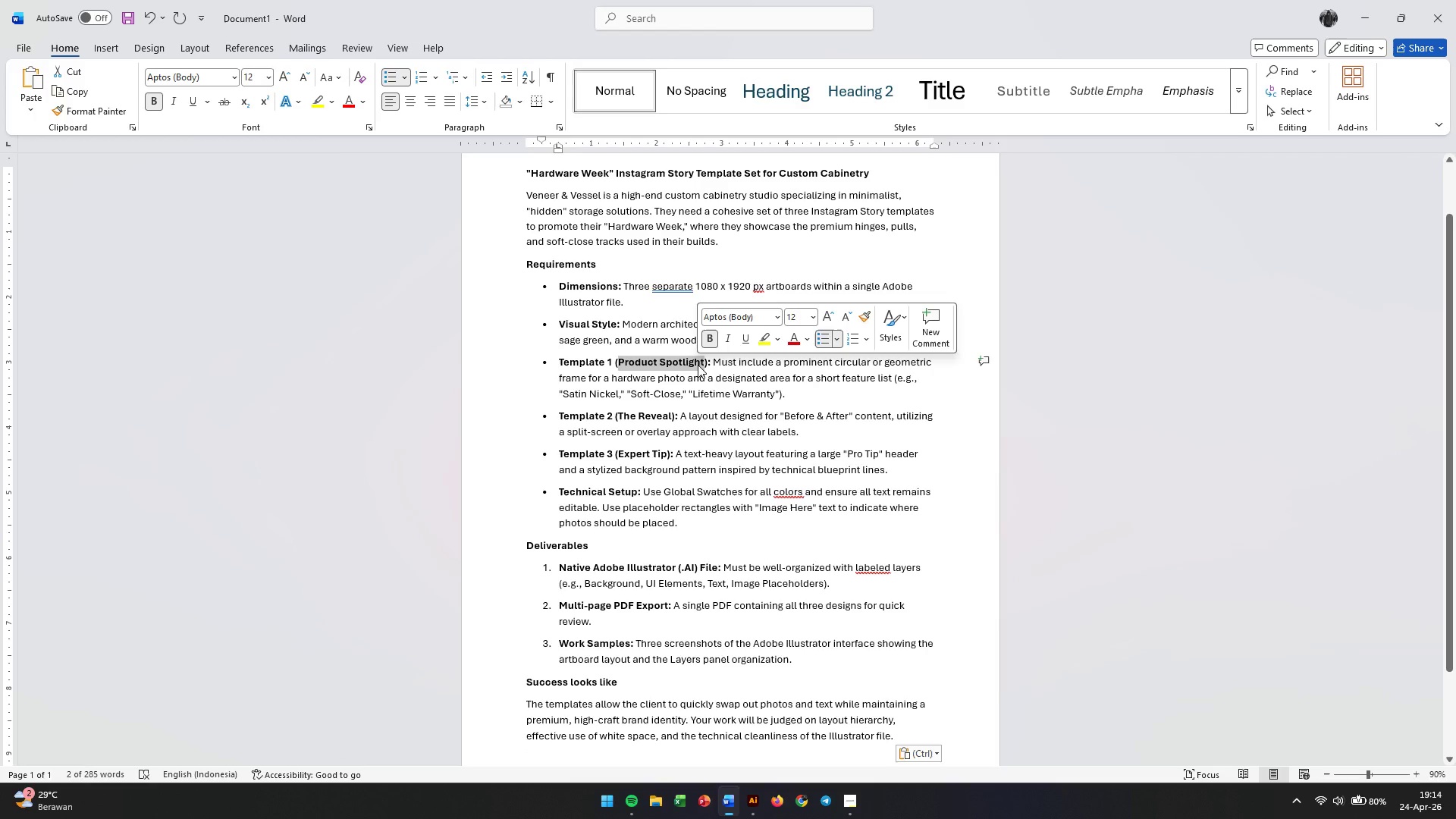 
key(Control+C)
 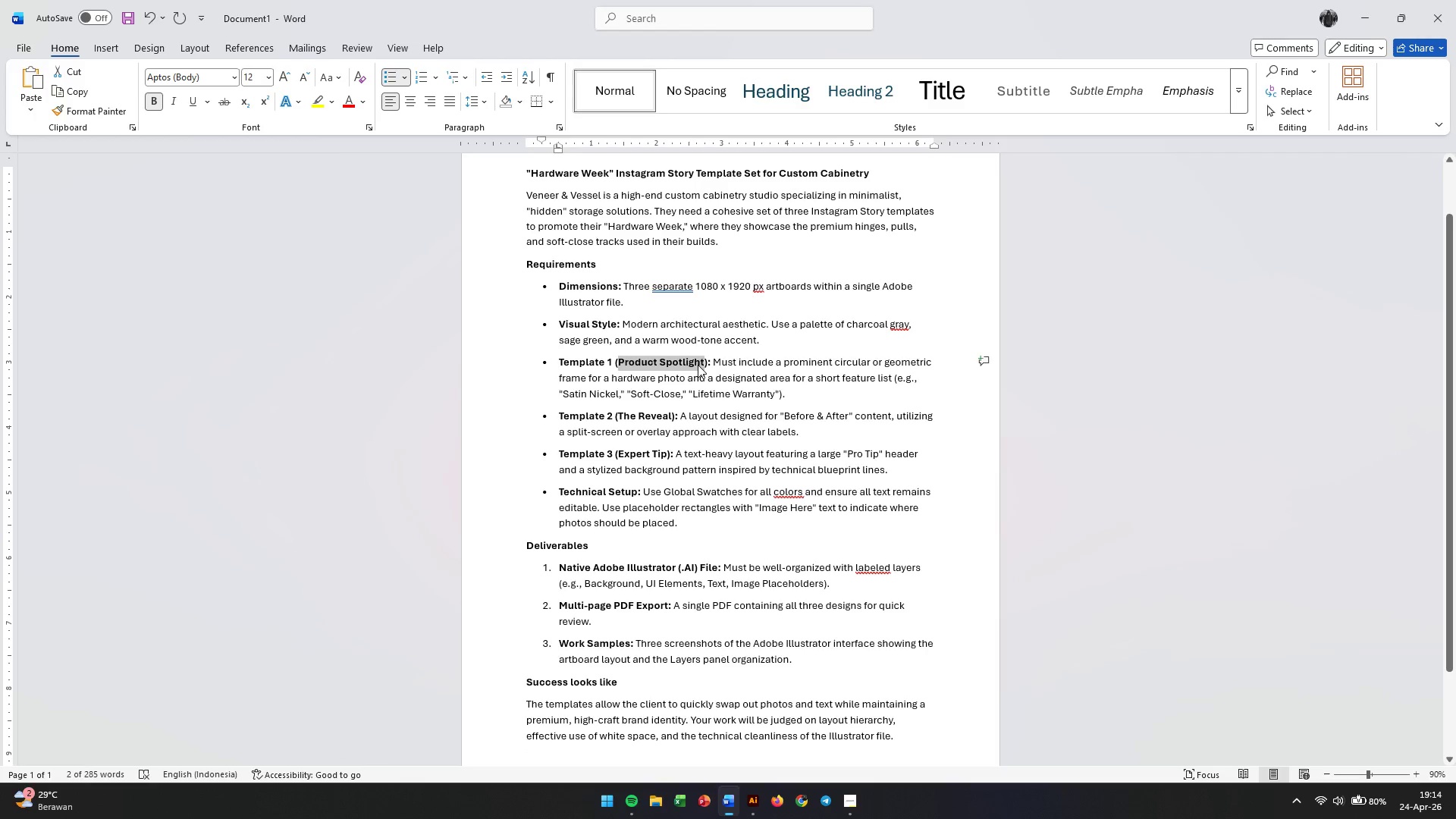 
key(Alt+AltLeft)
 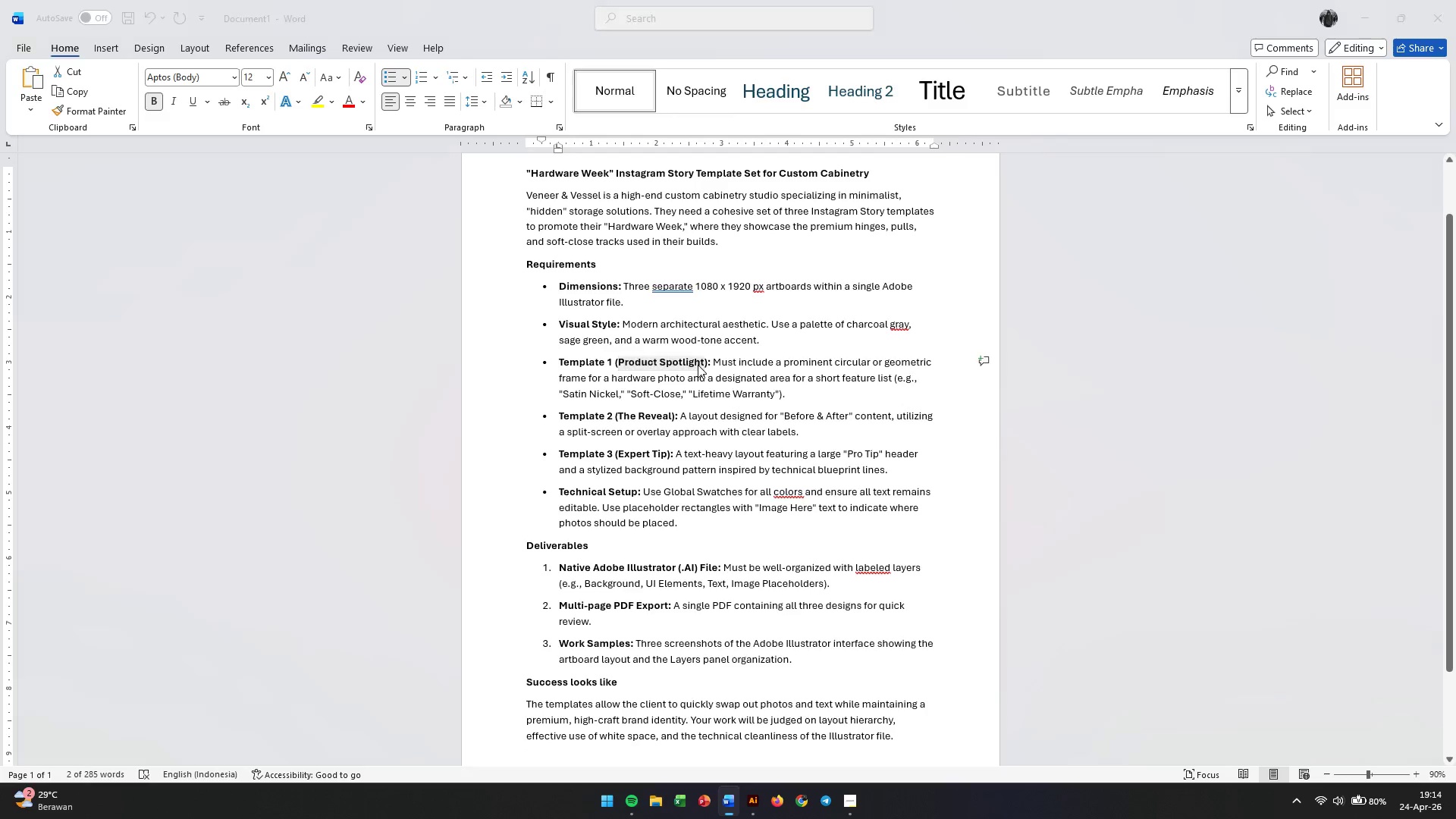 
key(Alt+Tab)
 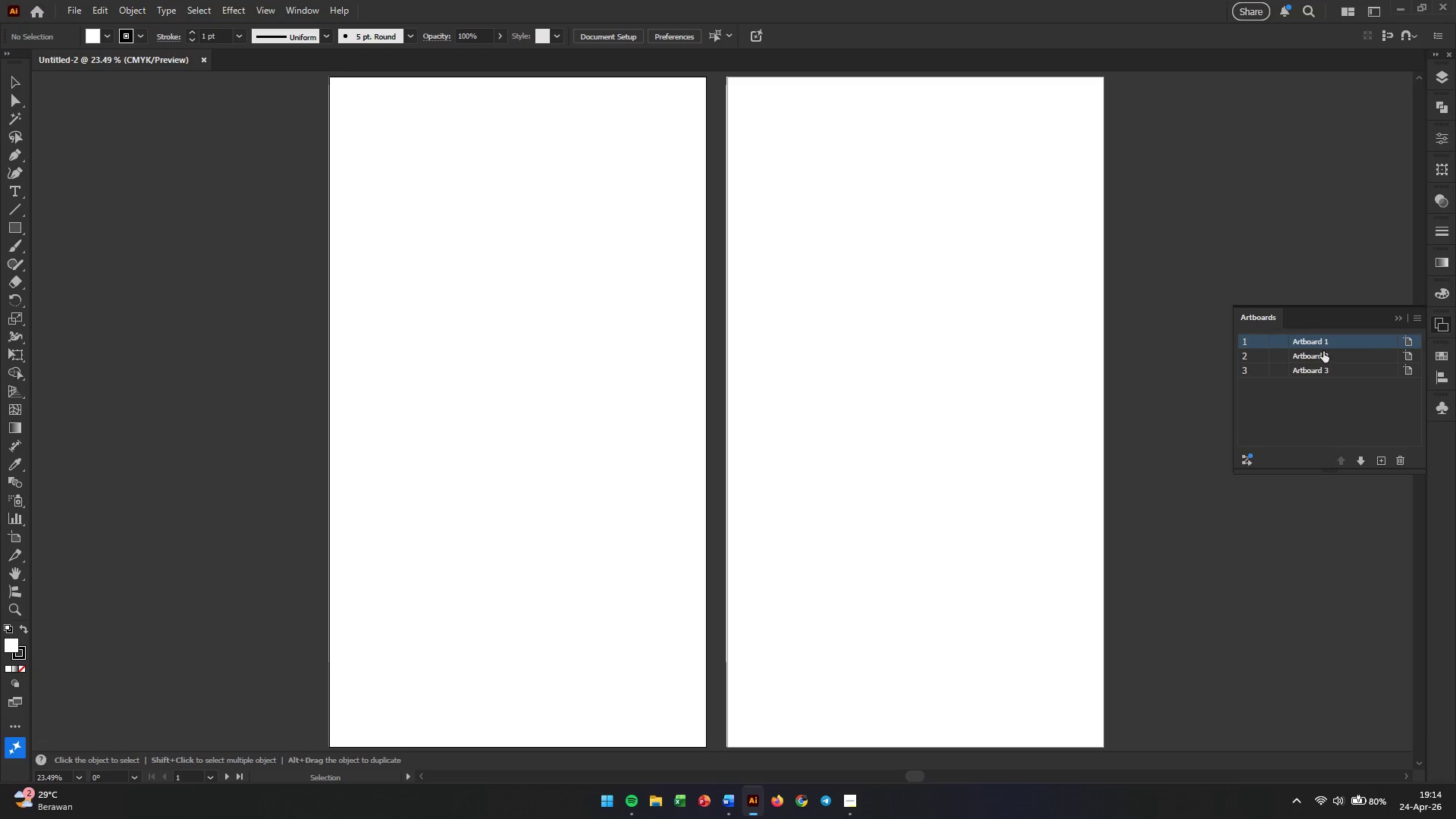 
double_click([1323, 343])
 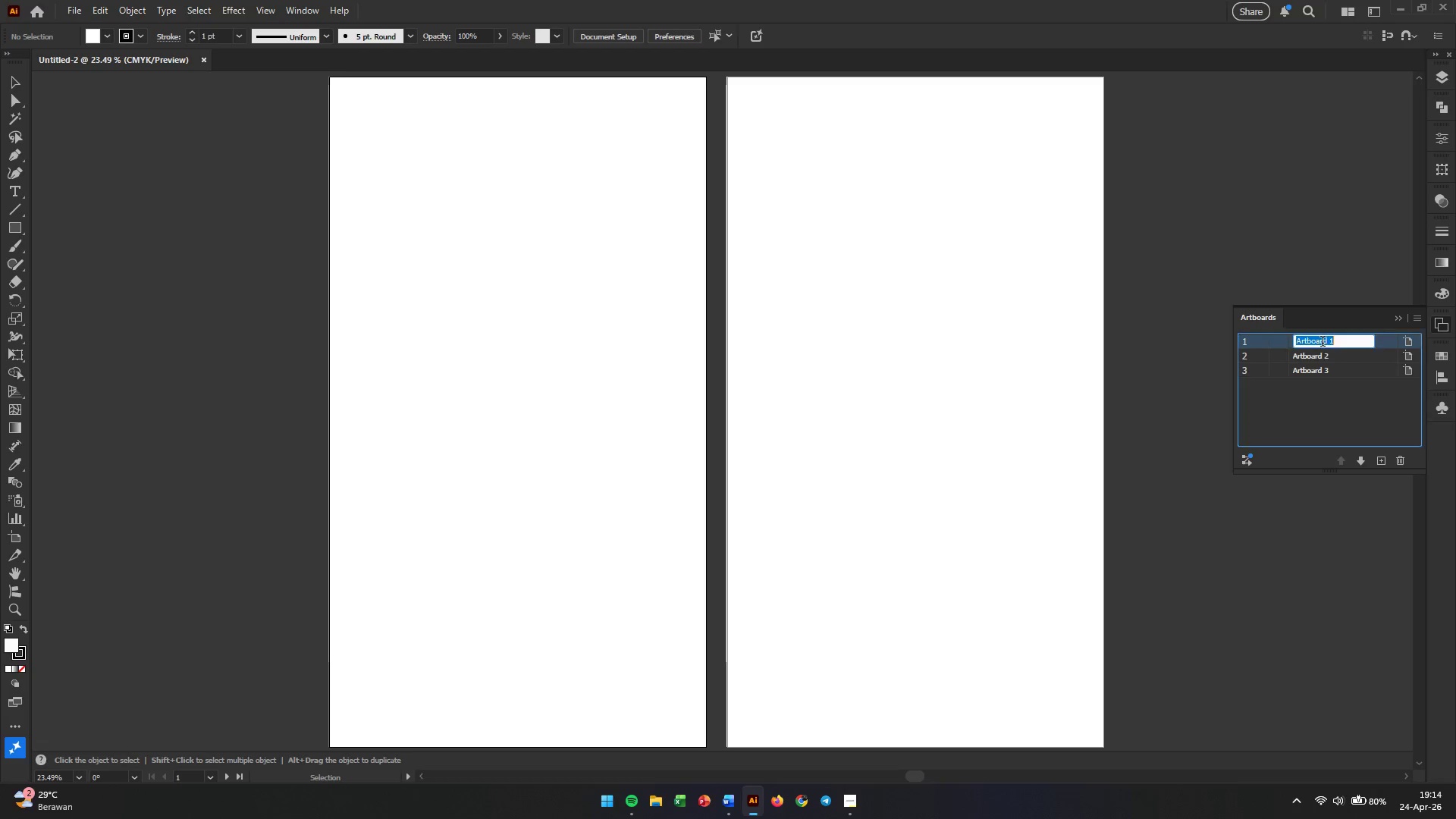 
triple_click([1323, 343])
 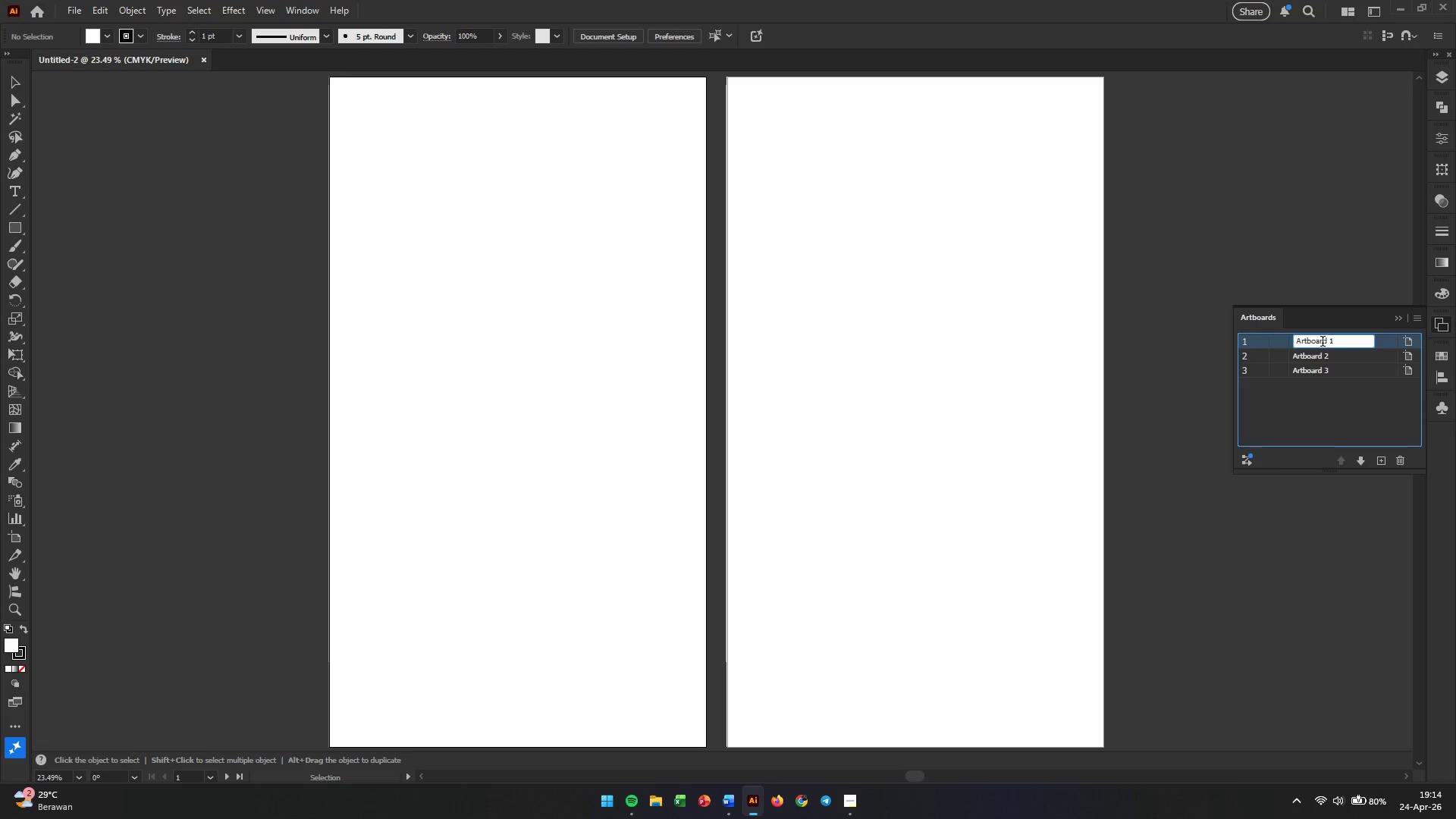 
triple_click([1323, 343])
 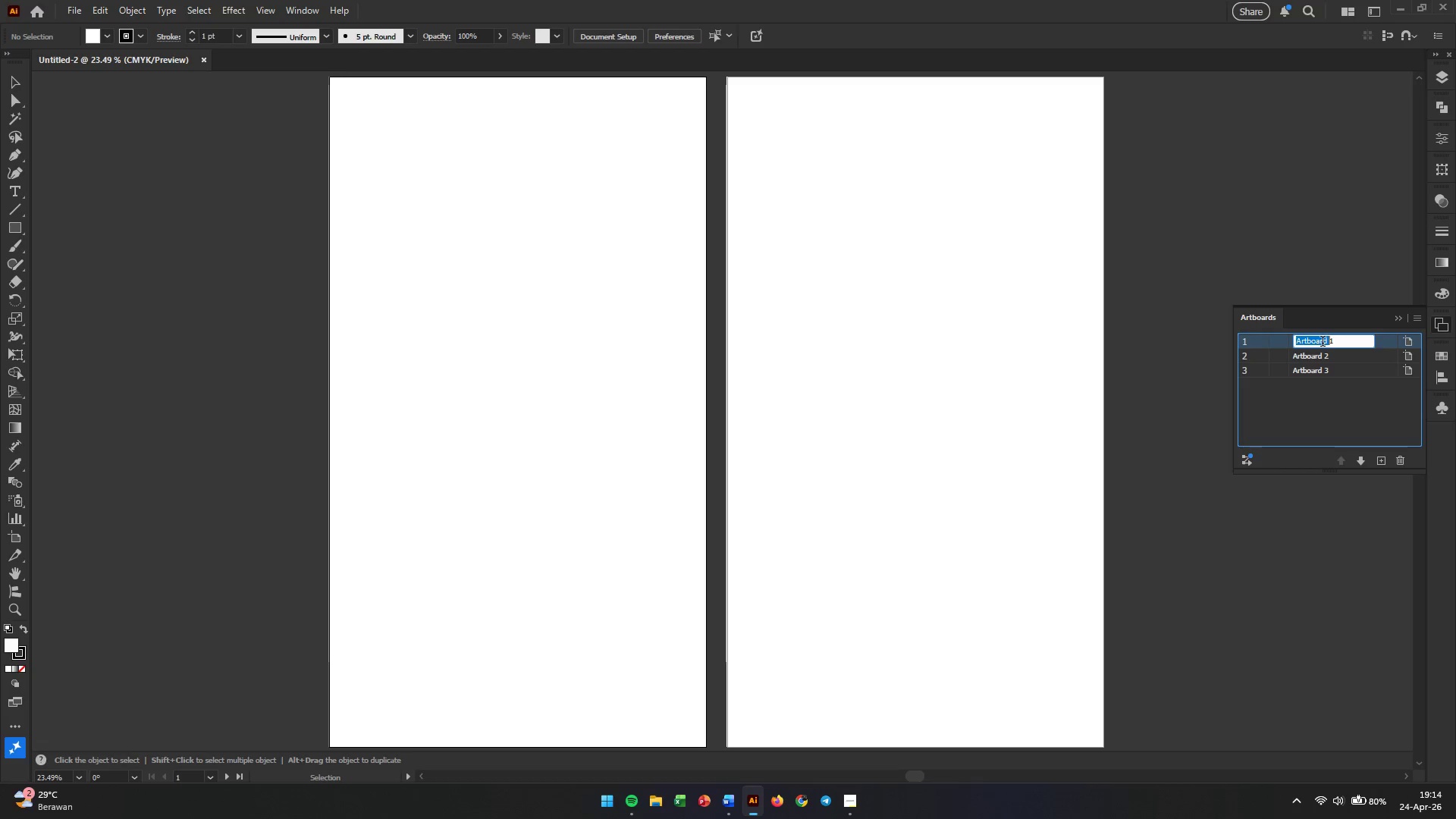 
triple_click([1323, 343])
 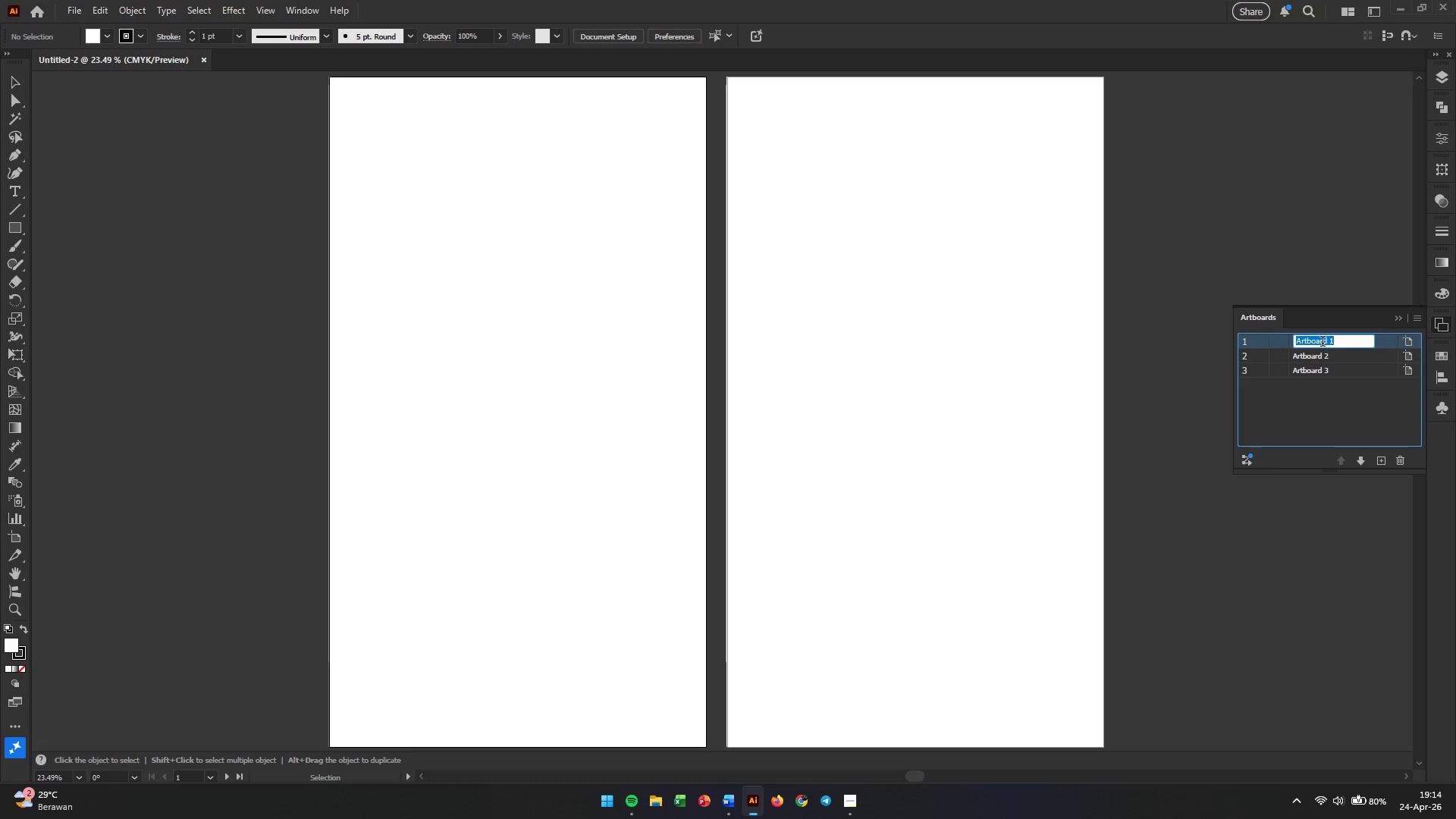 
key(Control+V)
 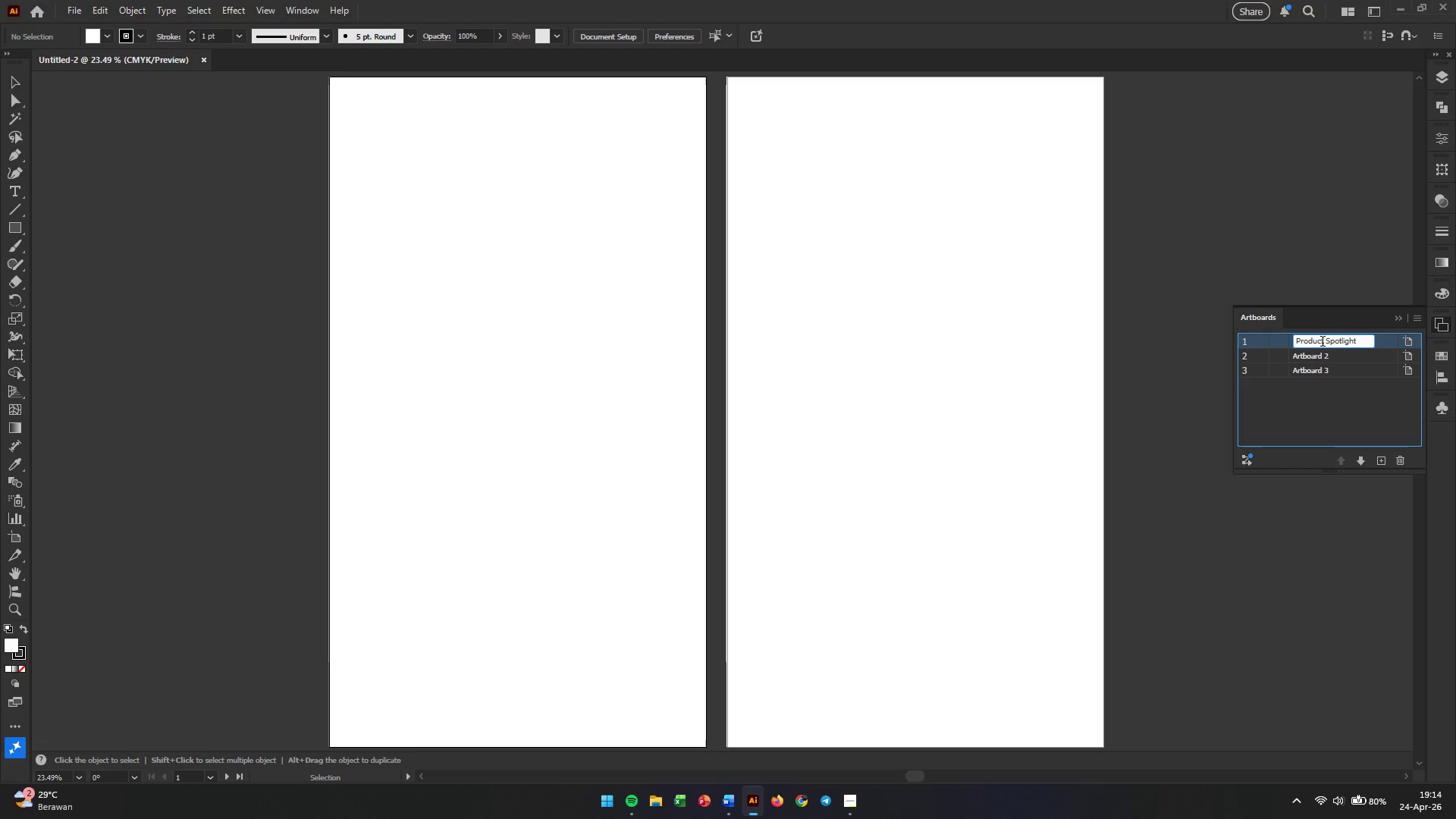 
key(Enter)
 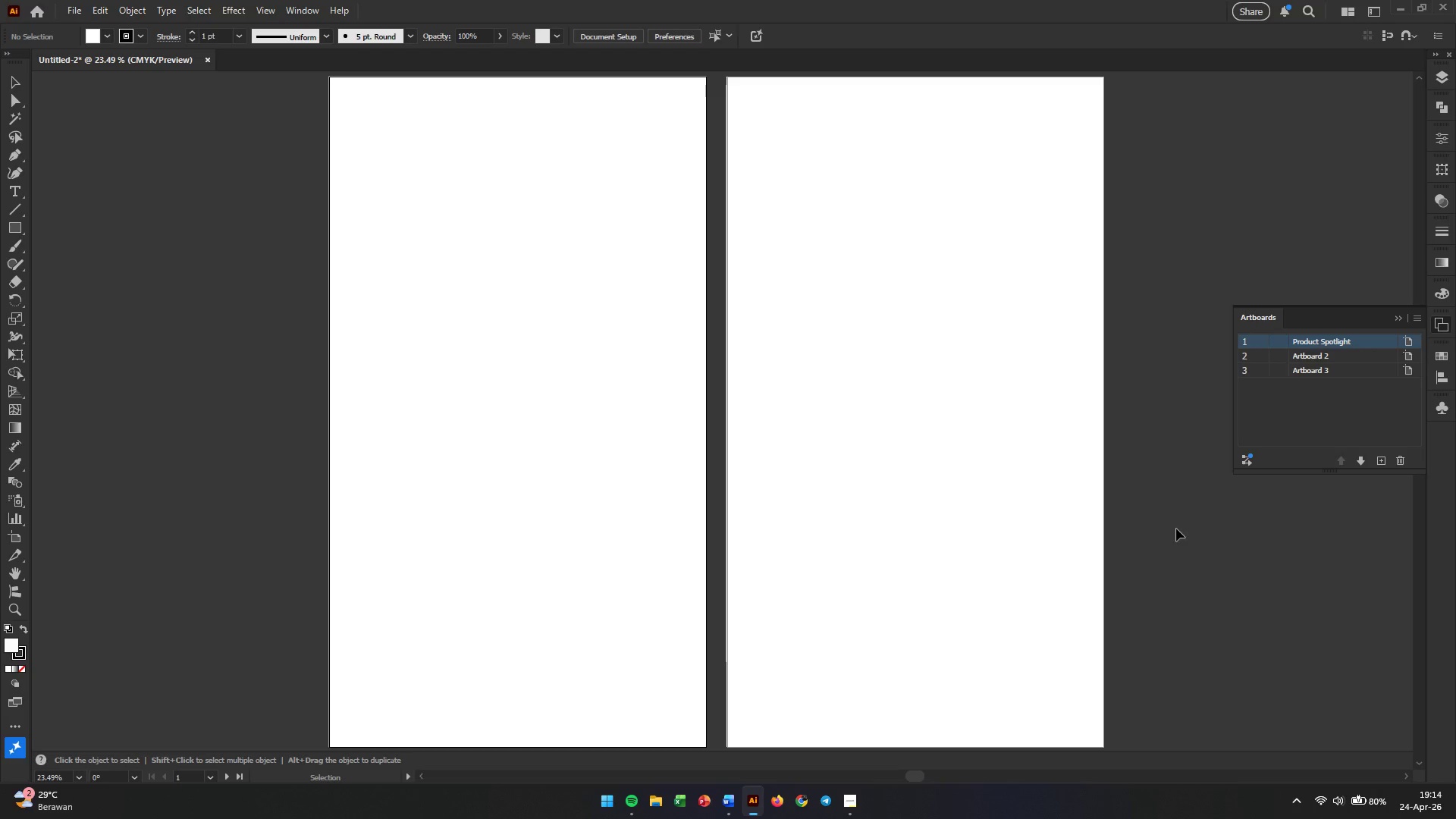 
key(Alt+AltLeft)
 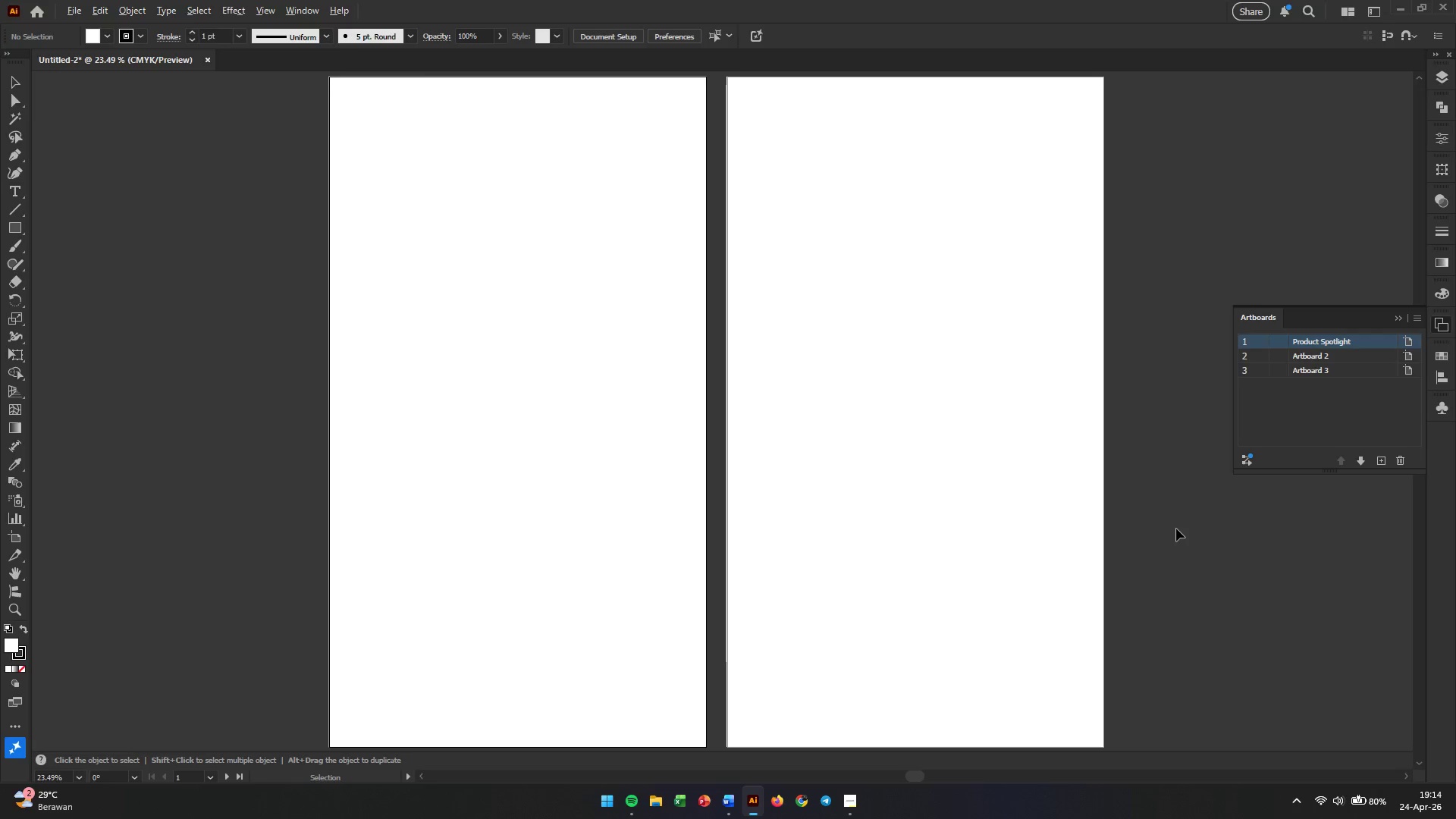 
key(Alt+Tab)
 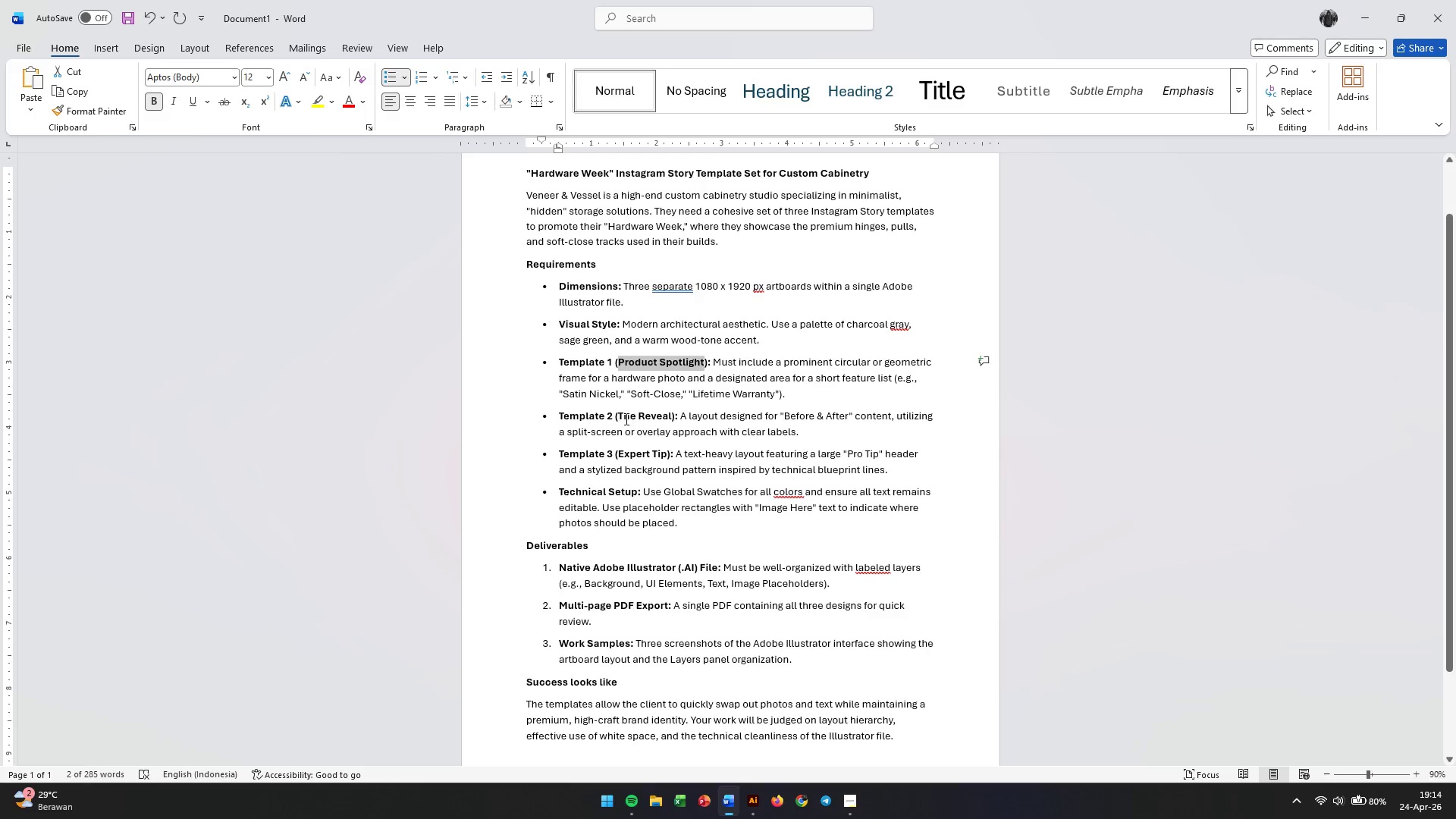 
left_click_drag(start_coordinate=[617, 419], to_coordinate=[662, 419])
 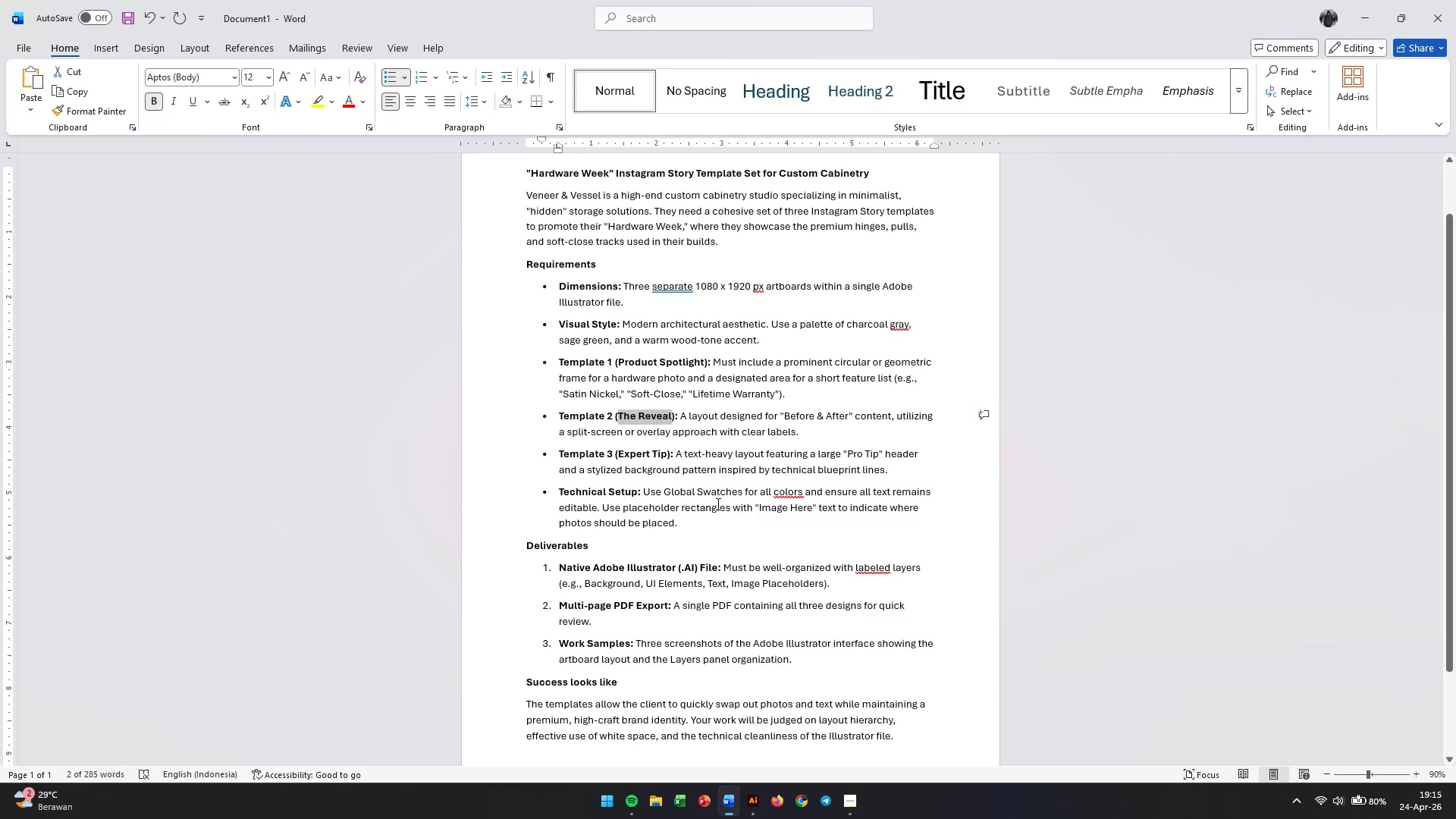 
key(Control+C)
 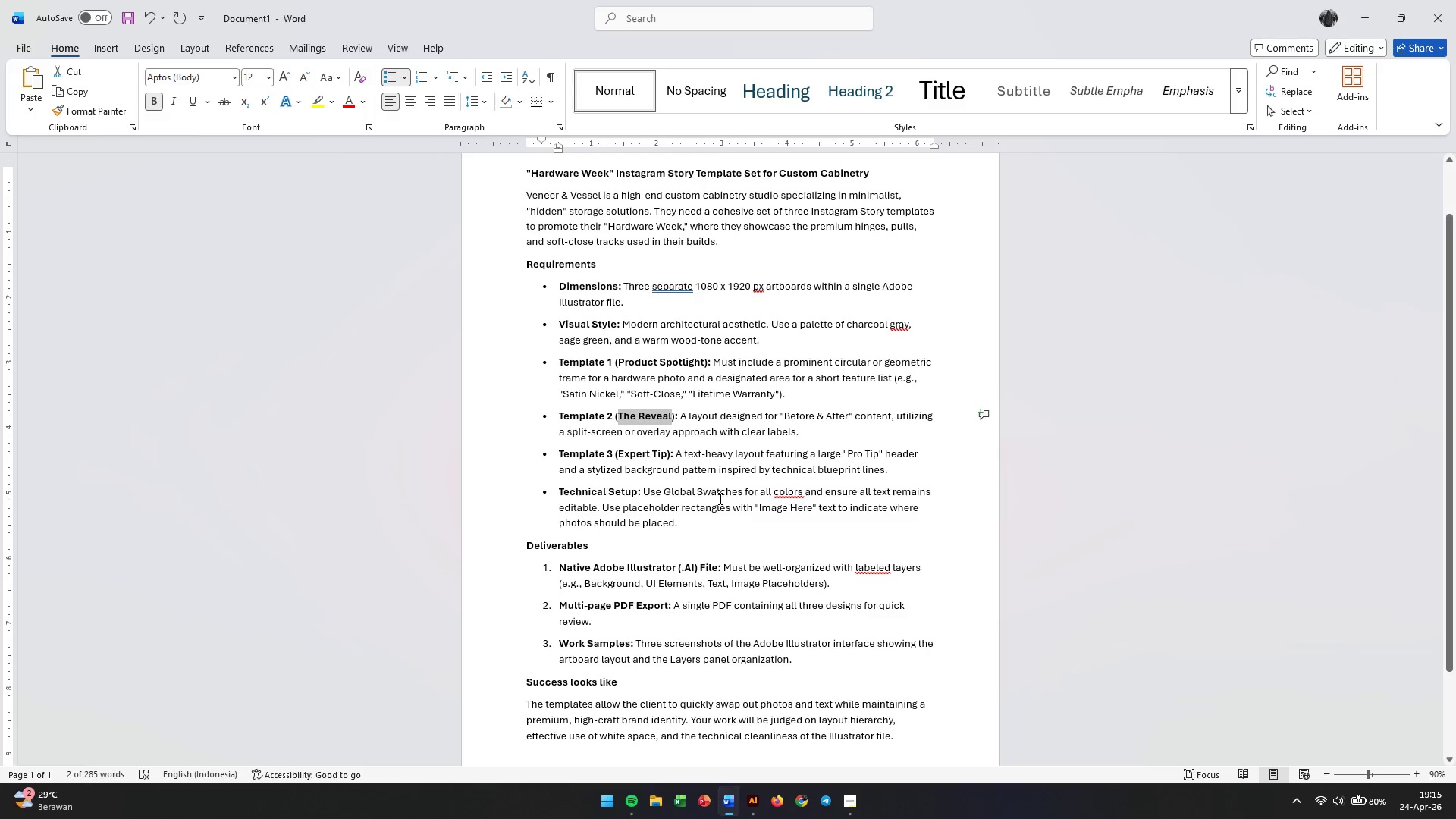 
key(Alt+AltLeft)
 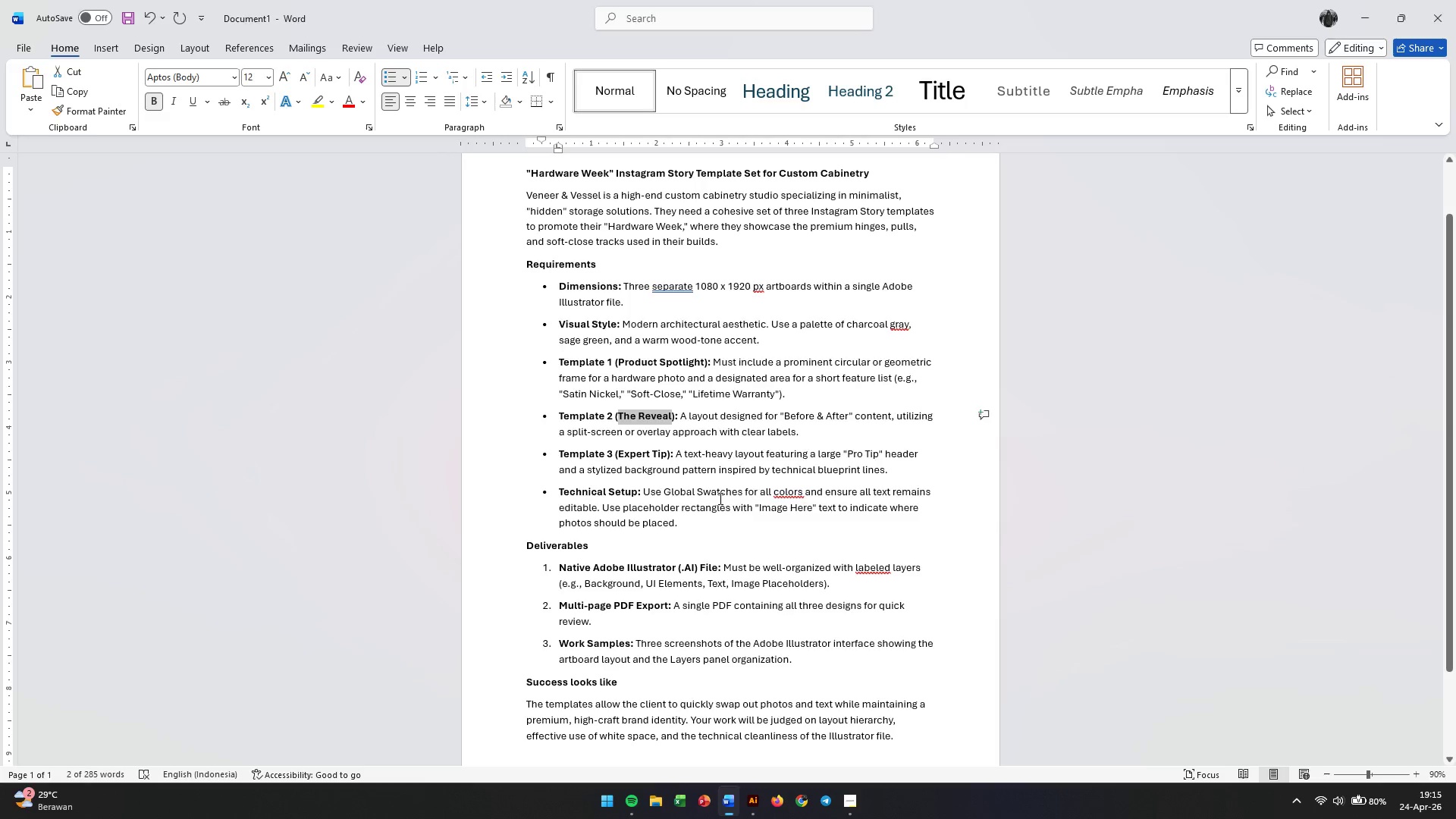 
key(Alt+Tab)
 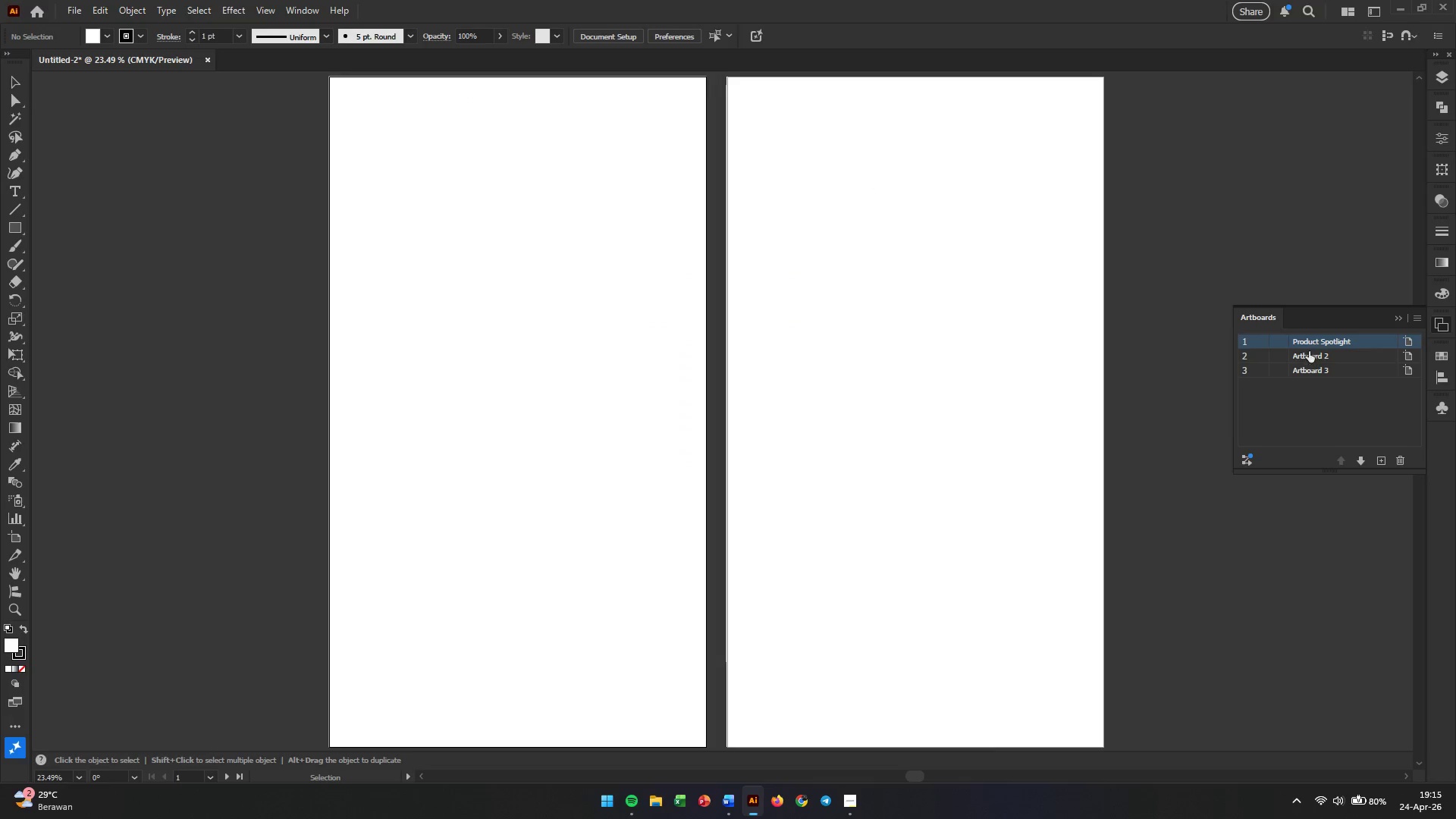 
double_click([1309, 351])
 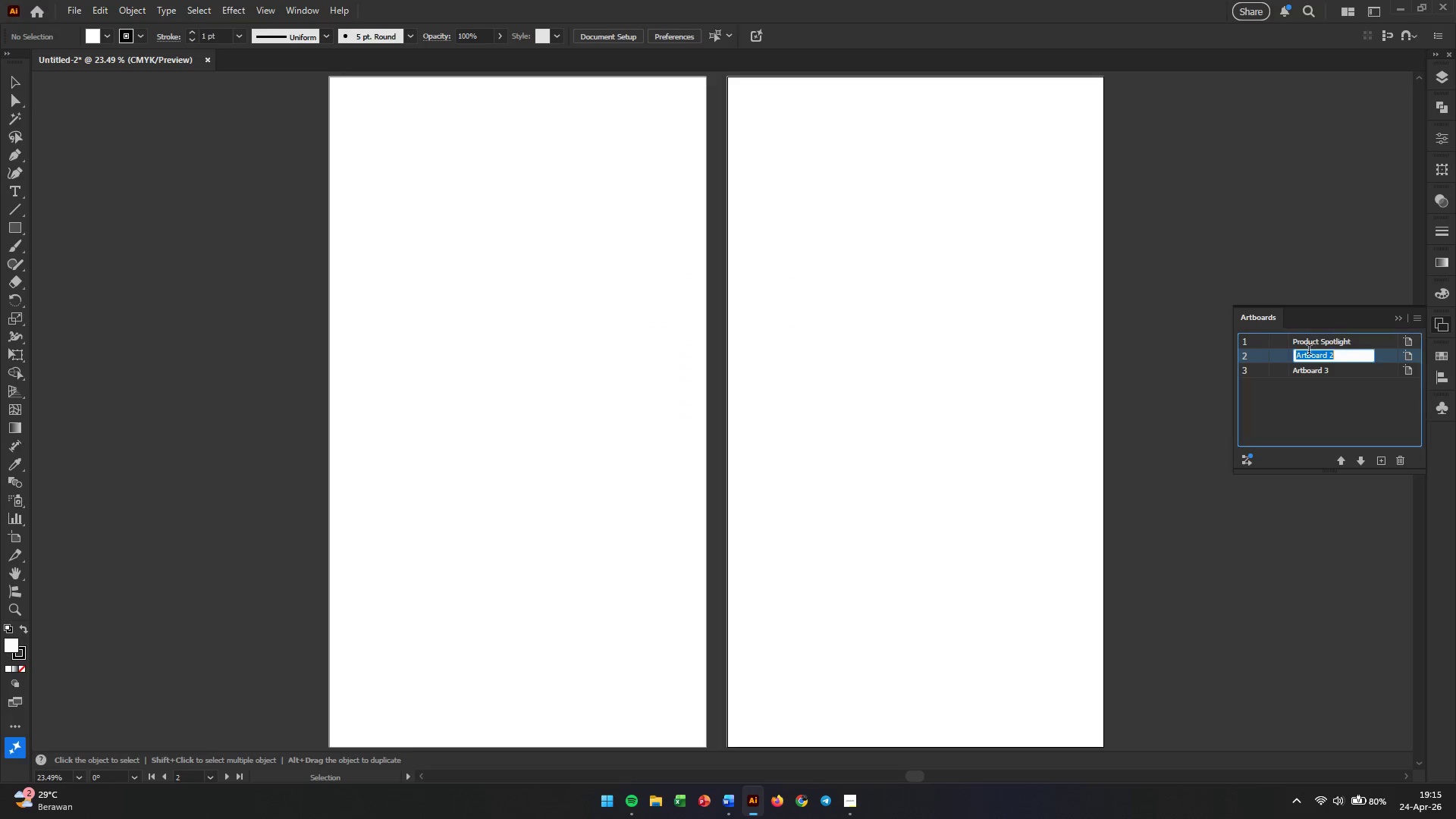 
triple_click([1309, 351])
 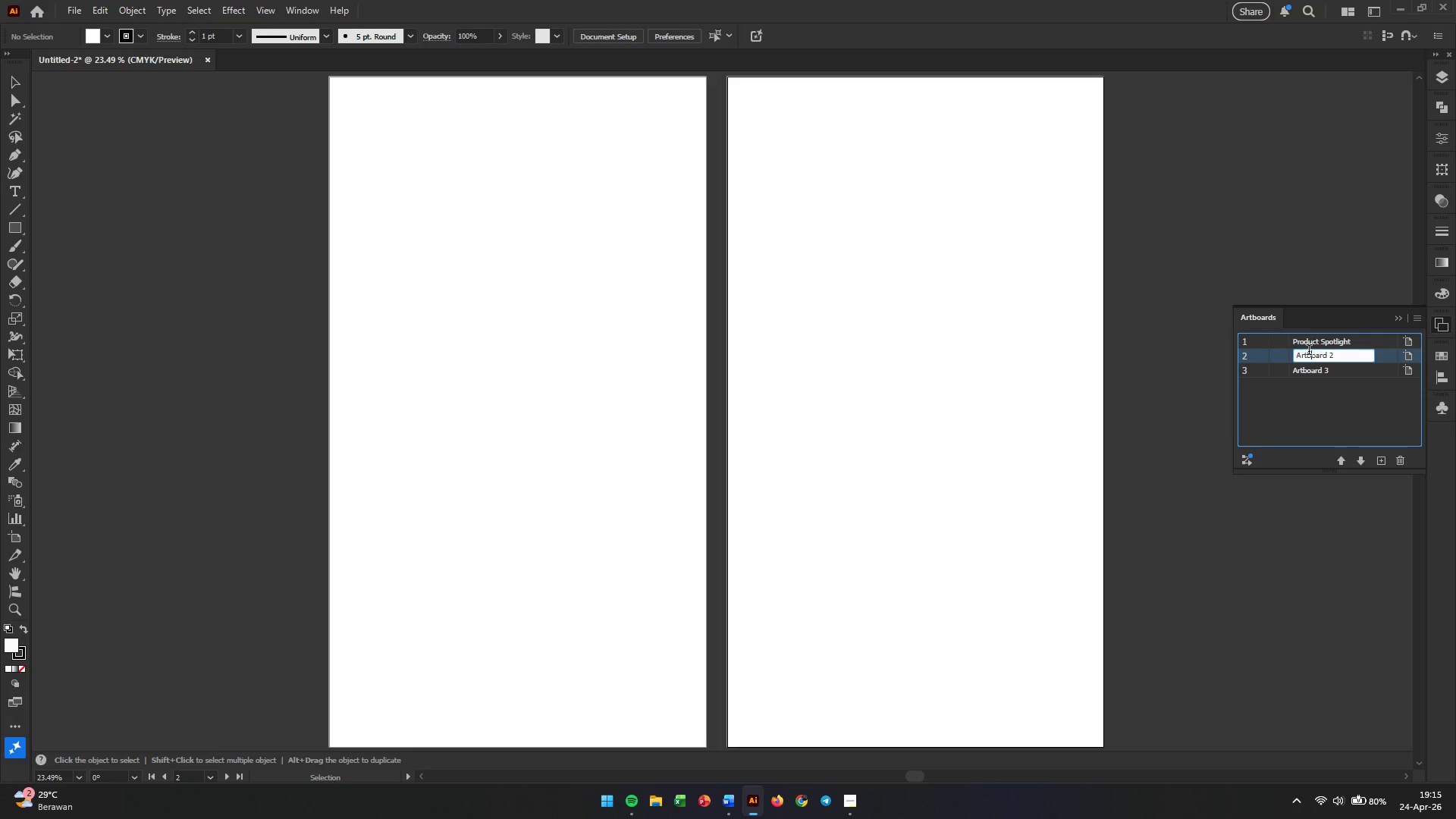 
triple_click([1309, 351])
 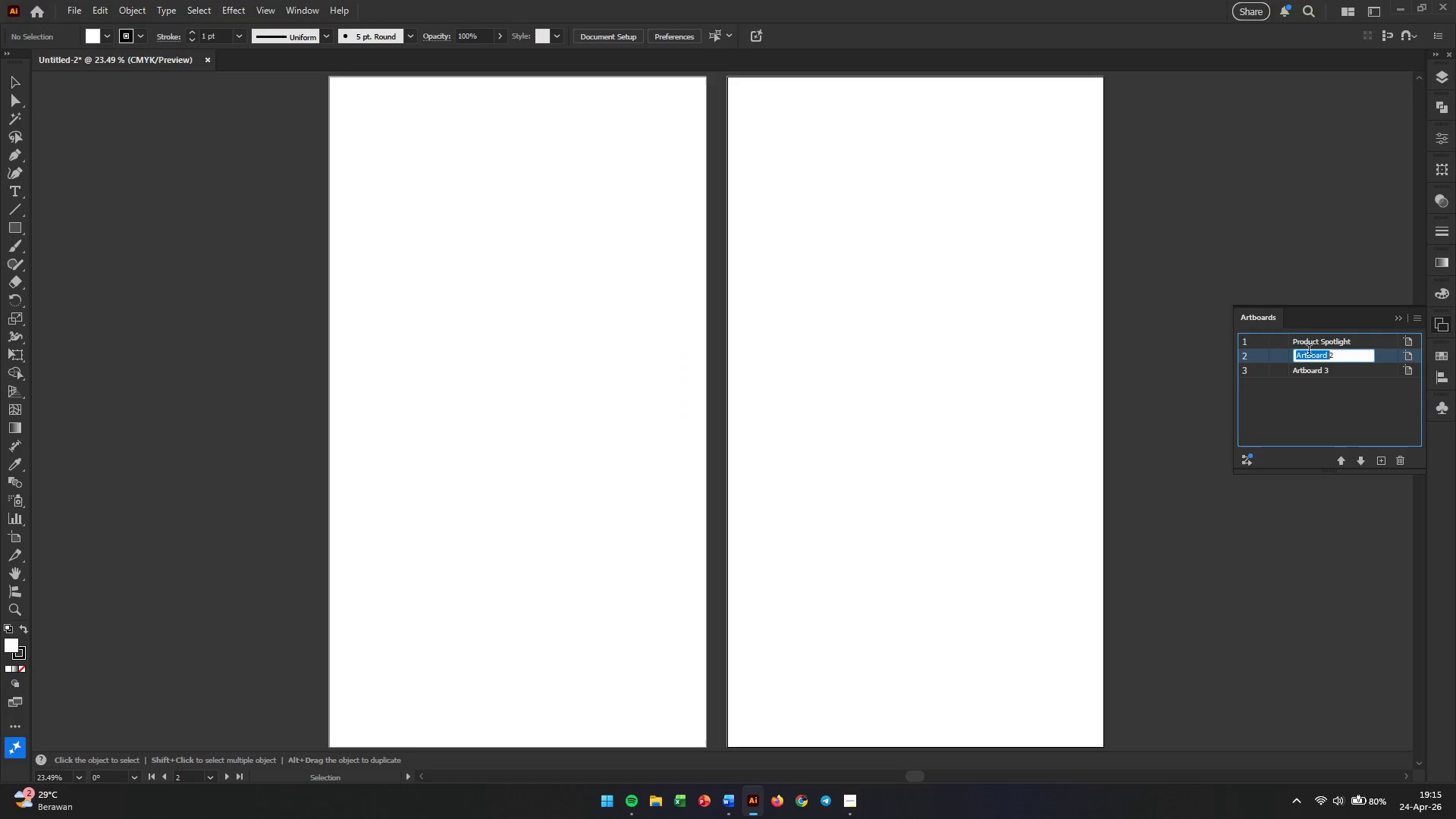 
left_click_drag(start_coordinate=[1309, 351], to_coordinate=[1319, 374])
 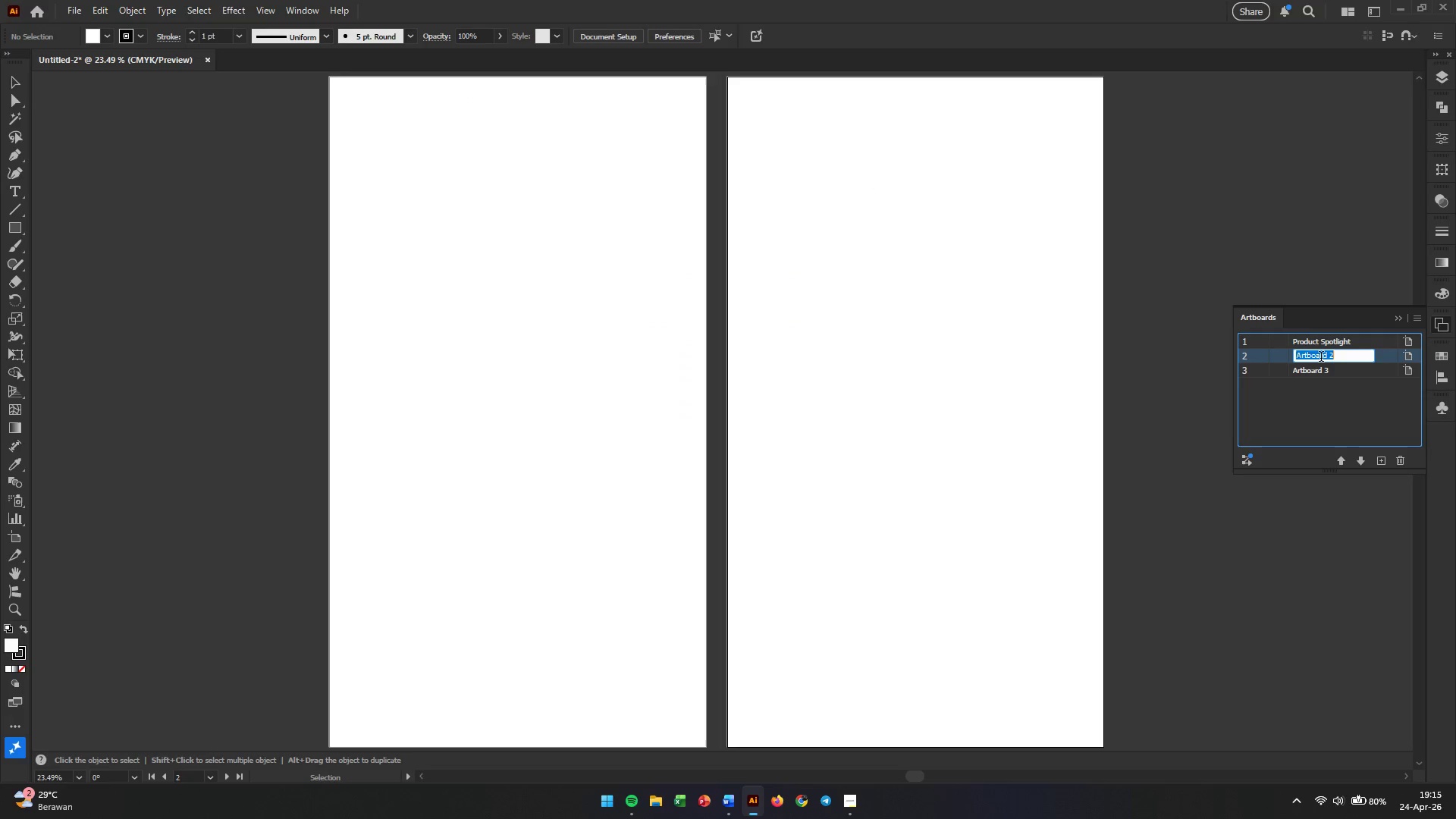 
key(Control+V)
 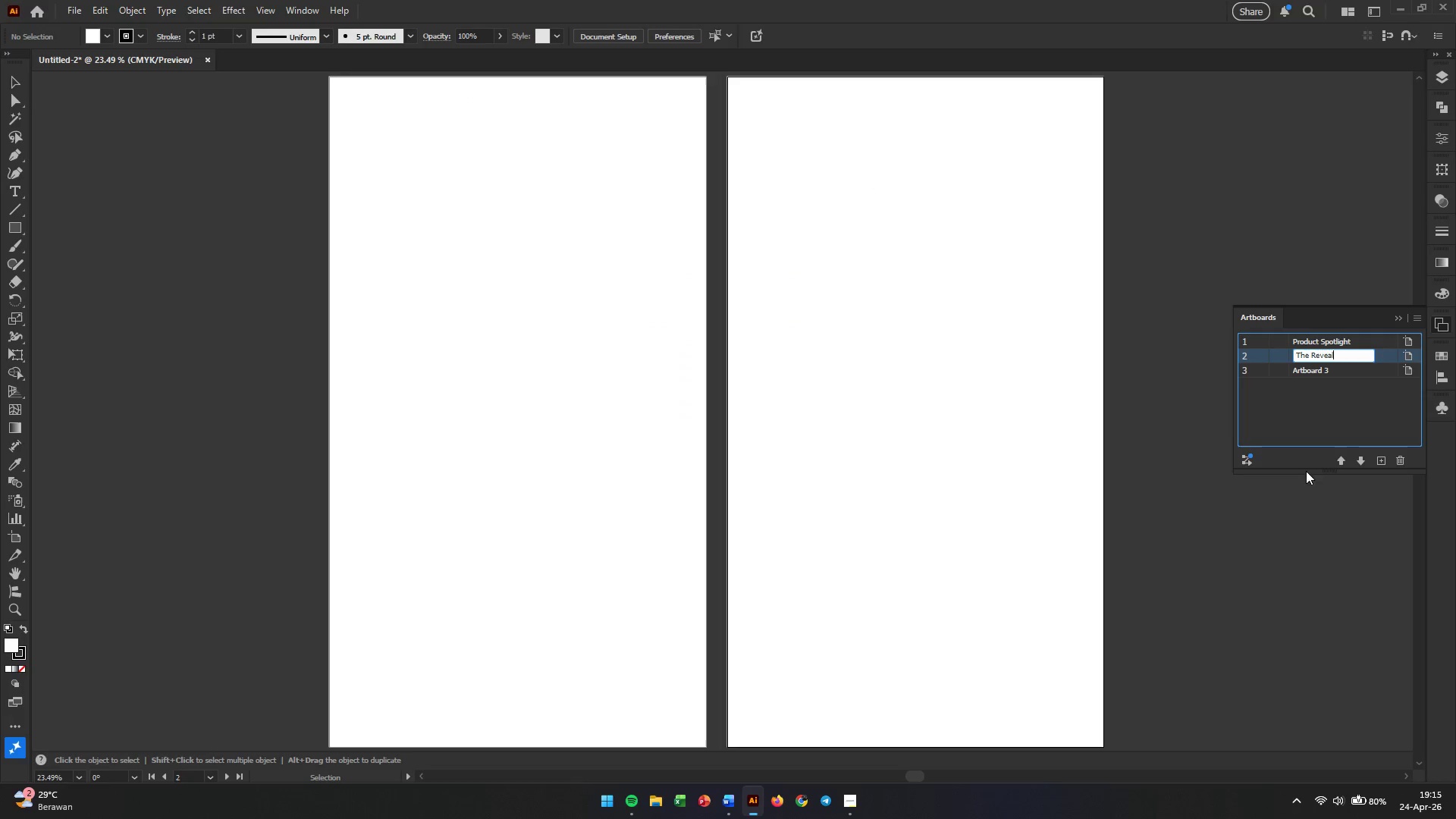 
left_click([1298, 534])
 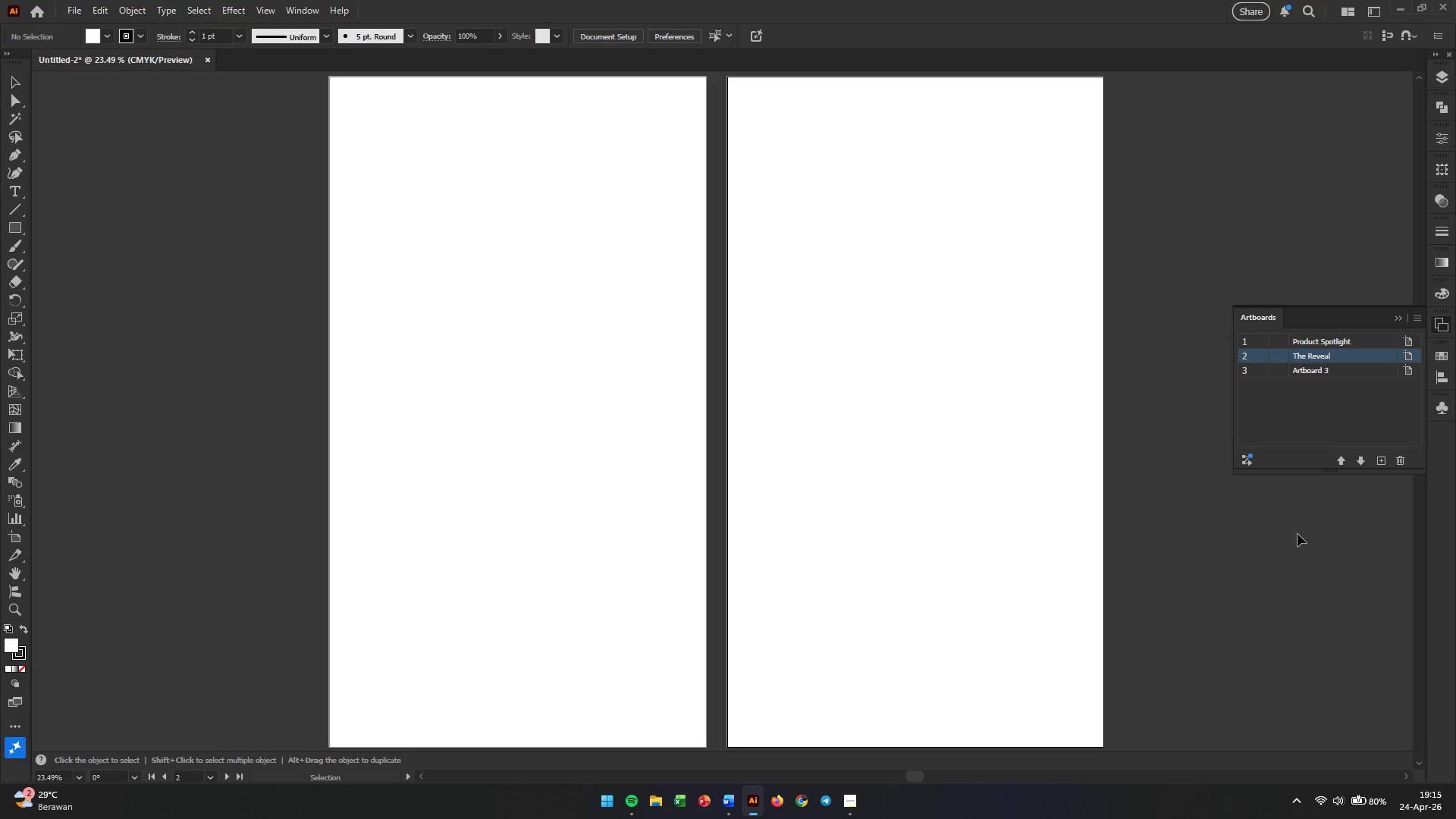 
key(Alt+AltLeft)
 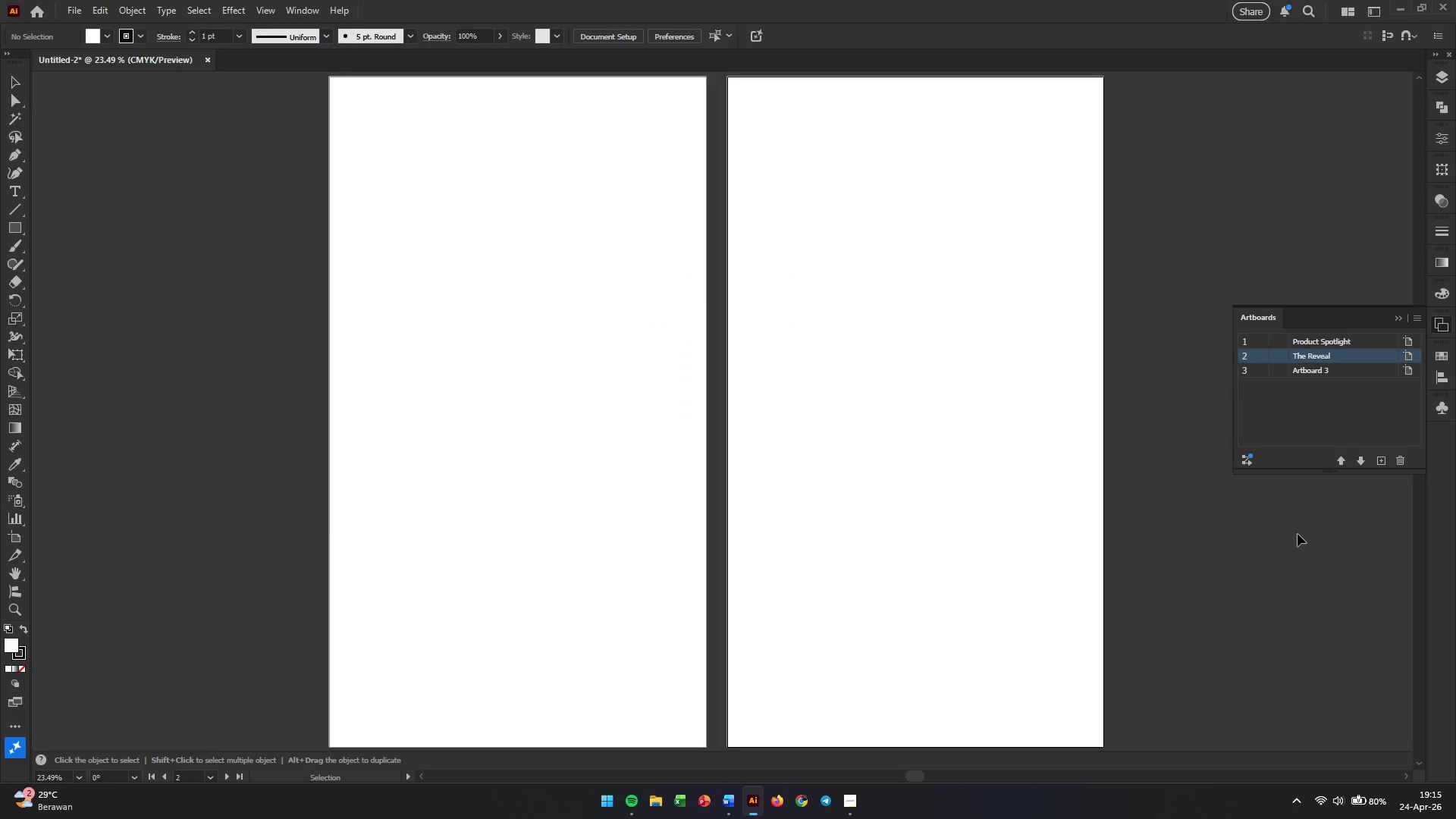 
key(Alt+Tab)
 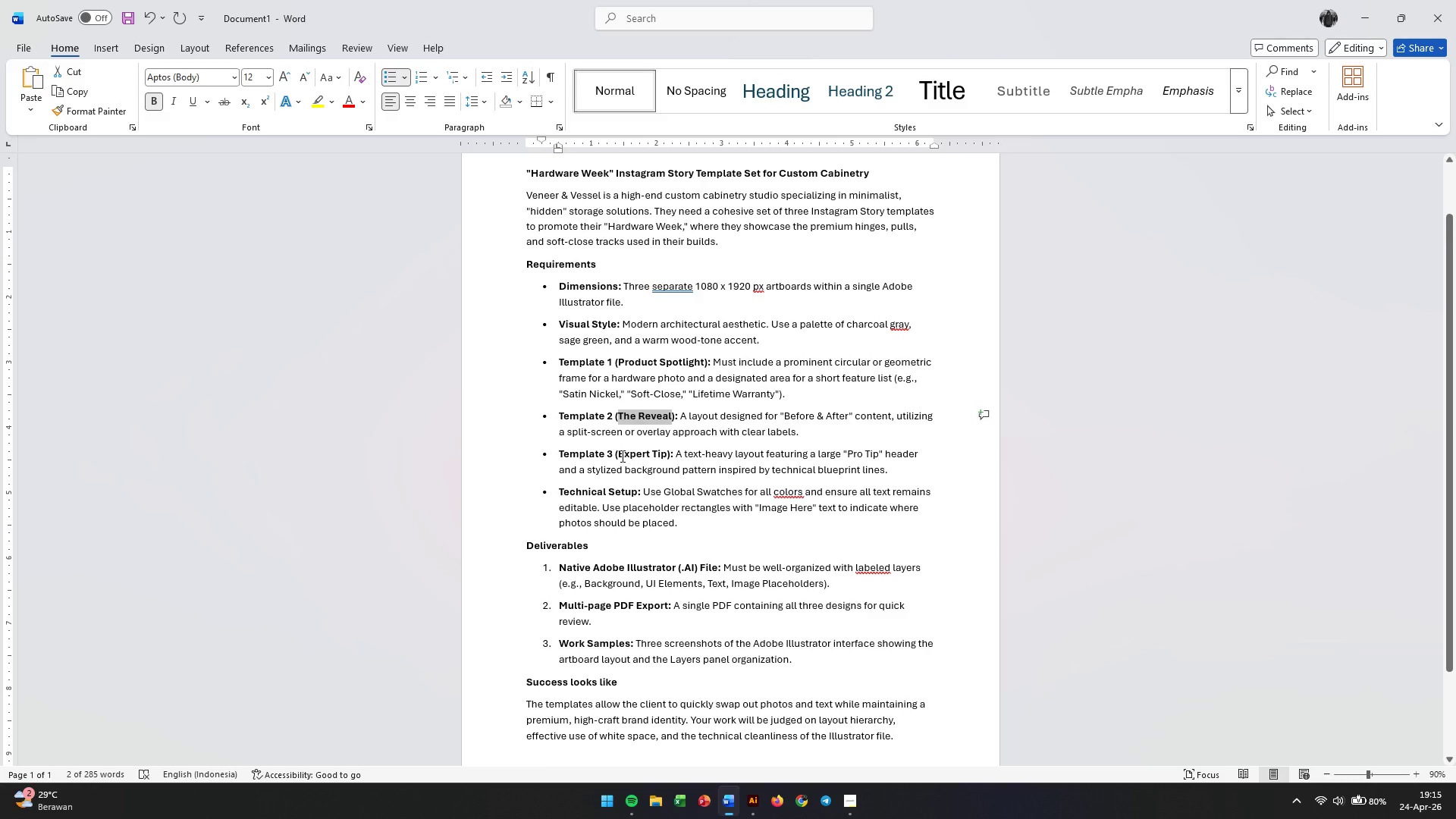 
left_click_drag(start_coordinate=[619, 456], to_coordinate=[666, 455])
 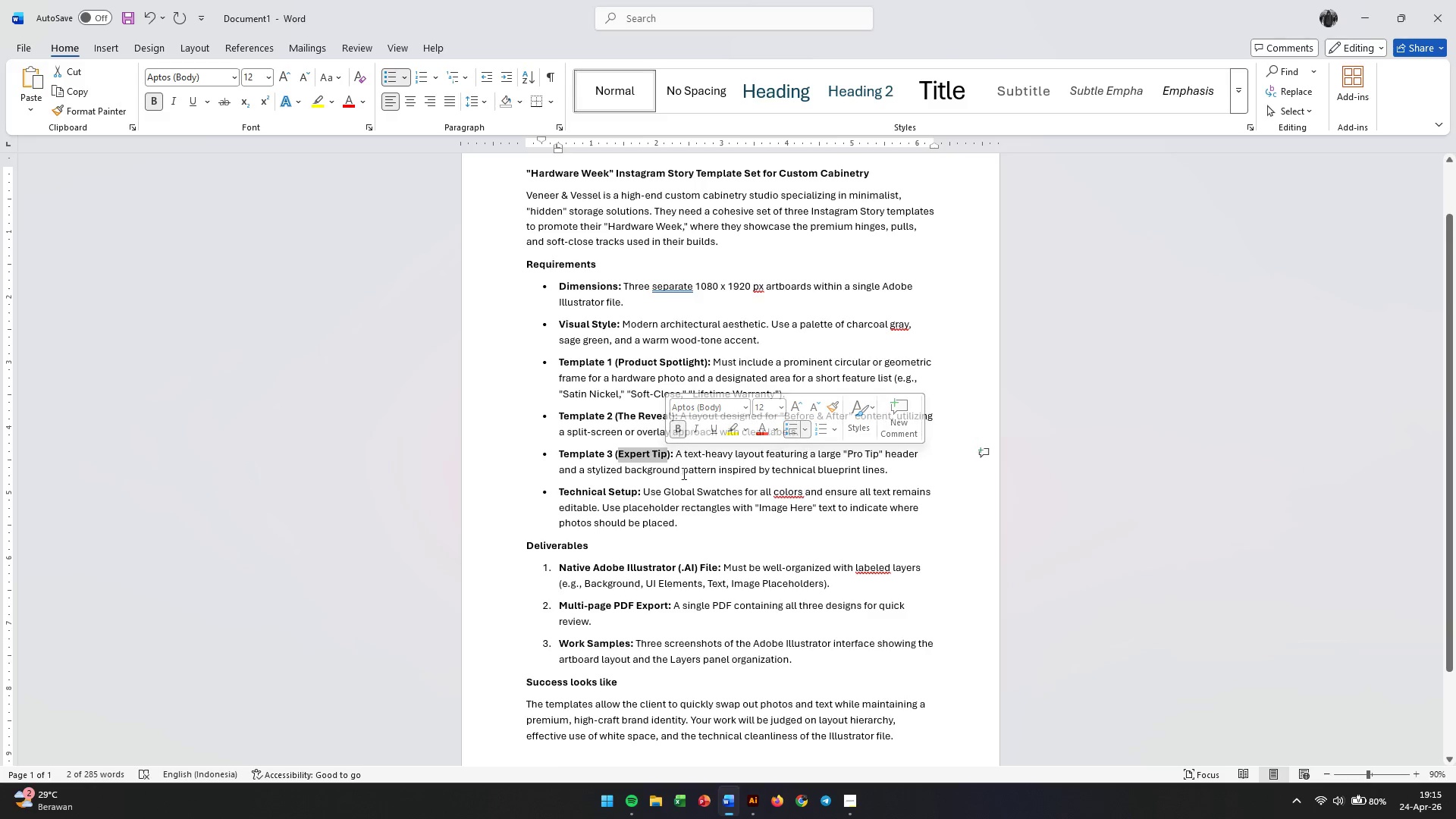 
key(Control+C)
 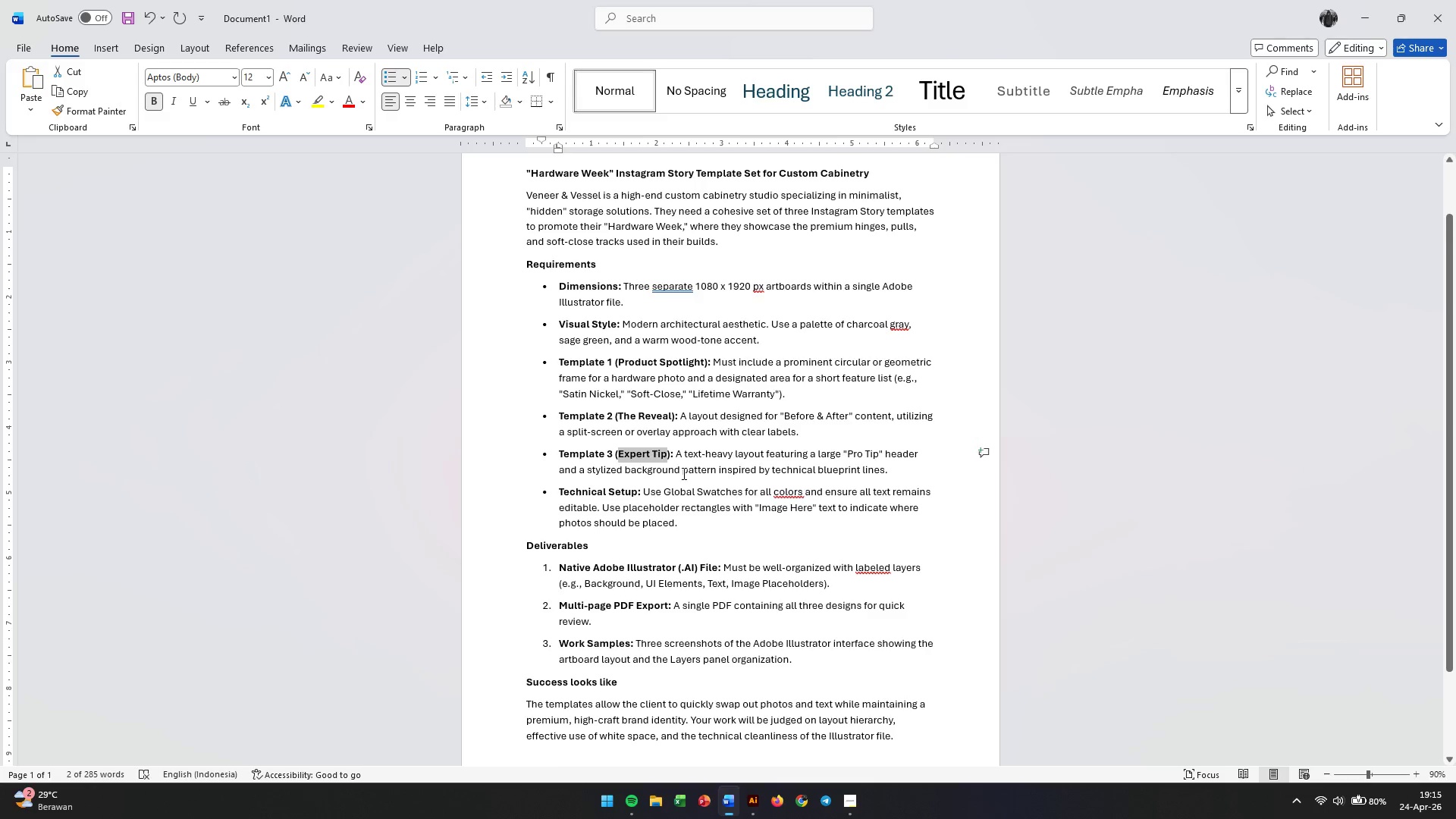 
key(Alt+AltLeft)
 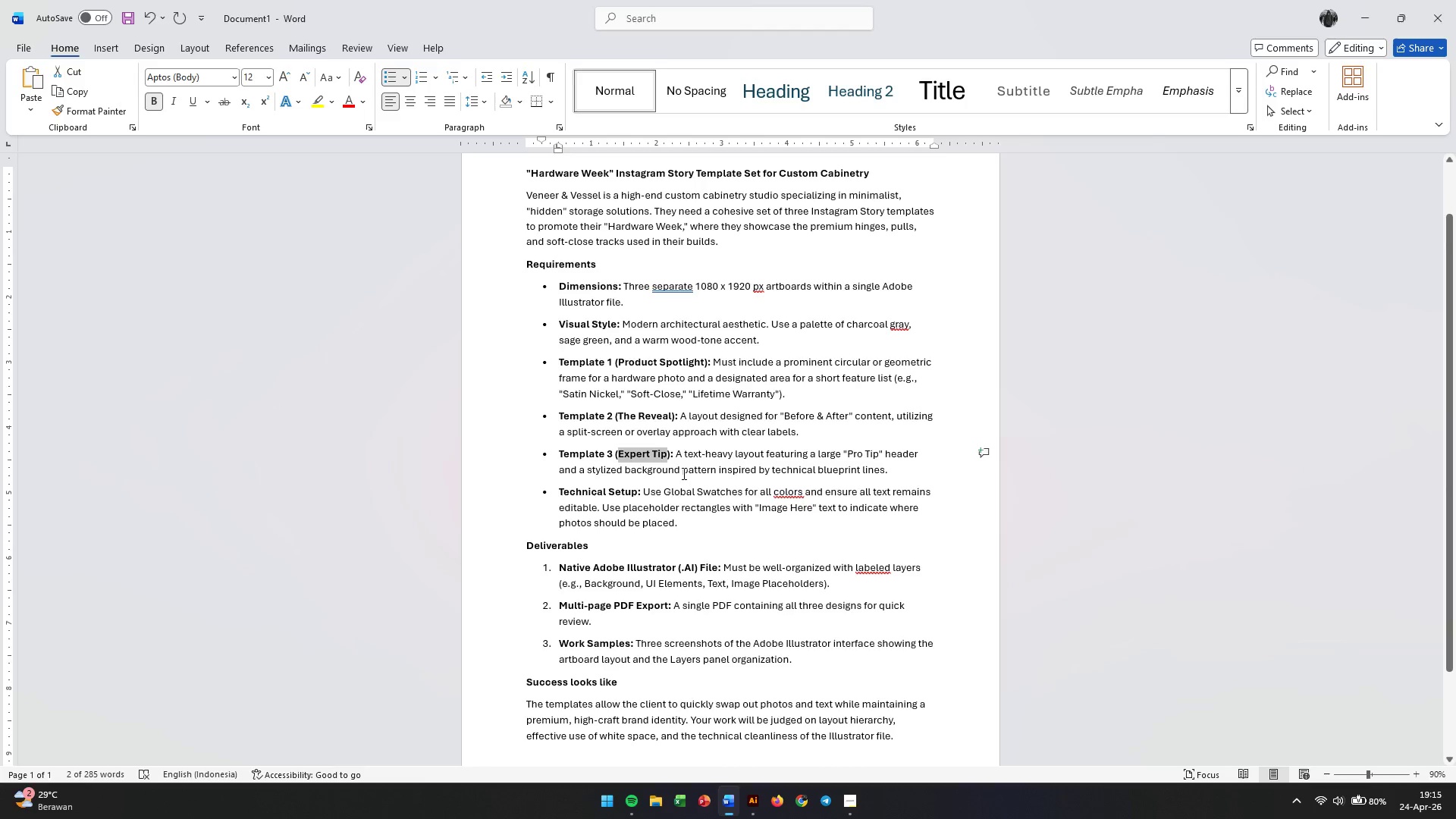 
key(Alt+Tab)
 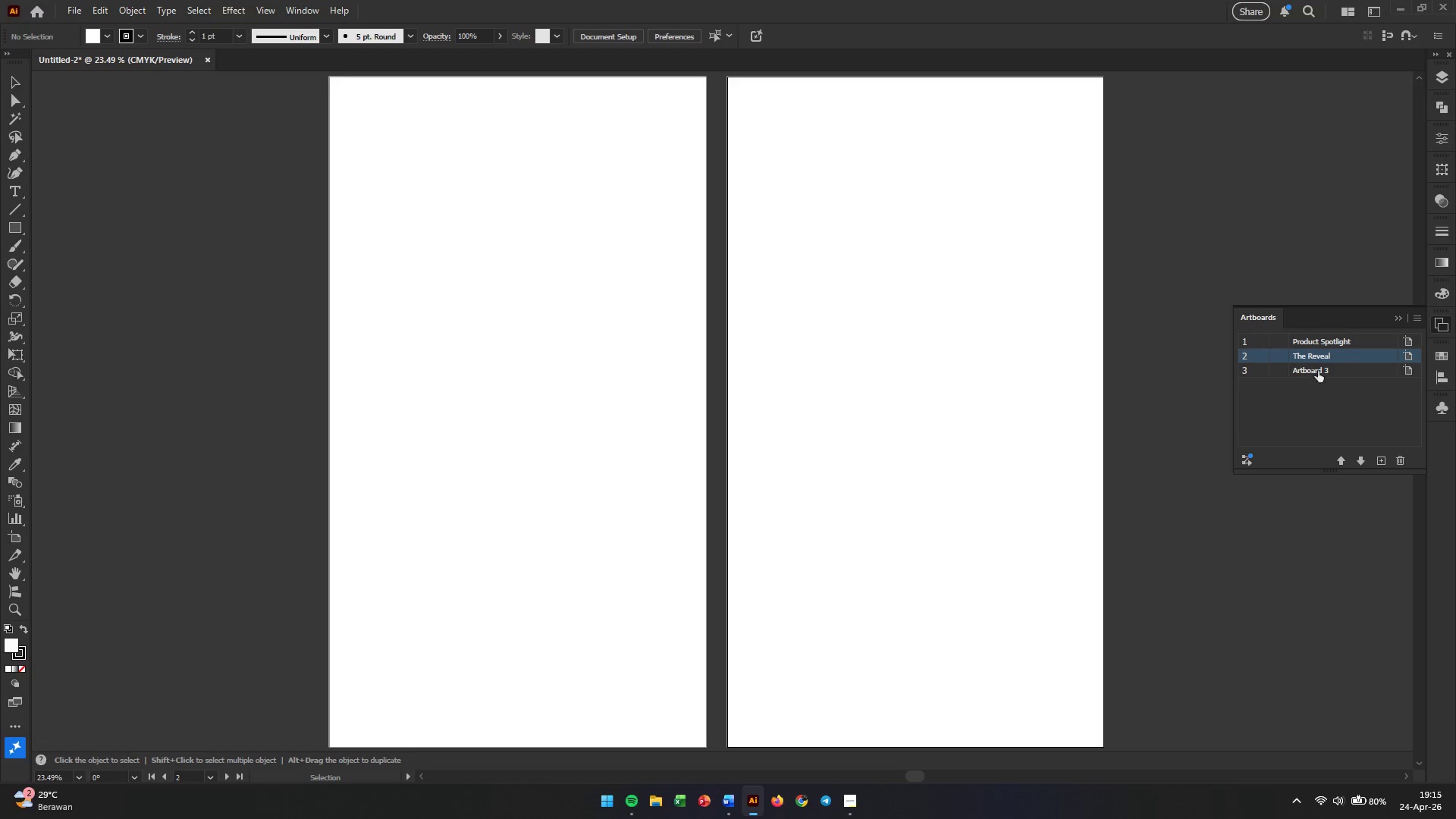 
double_click([1318, 370])
 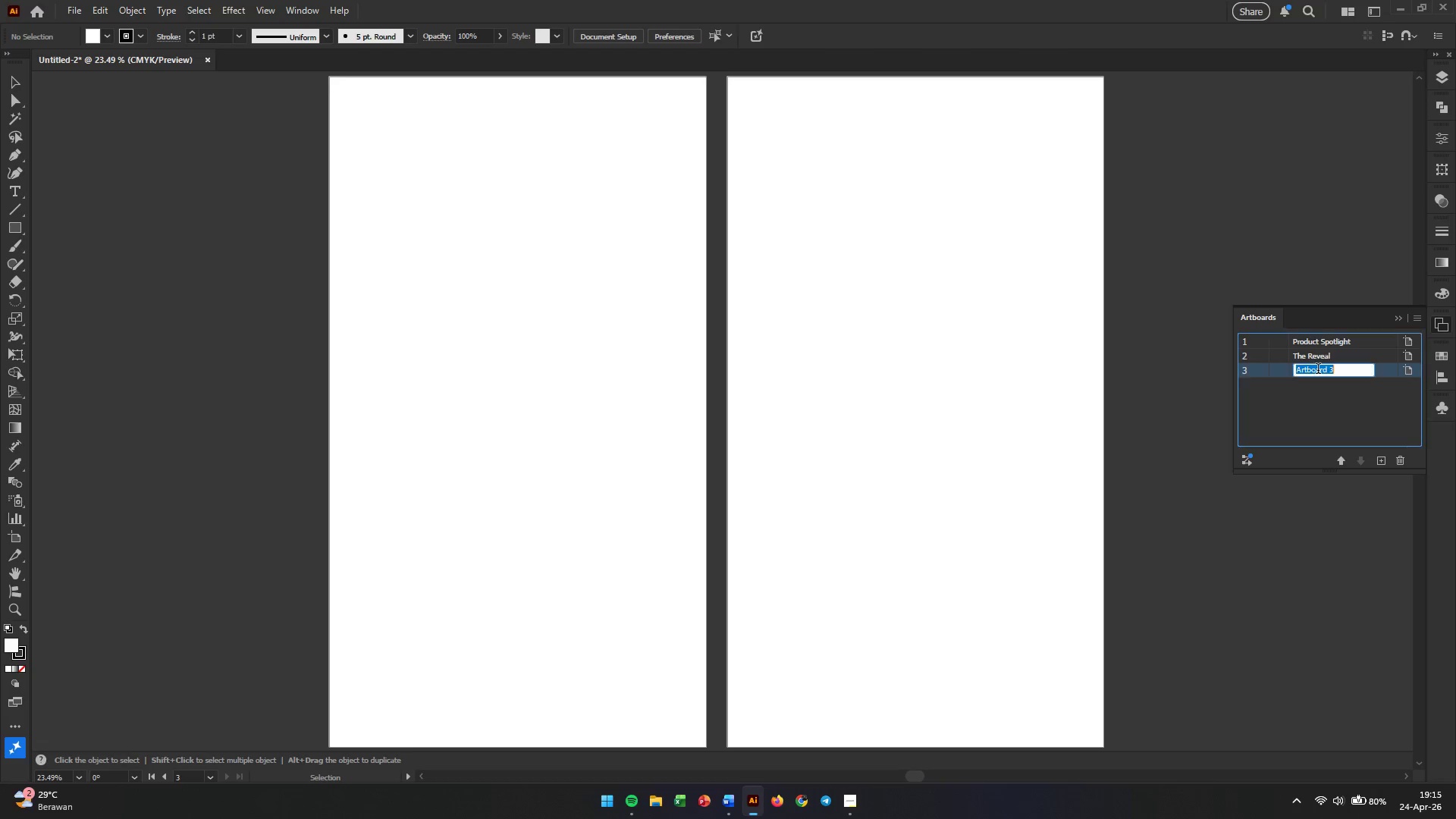 
triple_click([1318, 370])
 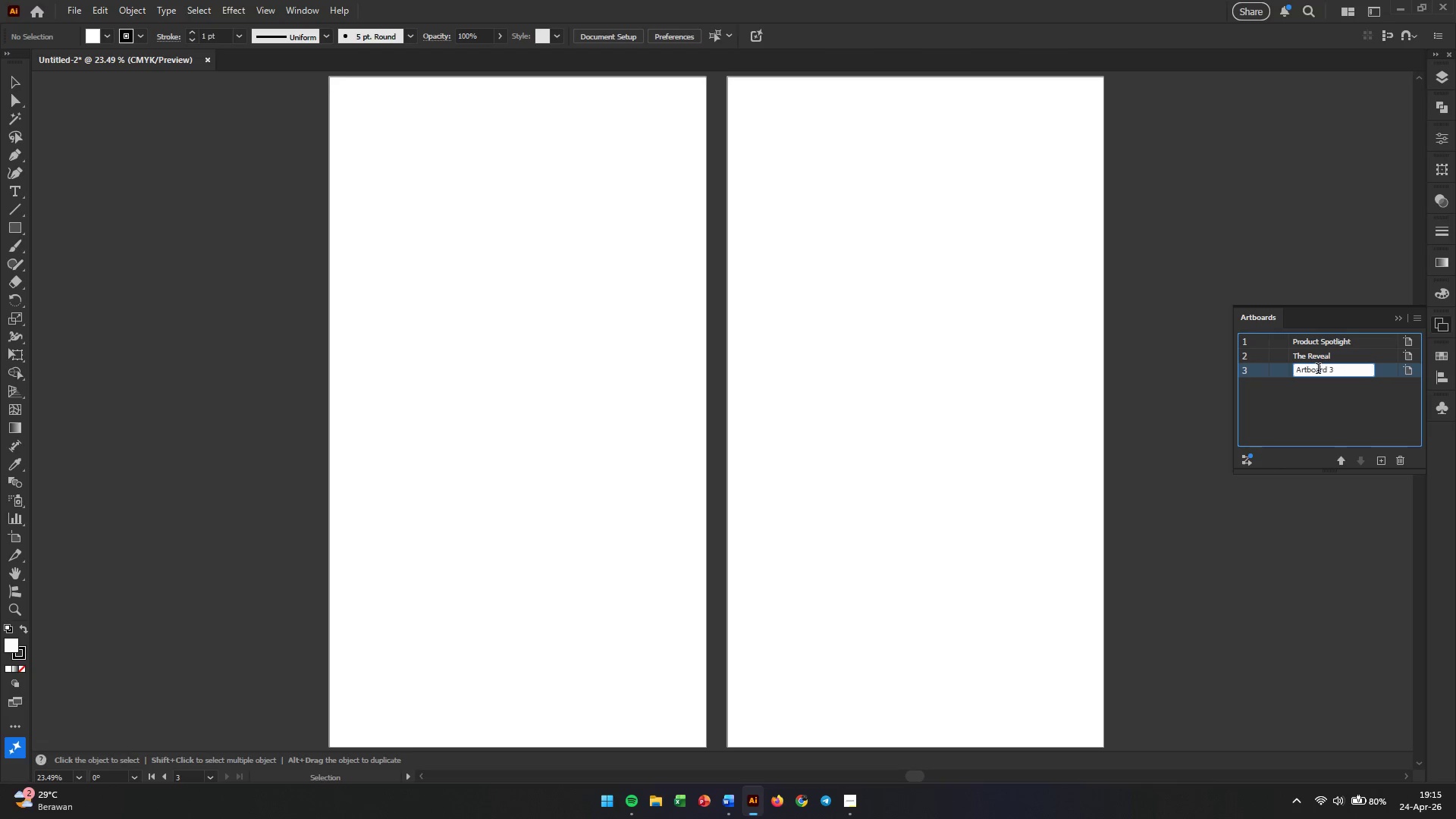 
triple_click([1318, 370])
 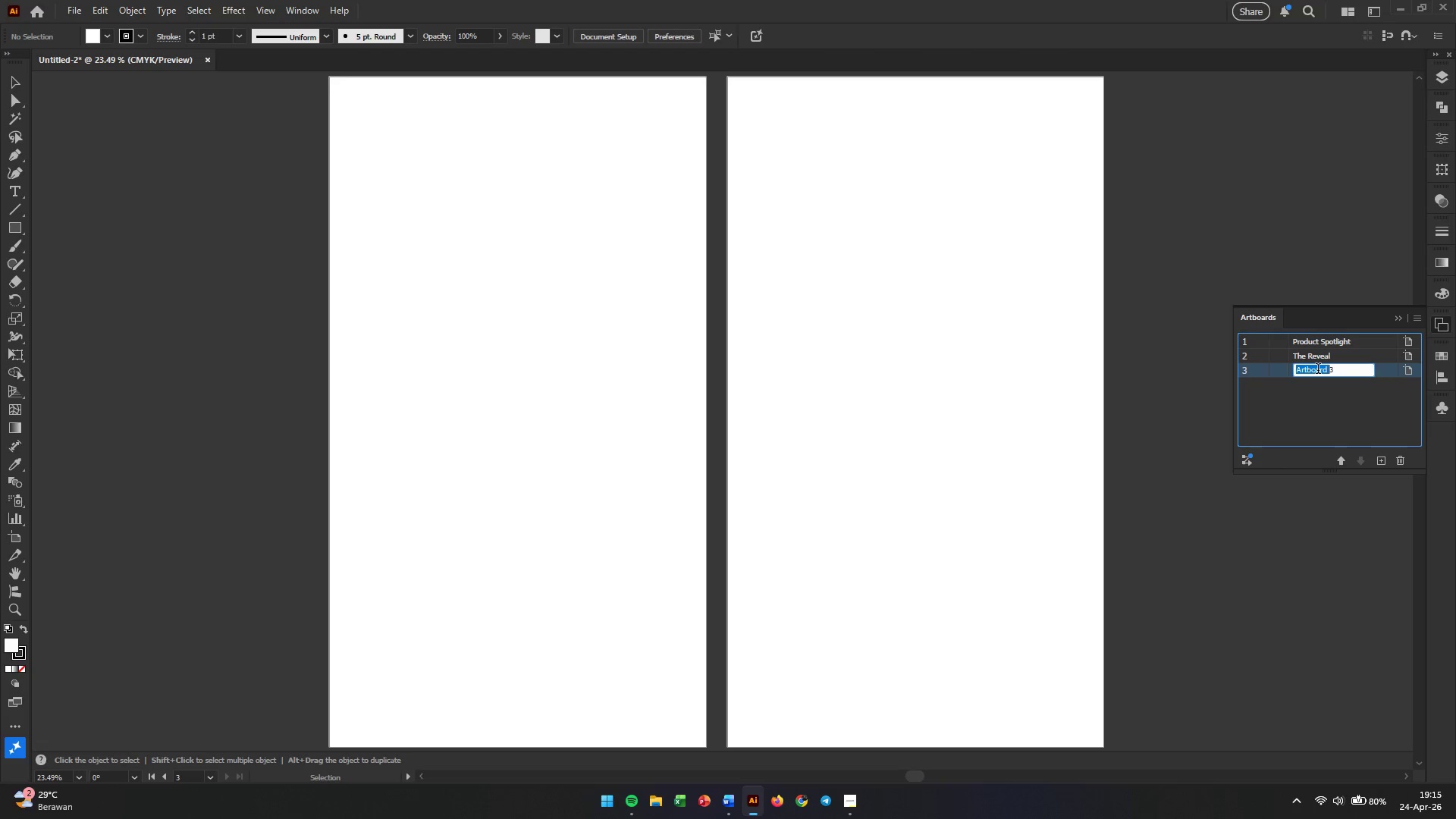 
triple_click([1318, 370])
 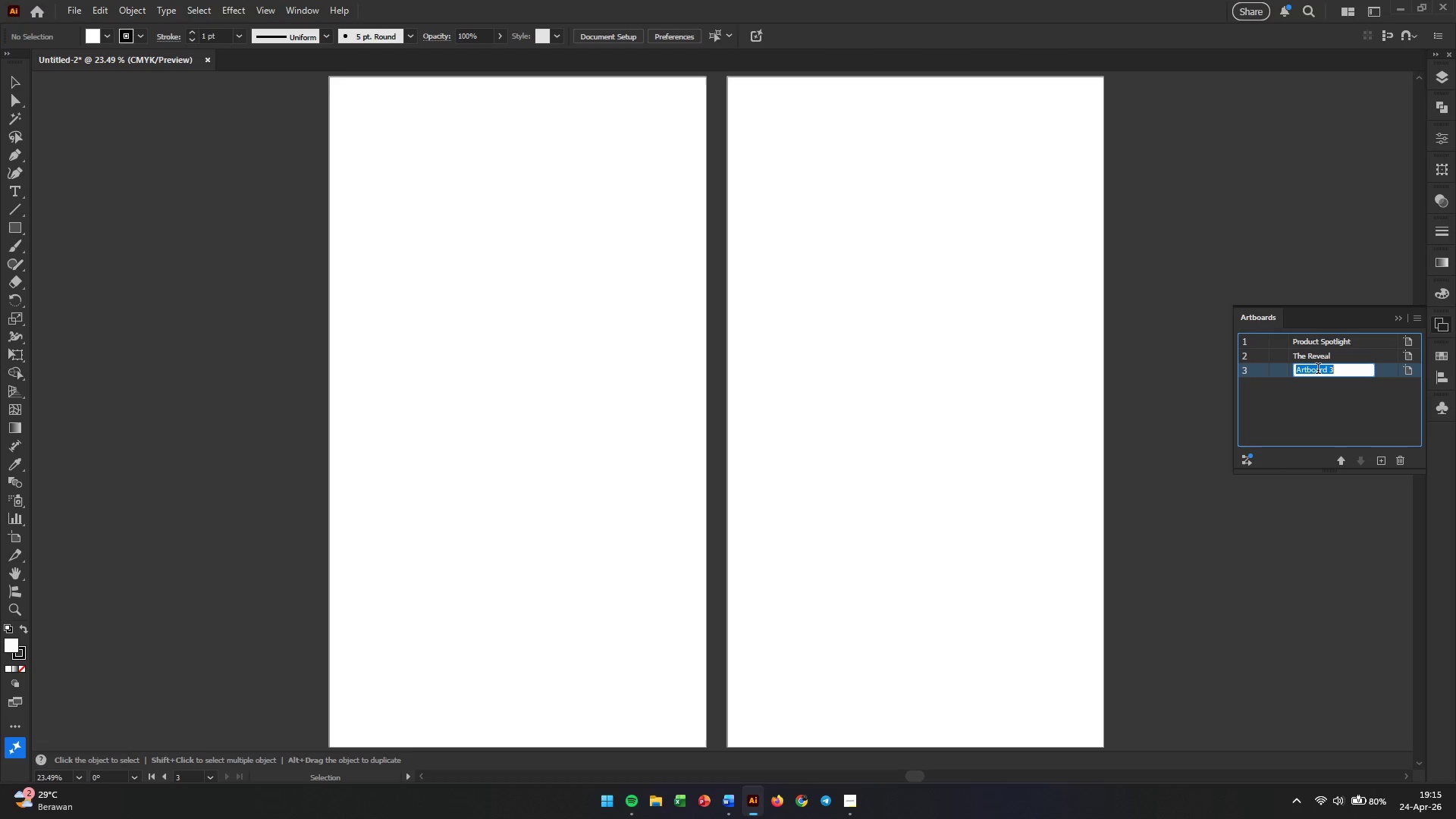 
key(Control+V)
 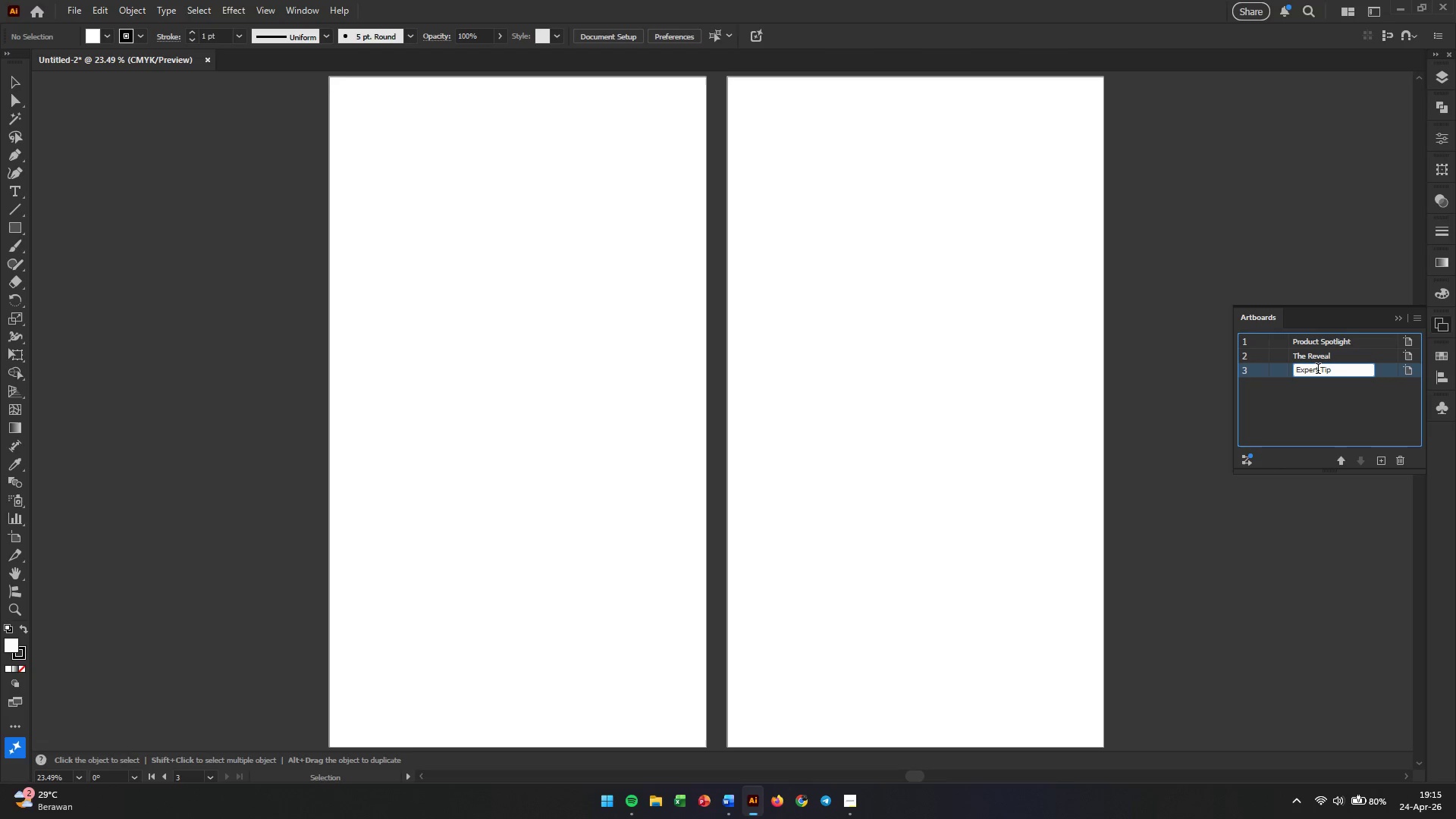 
key(Enter)
 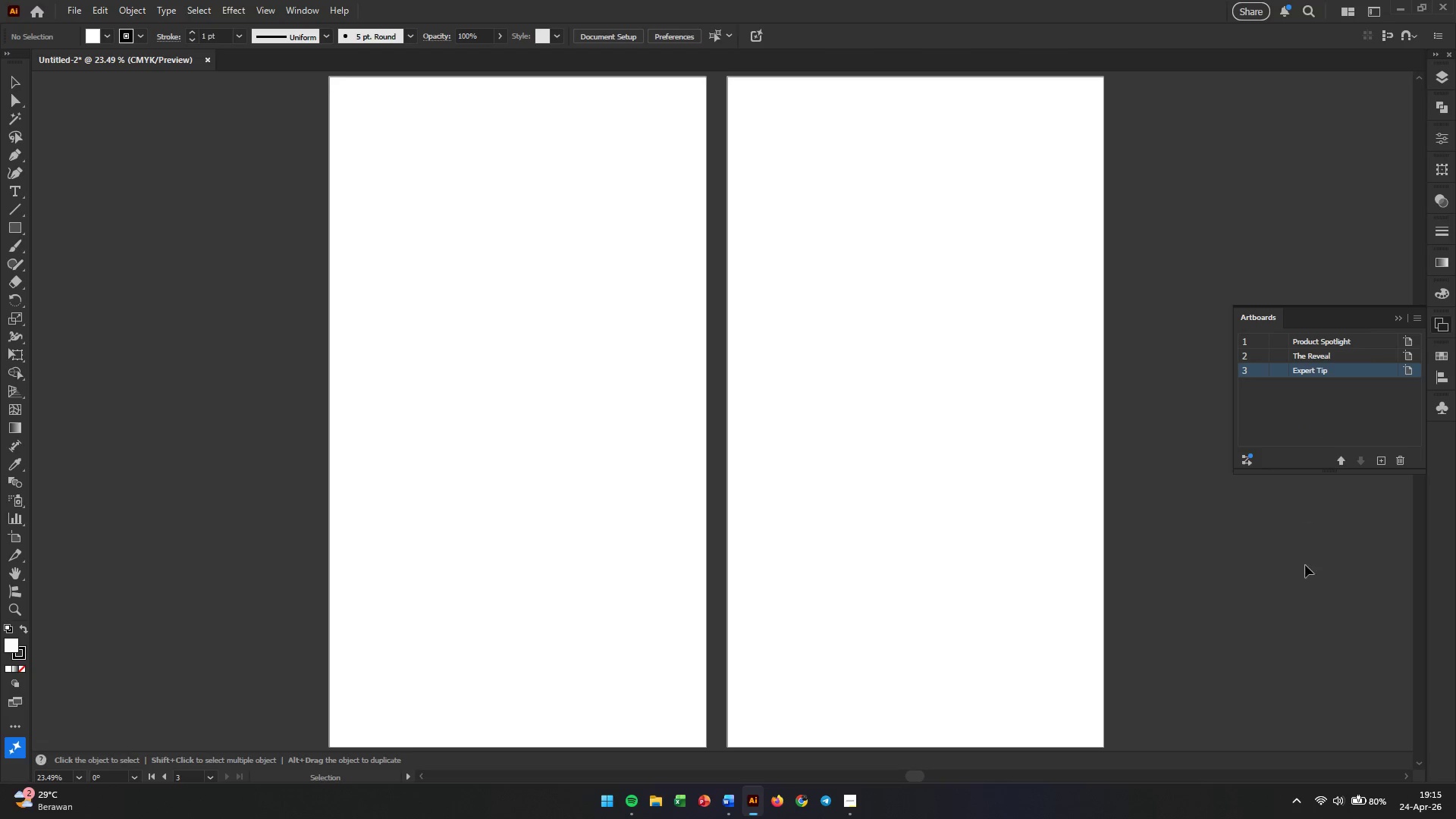 
left_click([1316, 590])
 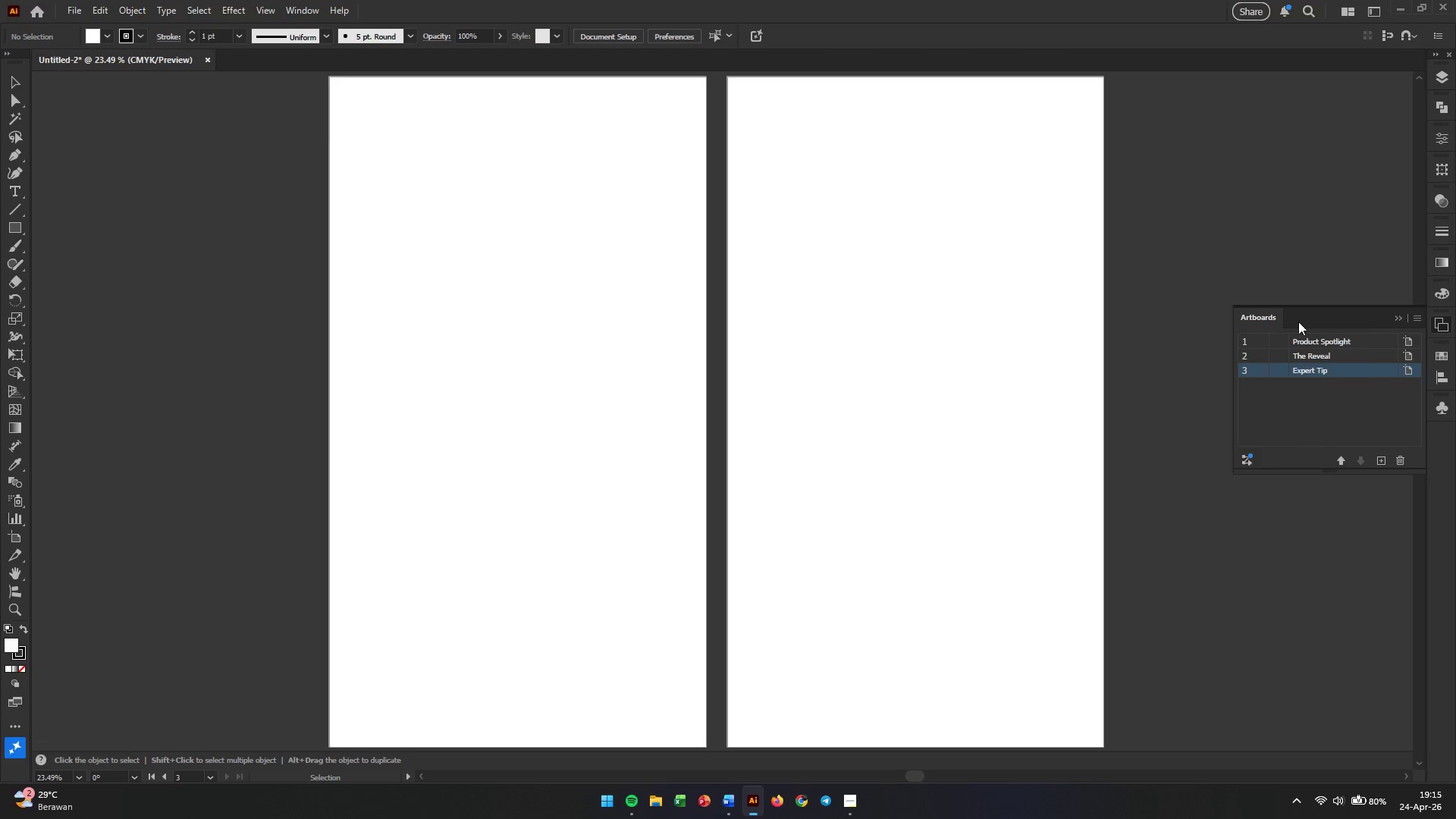 
left_click([1279, 264])
 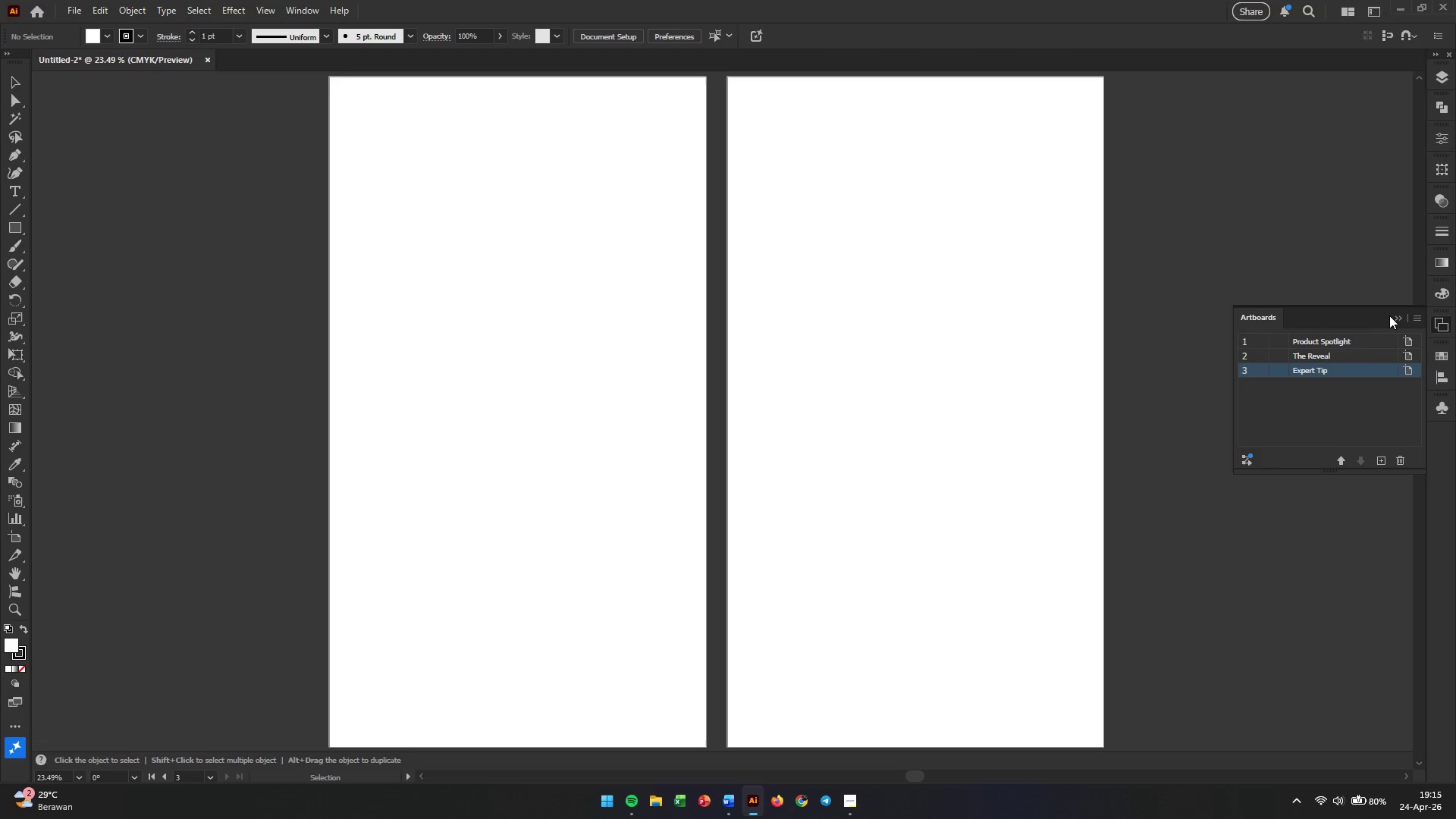 
left_click([1398, 318])
 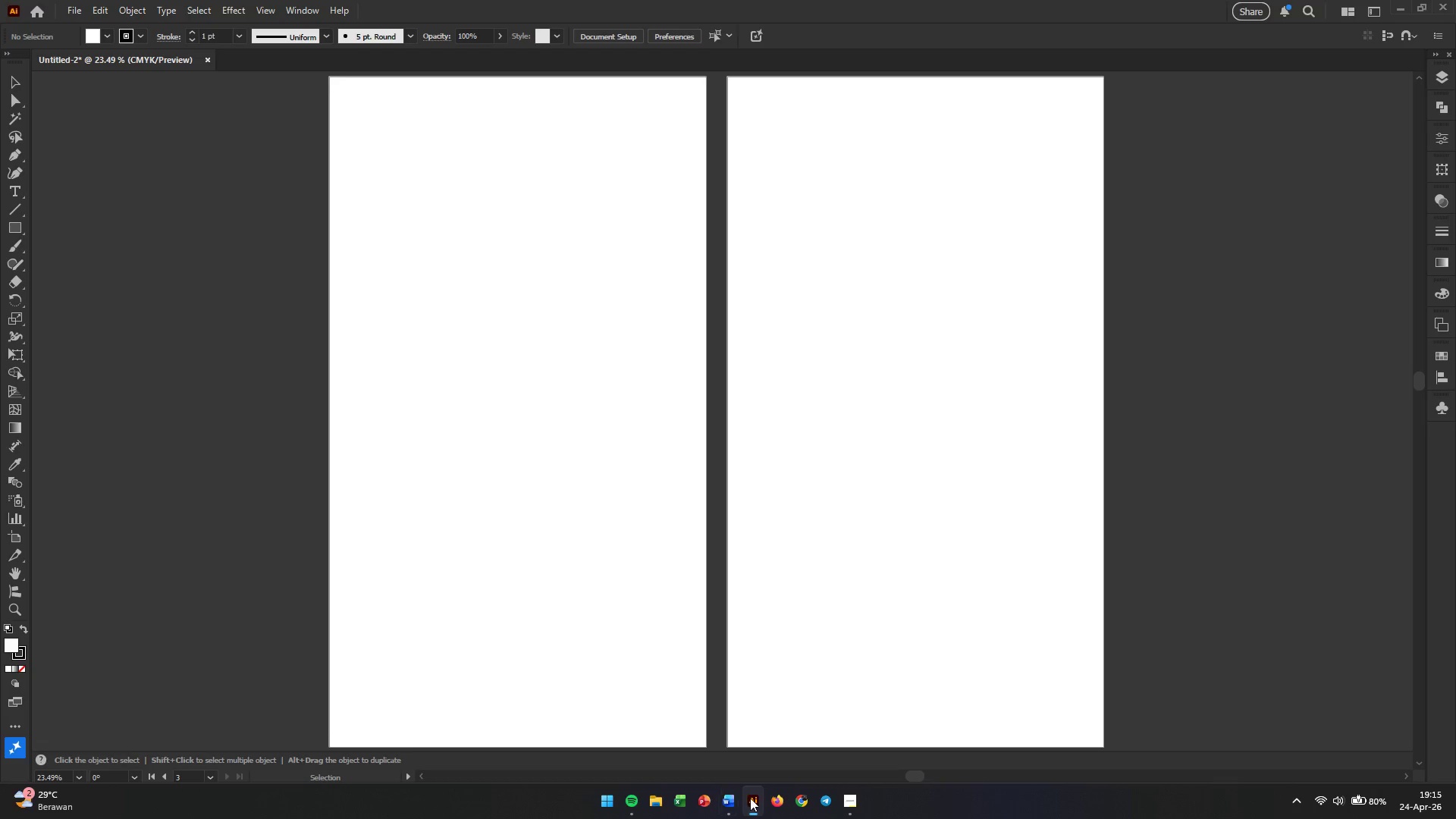 
left_click([725, 806])
 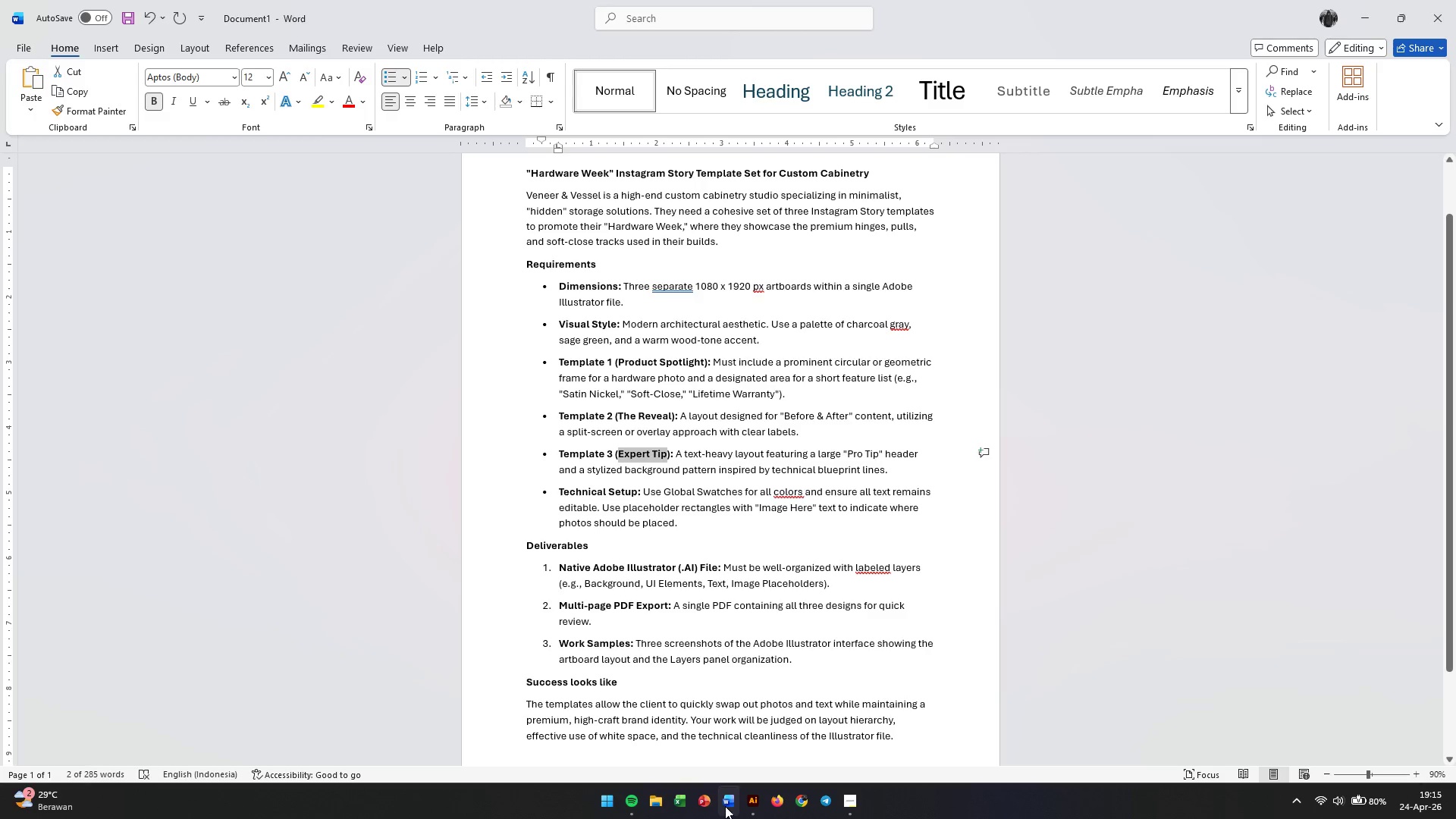 
left_click([725, 806])
 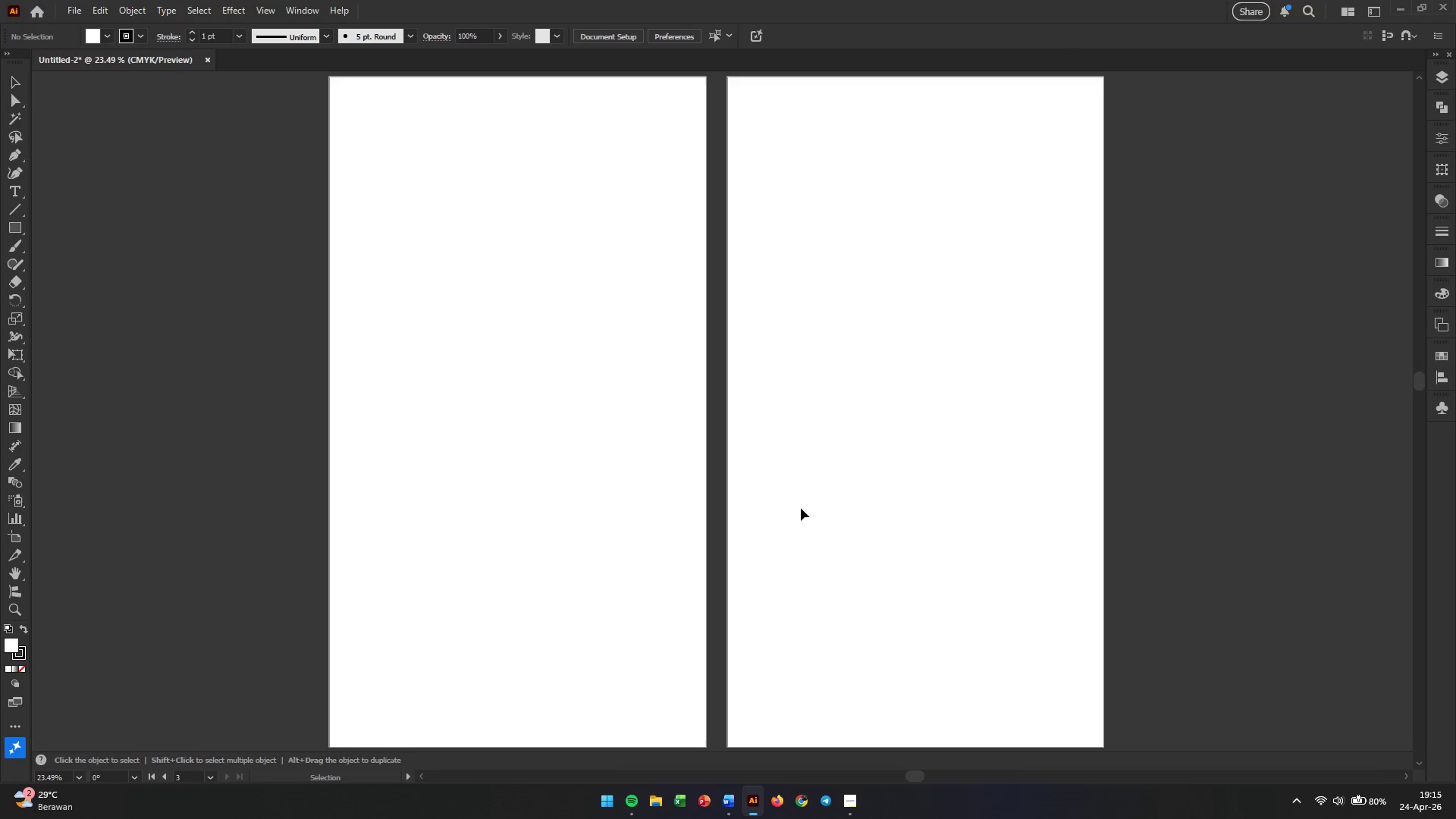 
left_click([805, 456])
 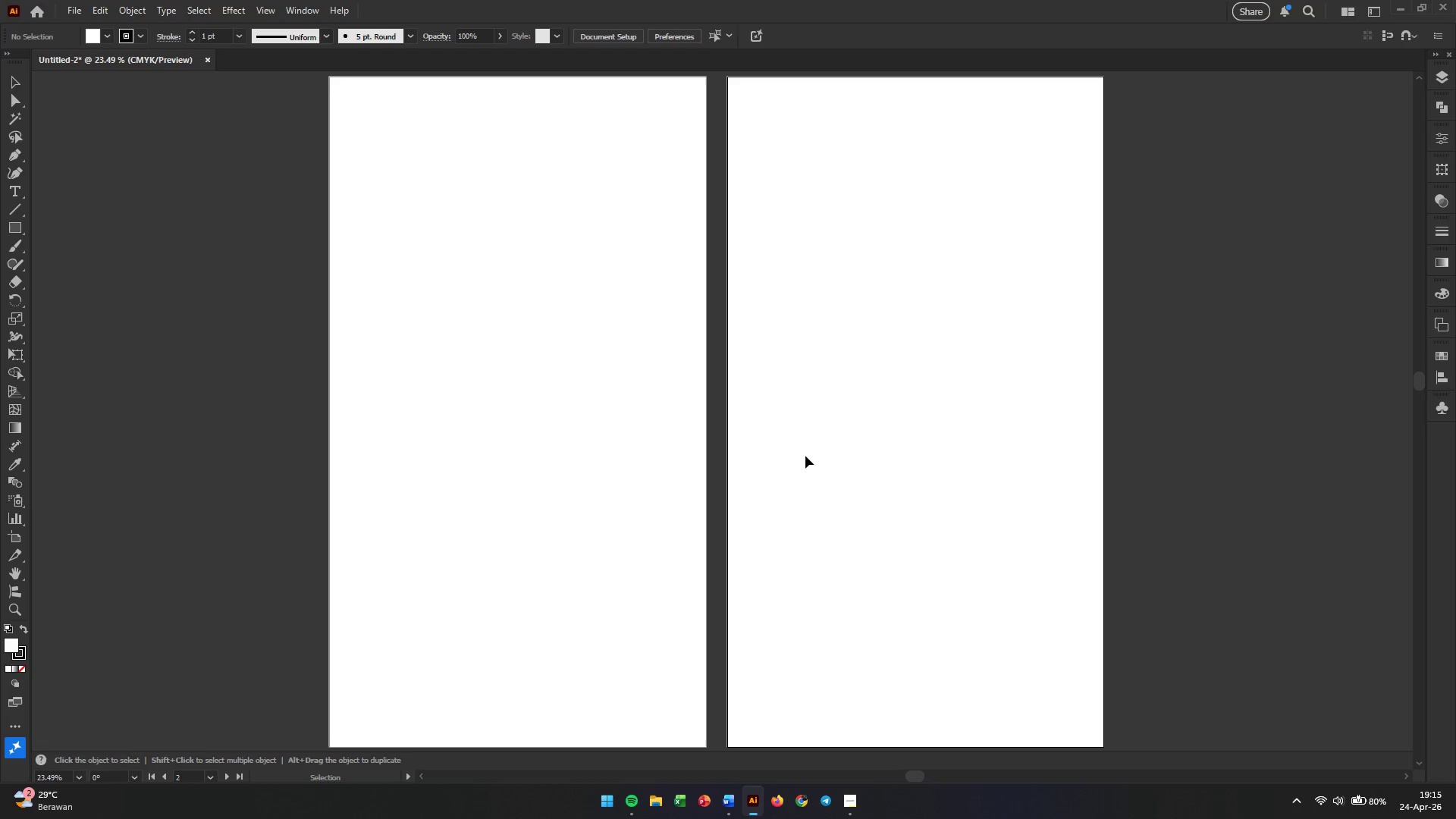 
wait(9.16)
 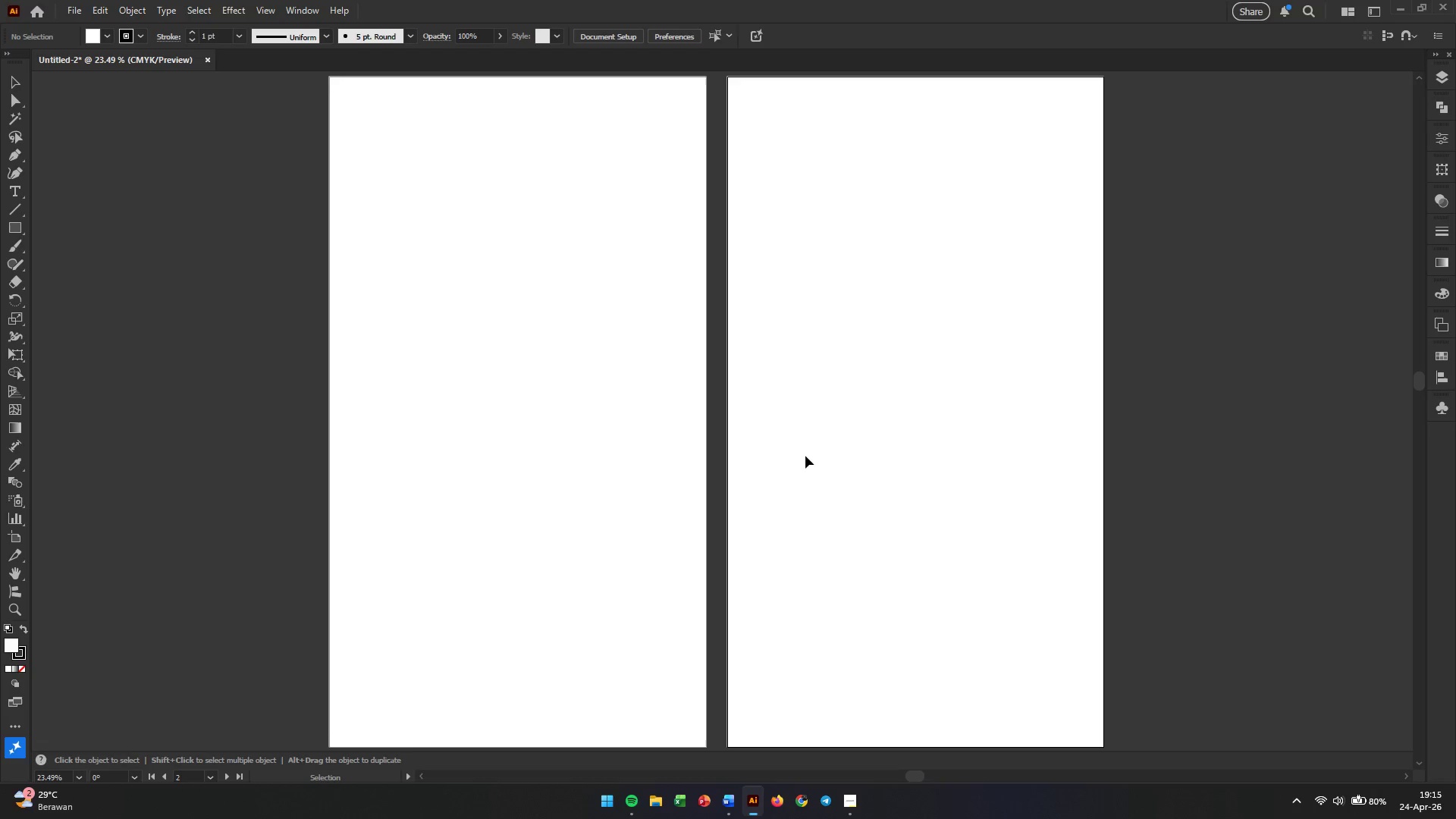 
left_click([778, 808])
 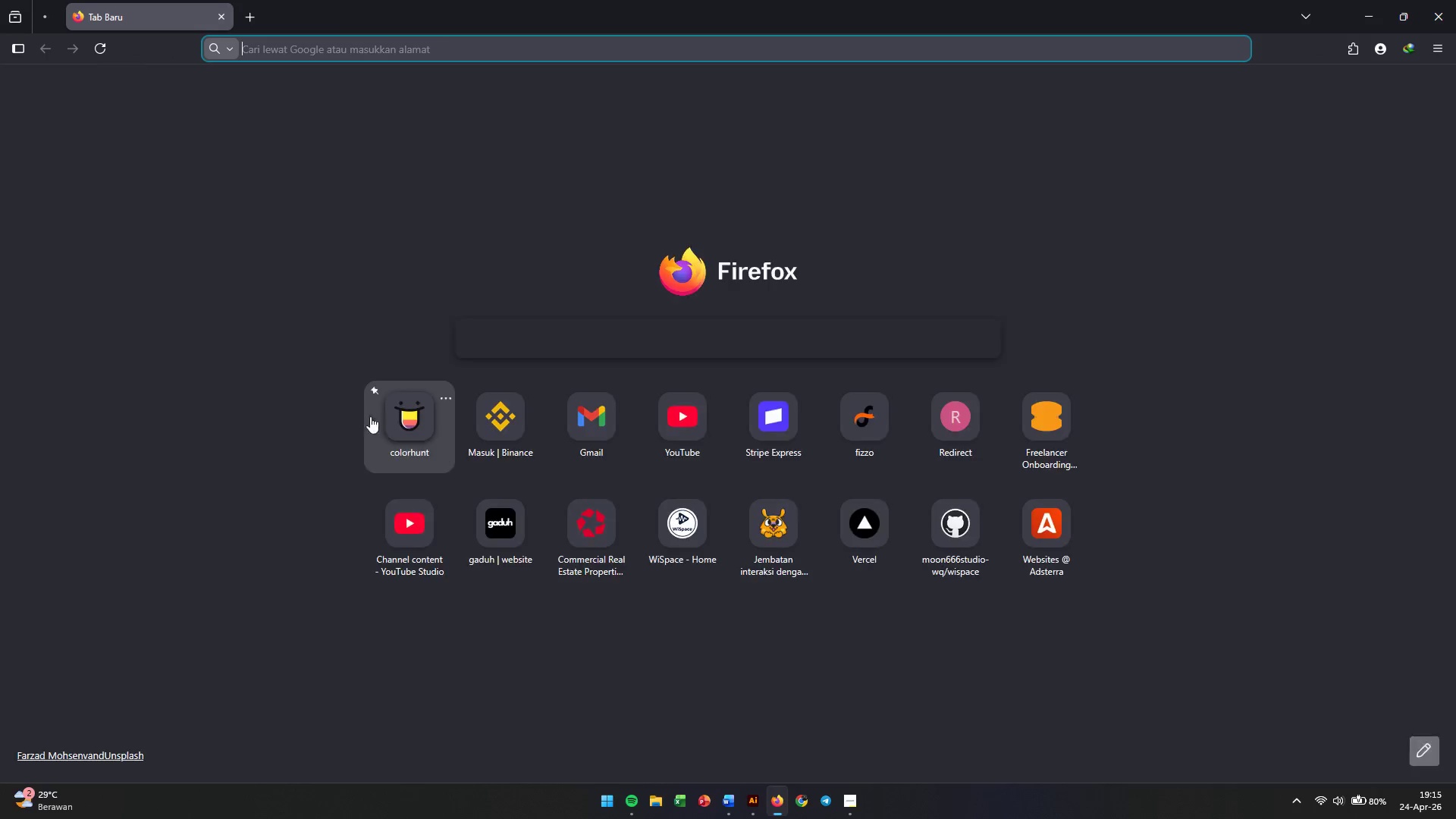 
left_click([414, 425])
 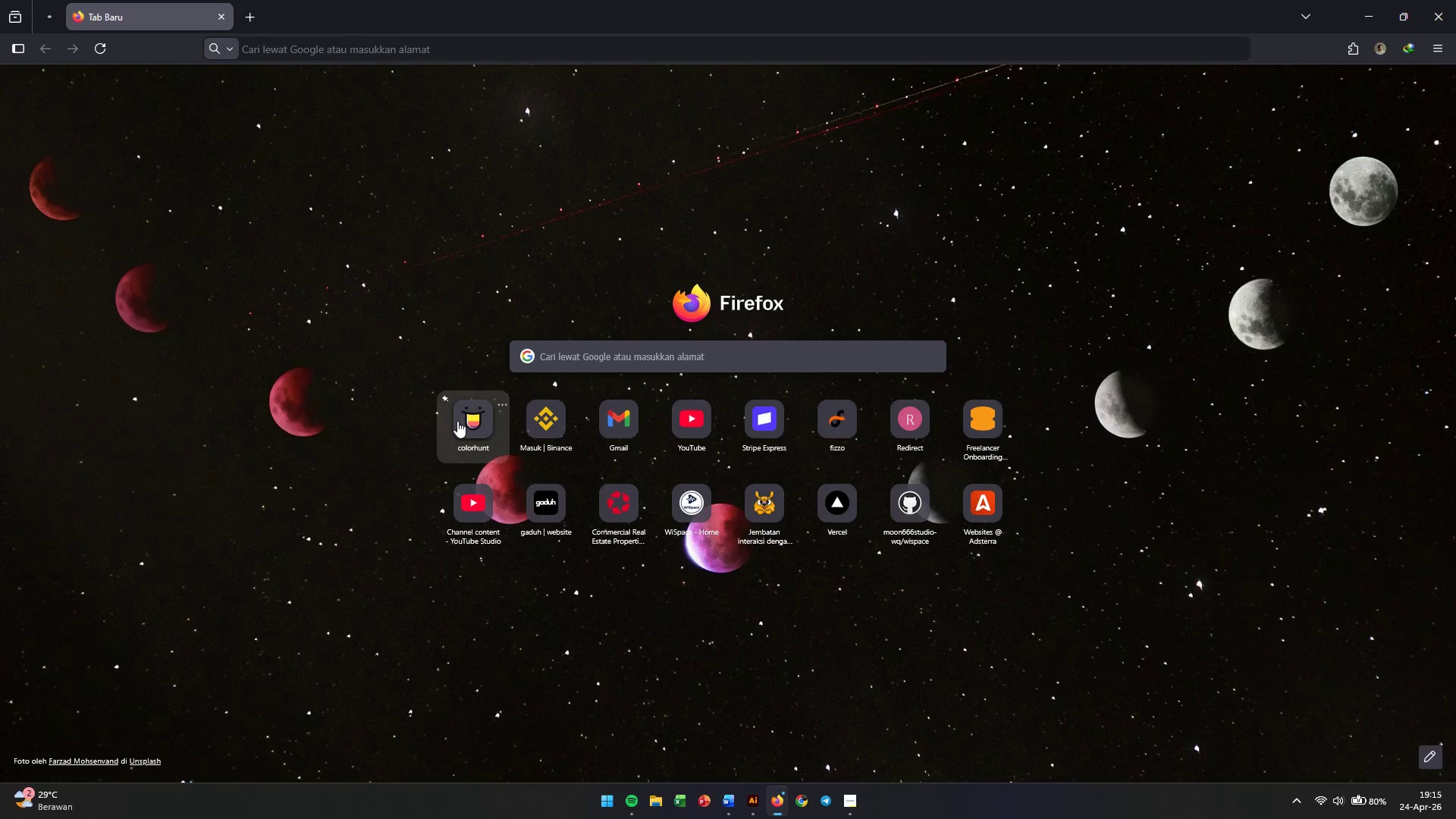 
left_click([464, 421])
 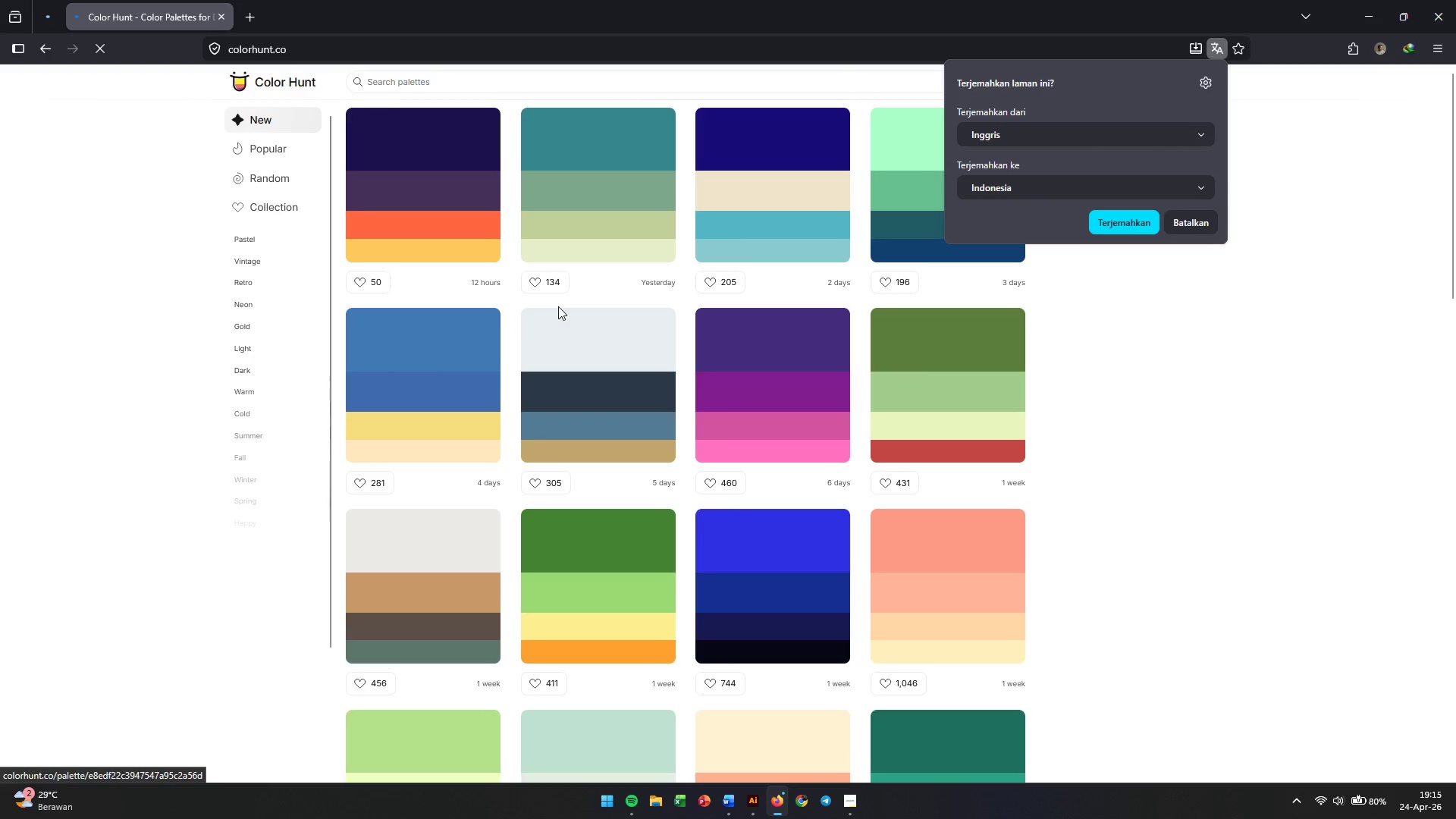 
left_click([469, 77])
 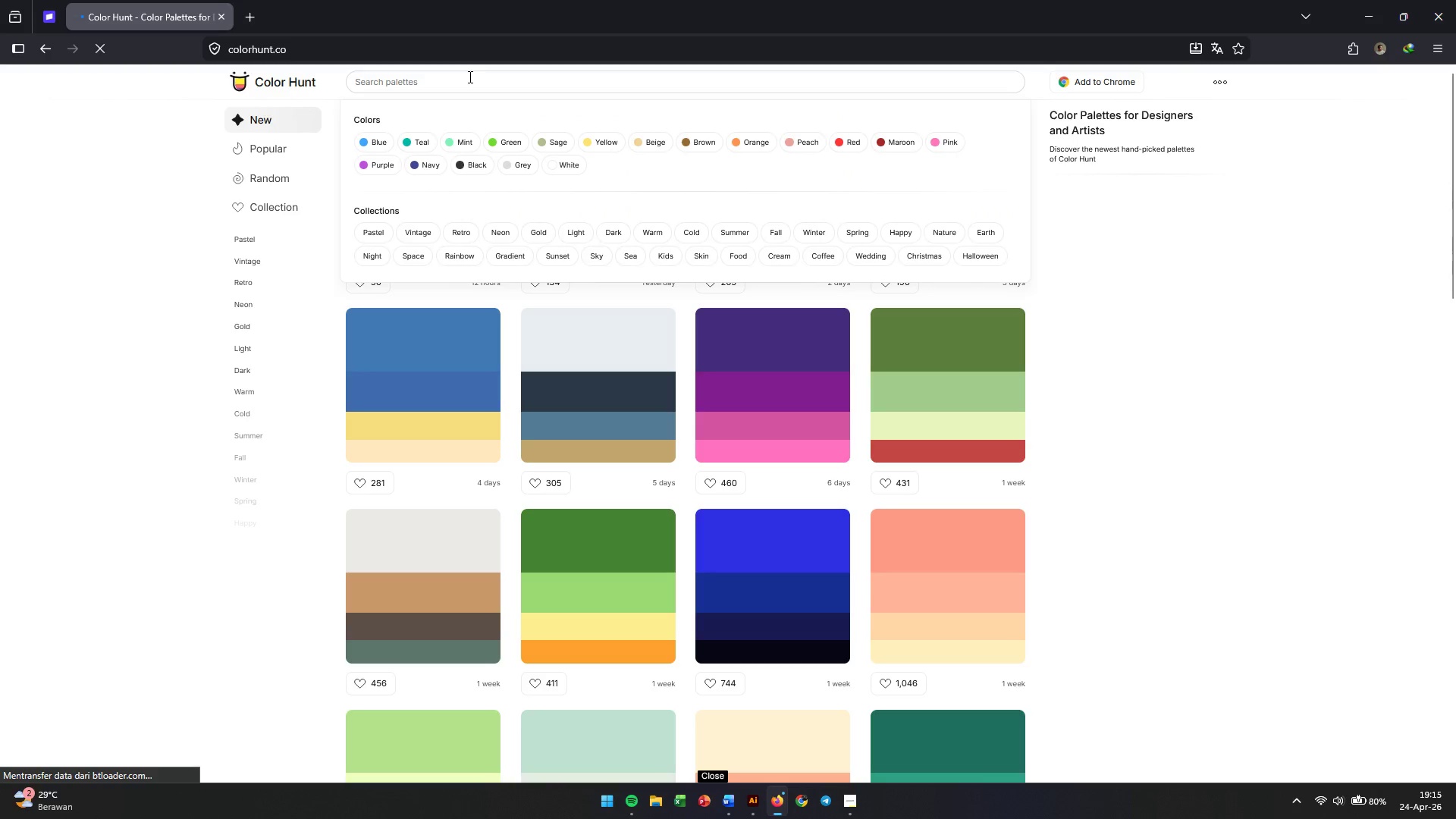 
type(grey)
 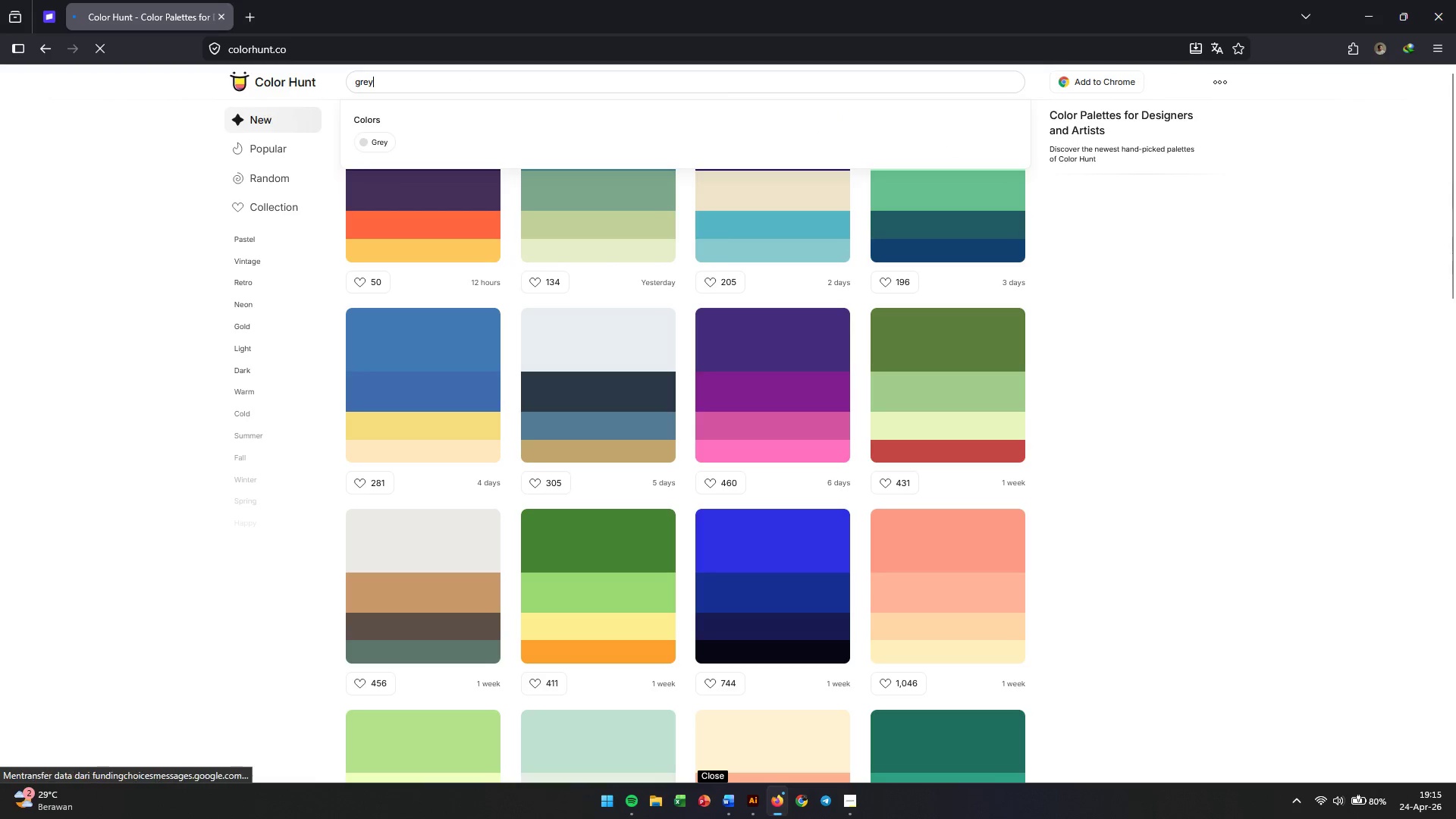 
key(Enter)
 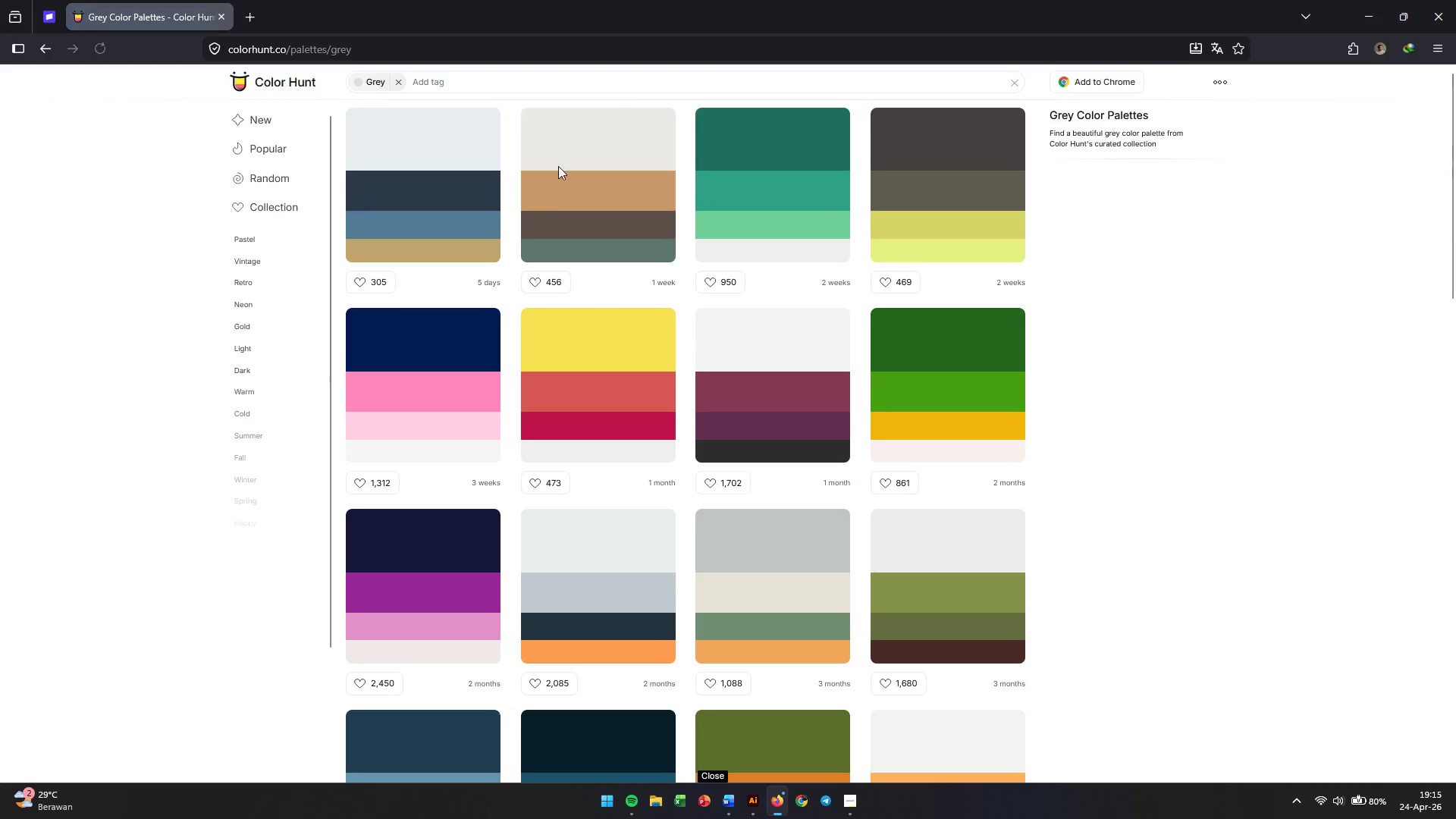 
wait(5.05)
 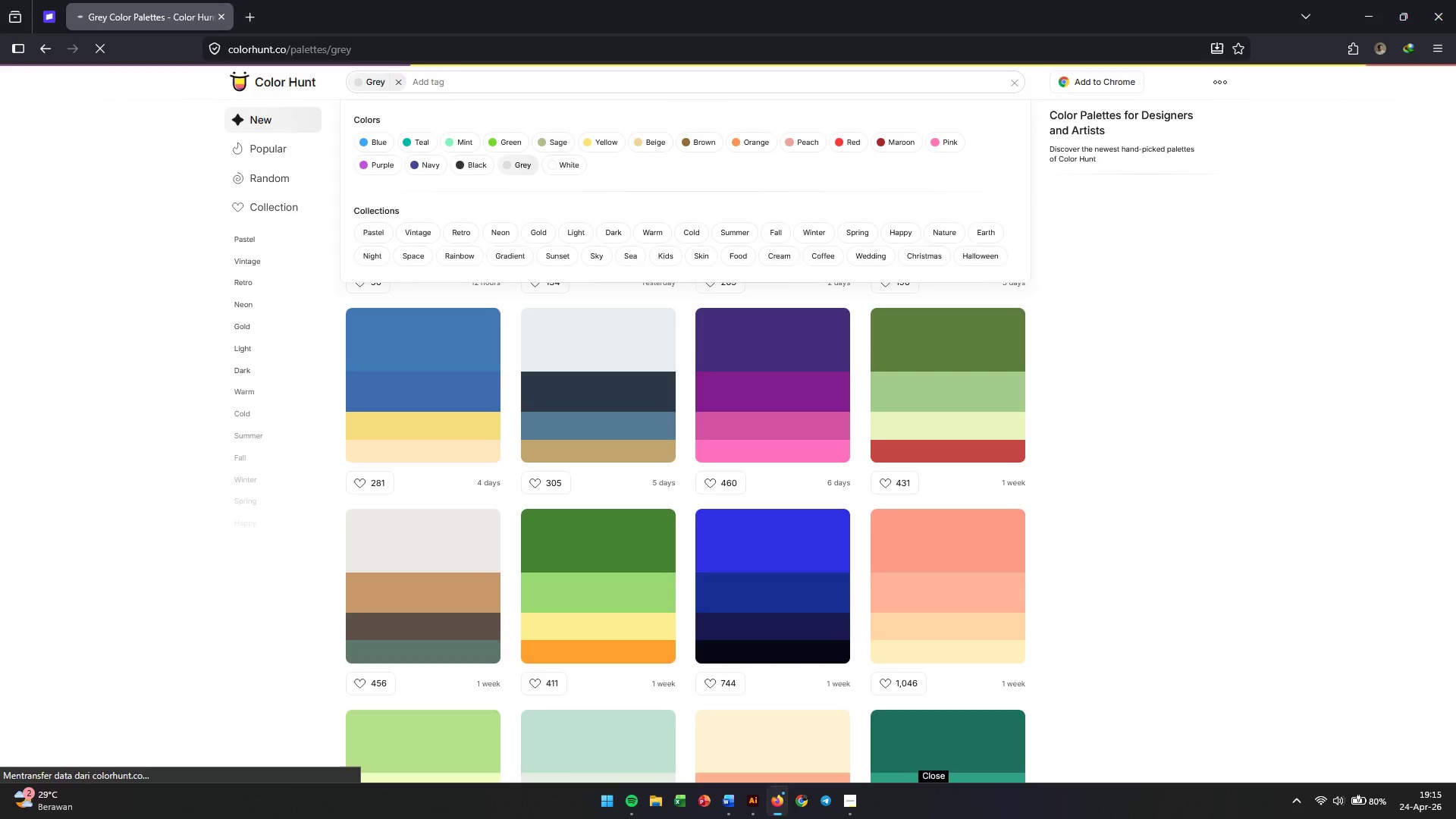 
left_click([622, 588])
 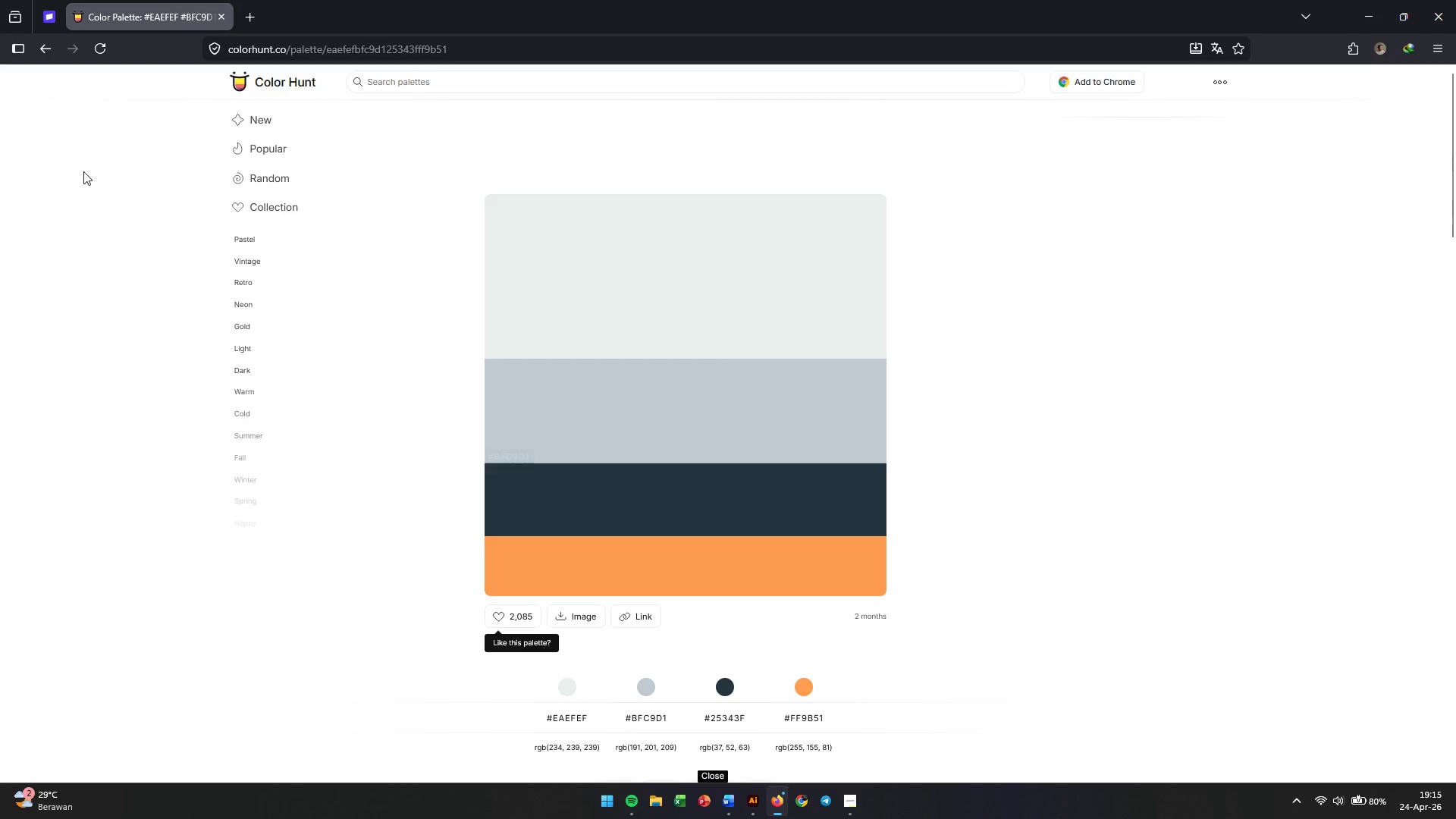 
wait(5.39)
 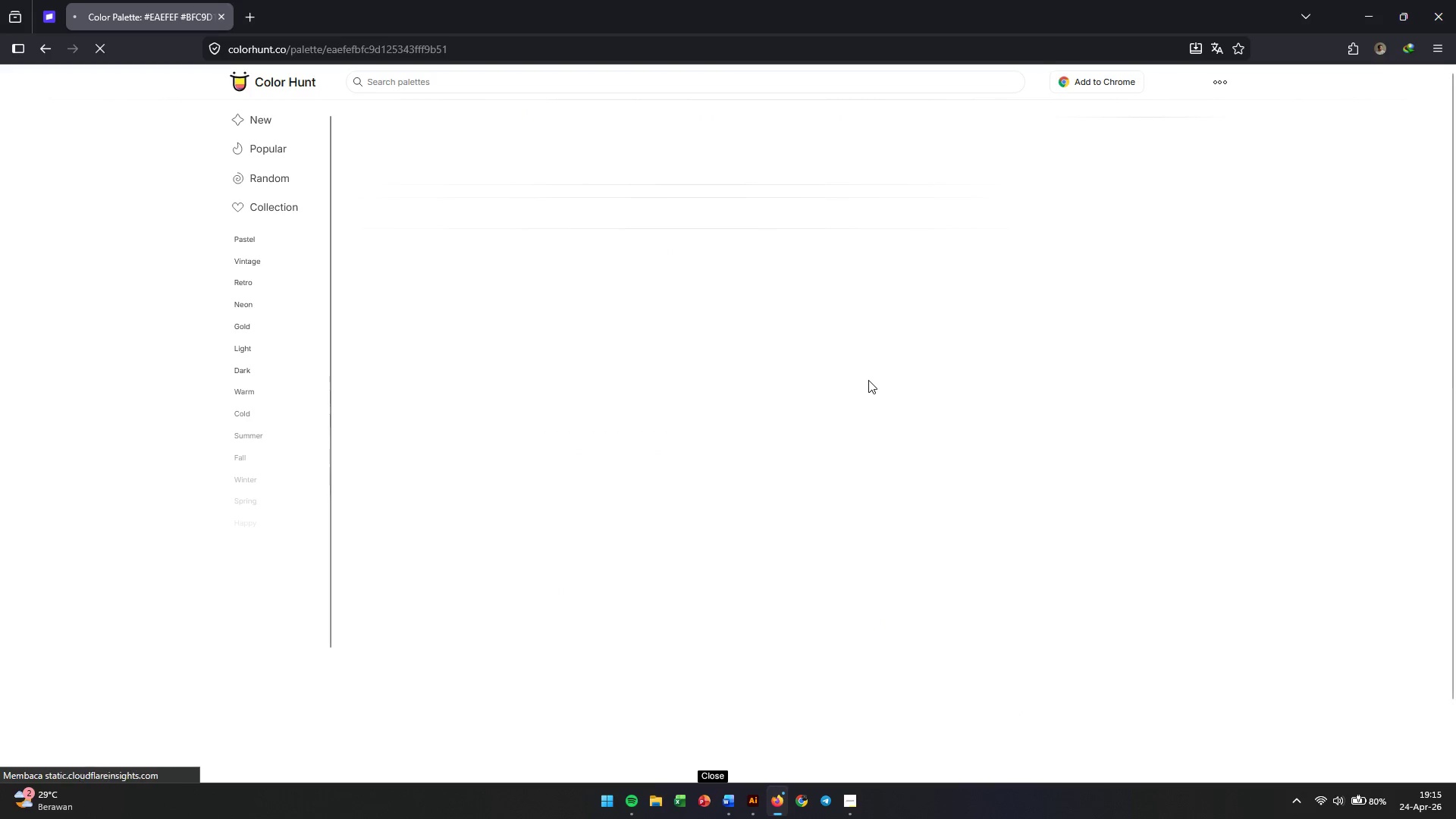 
left_click([415, 80])
 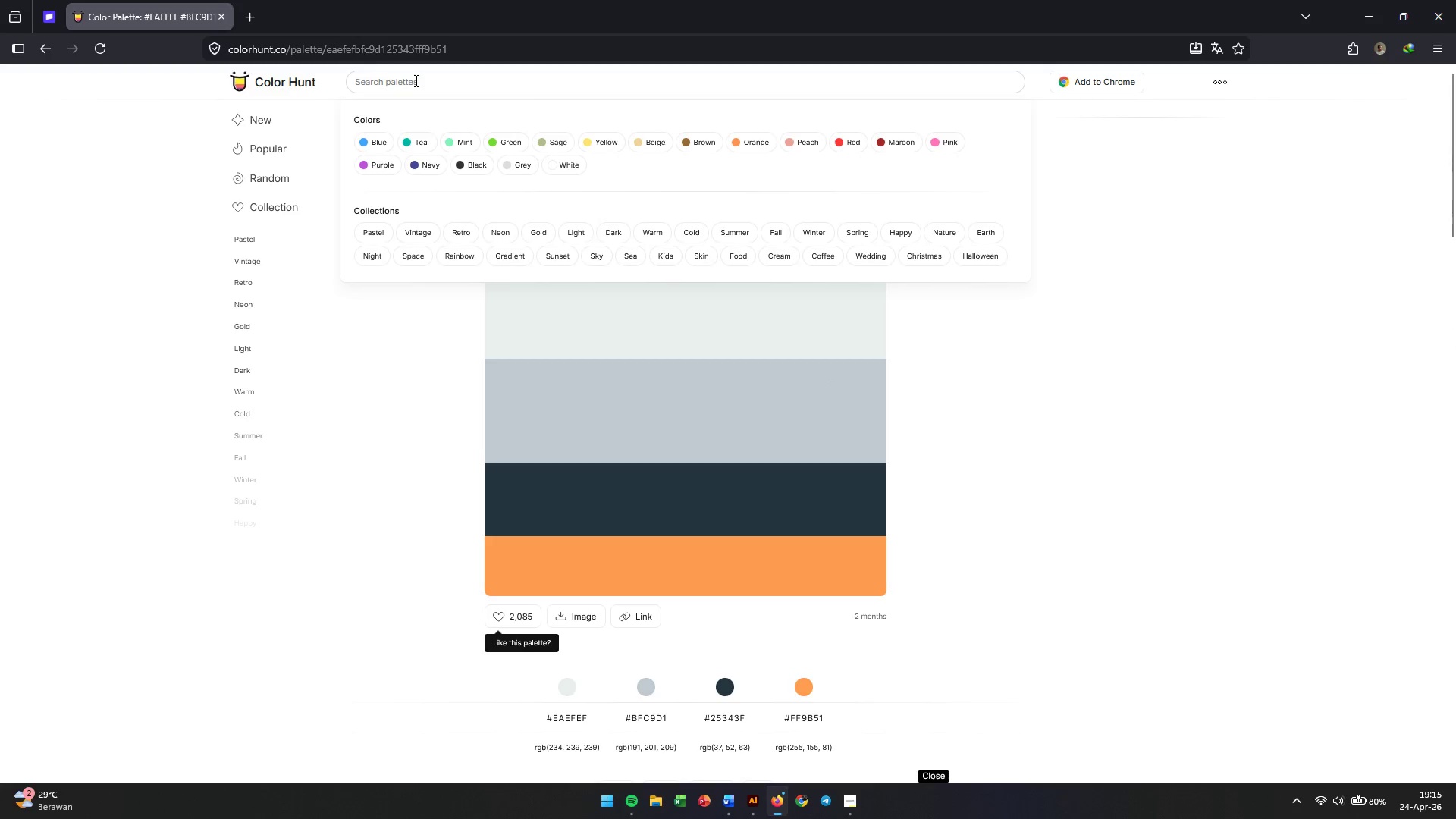 
type(charcoal)
 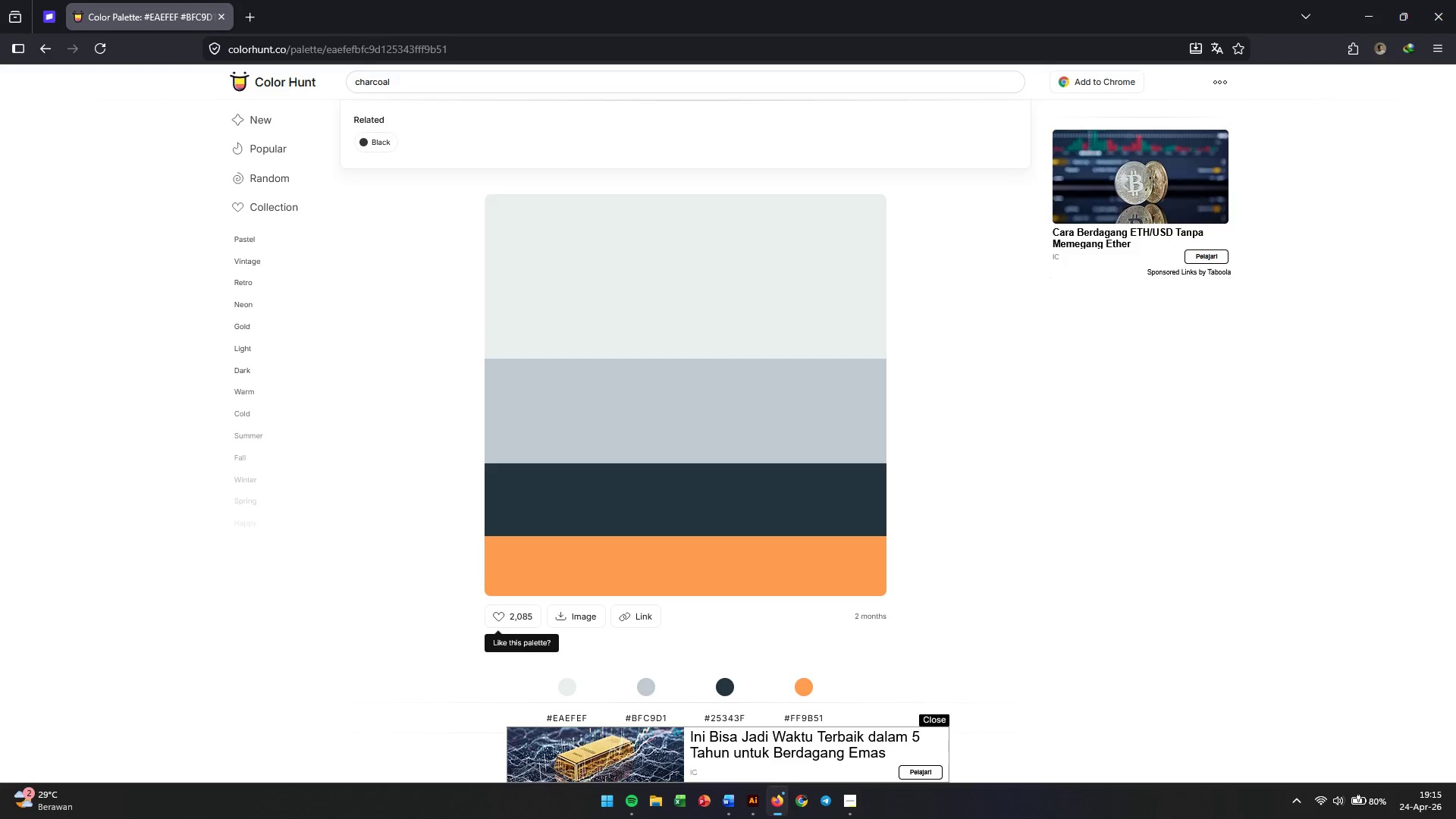 
key(Enter)
 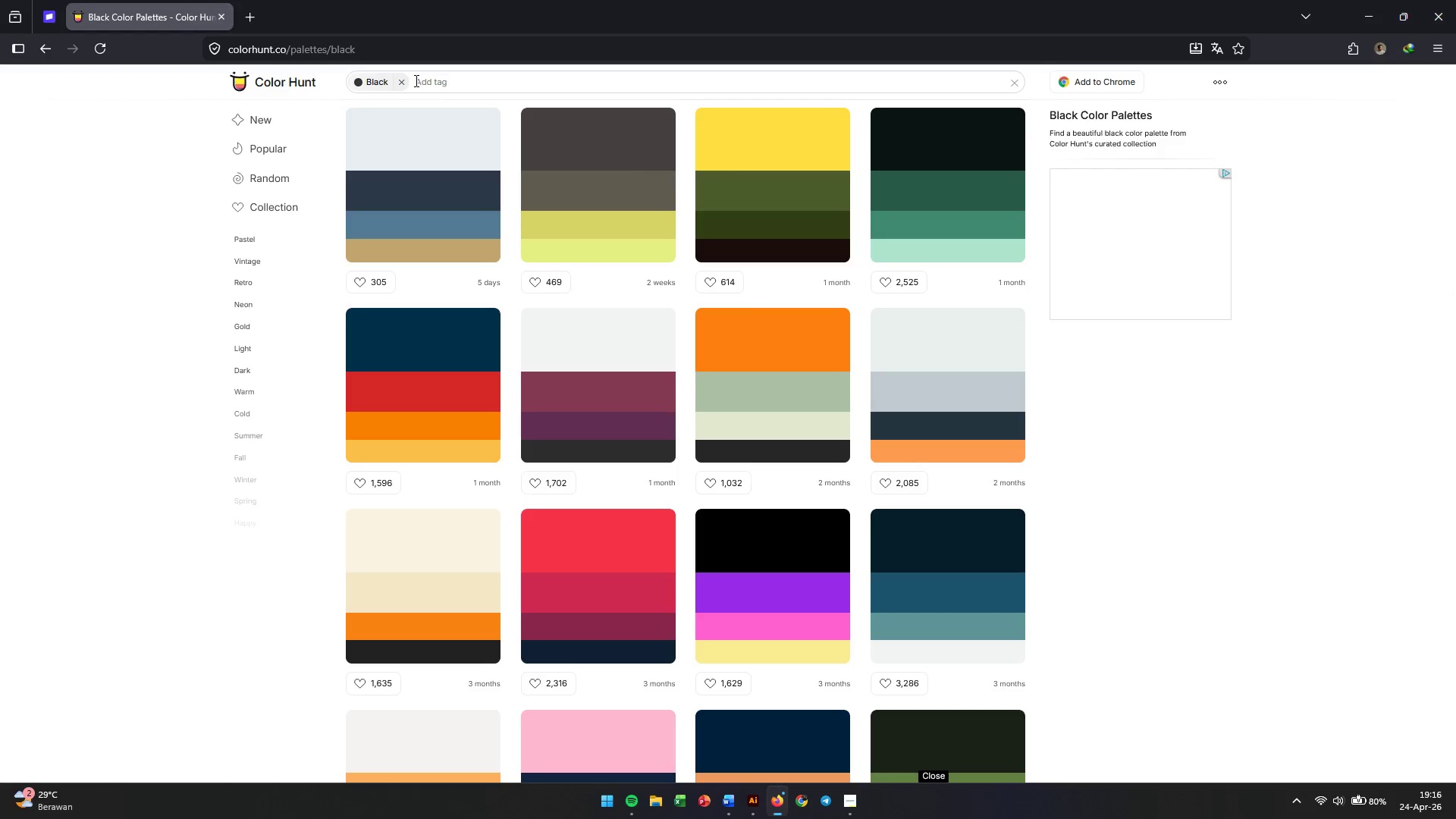 
wait(6.59)
 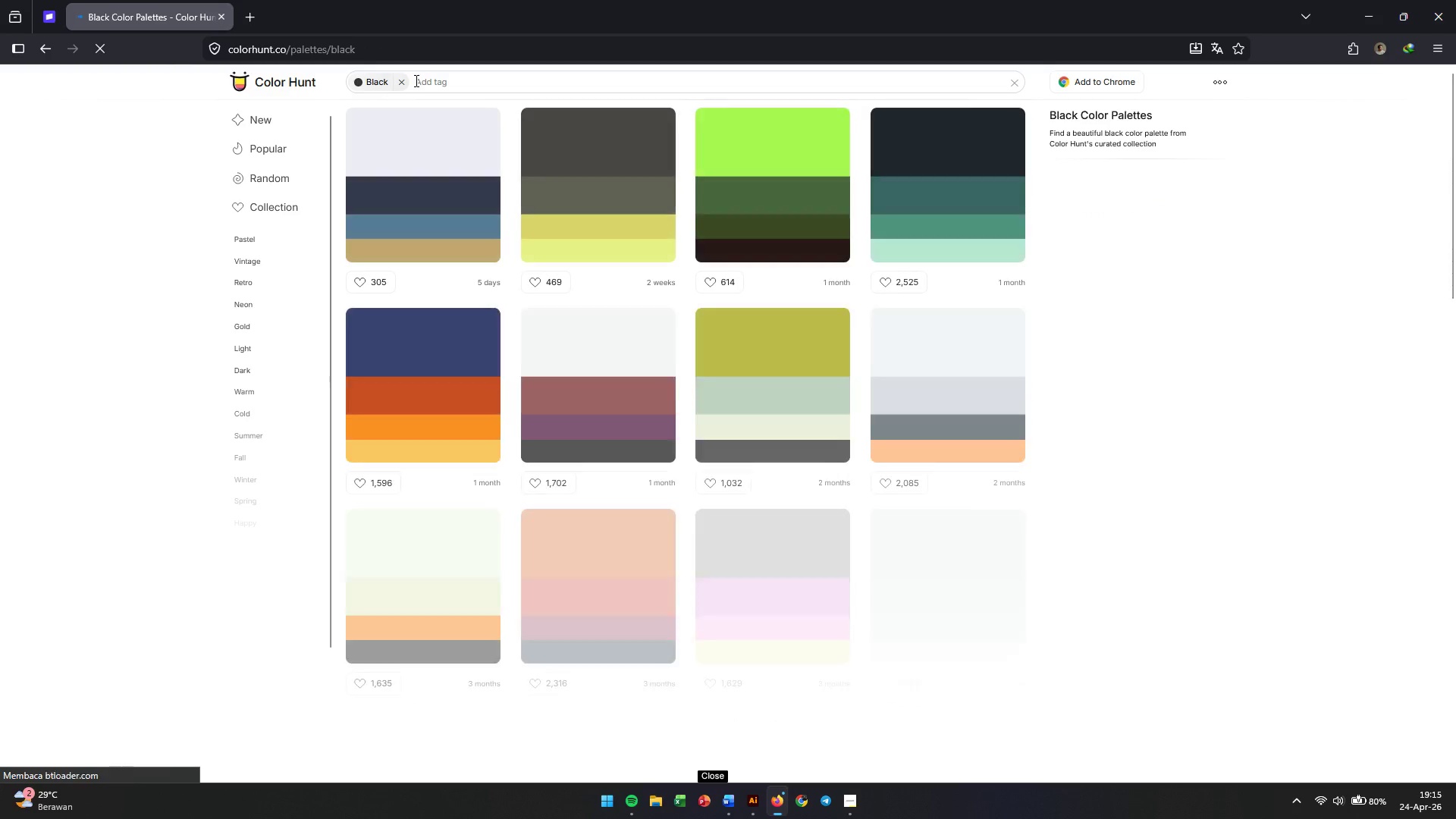 
left_click([968, 416])
 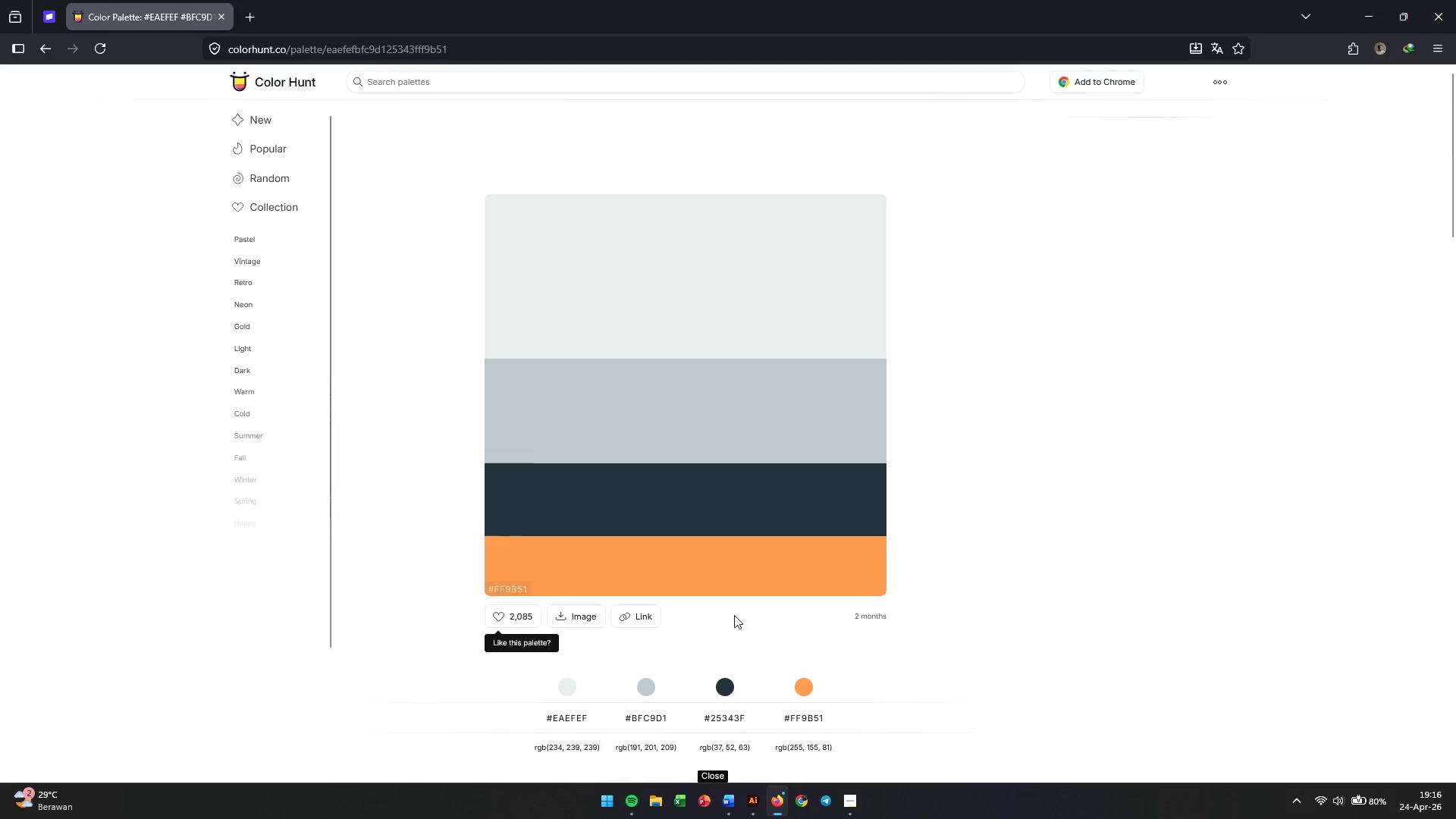 
left_click([730, 717])
 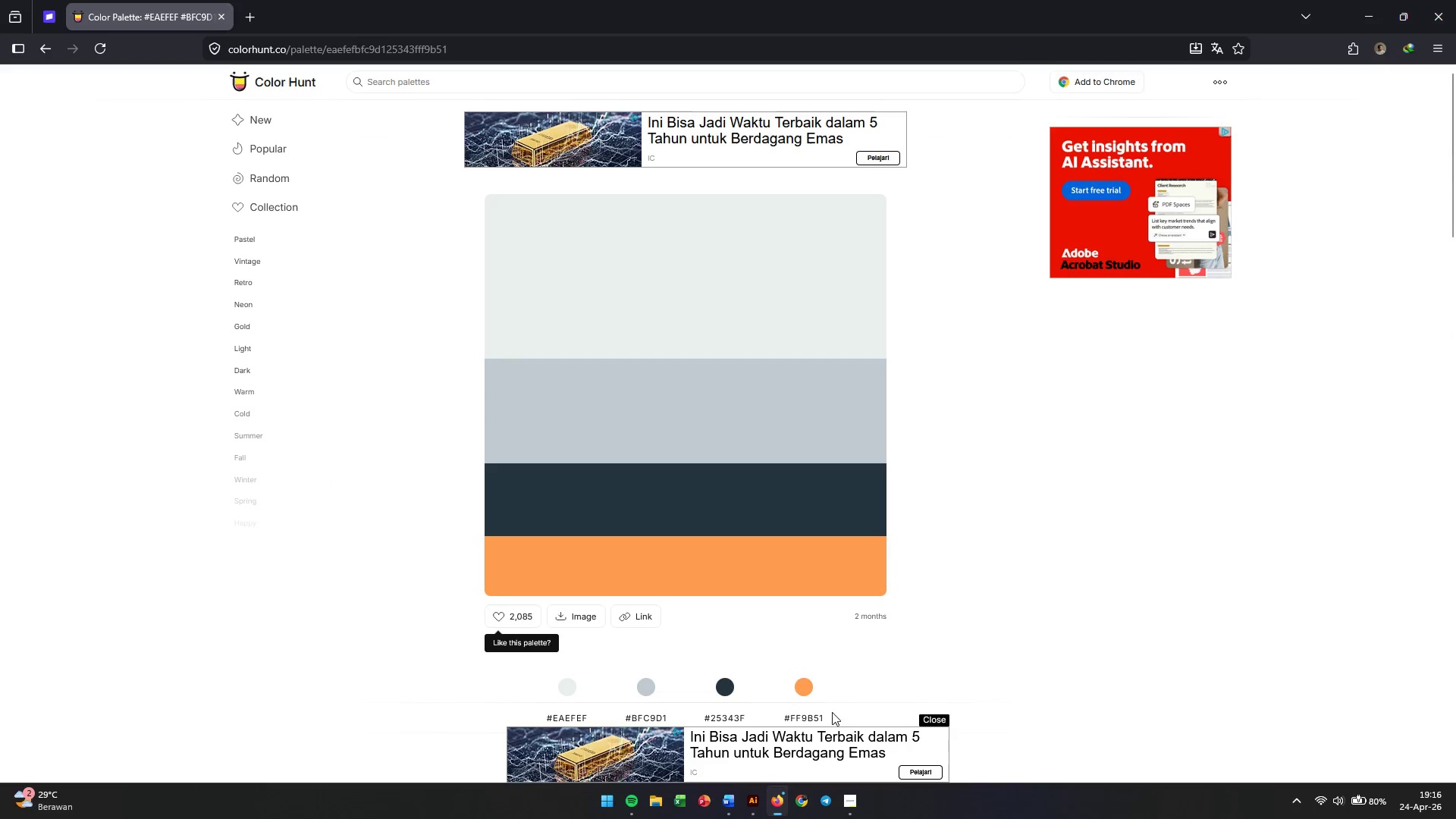 
left_click([756, 802])
 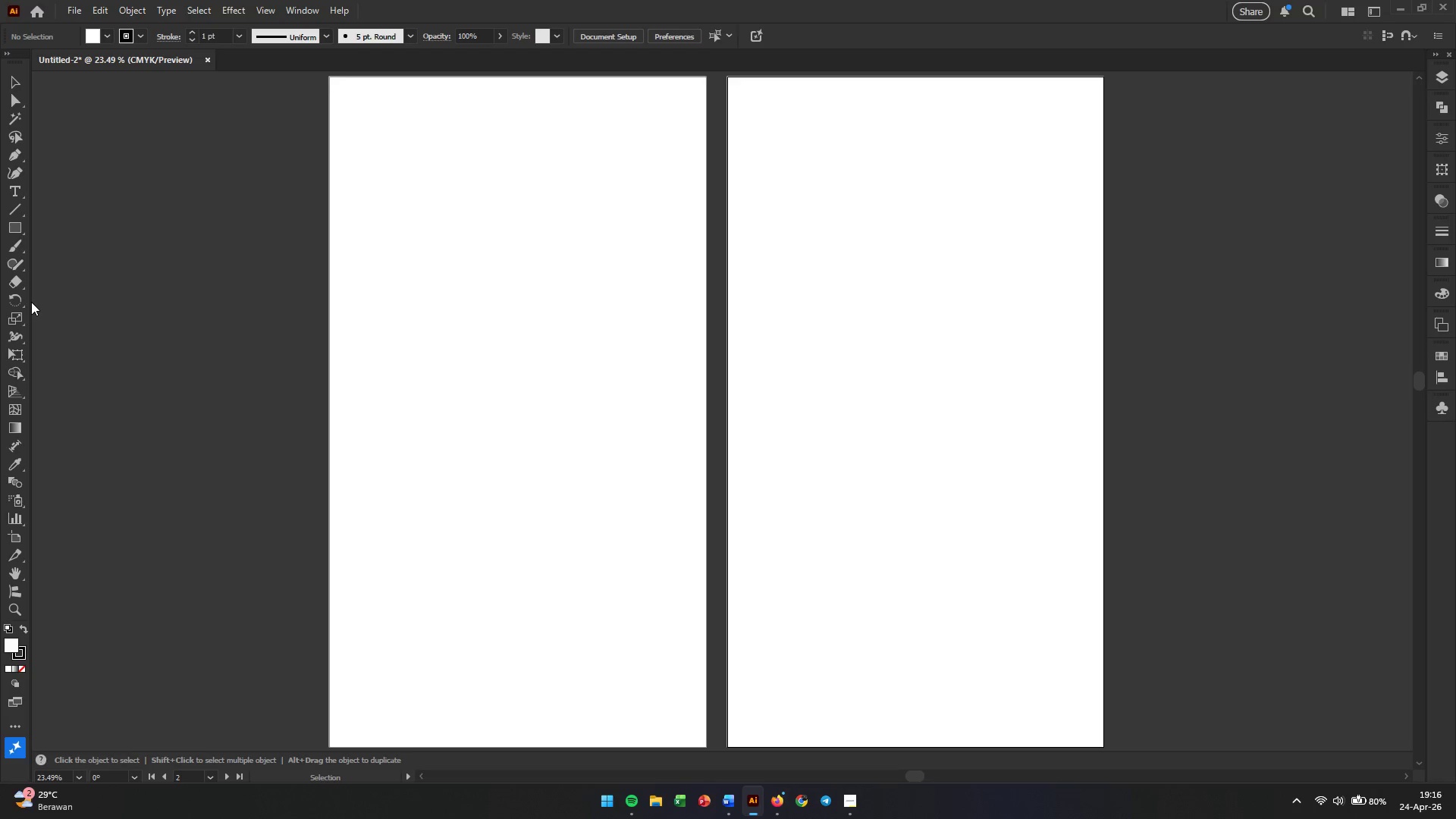 
left_click([12, 228])
 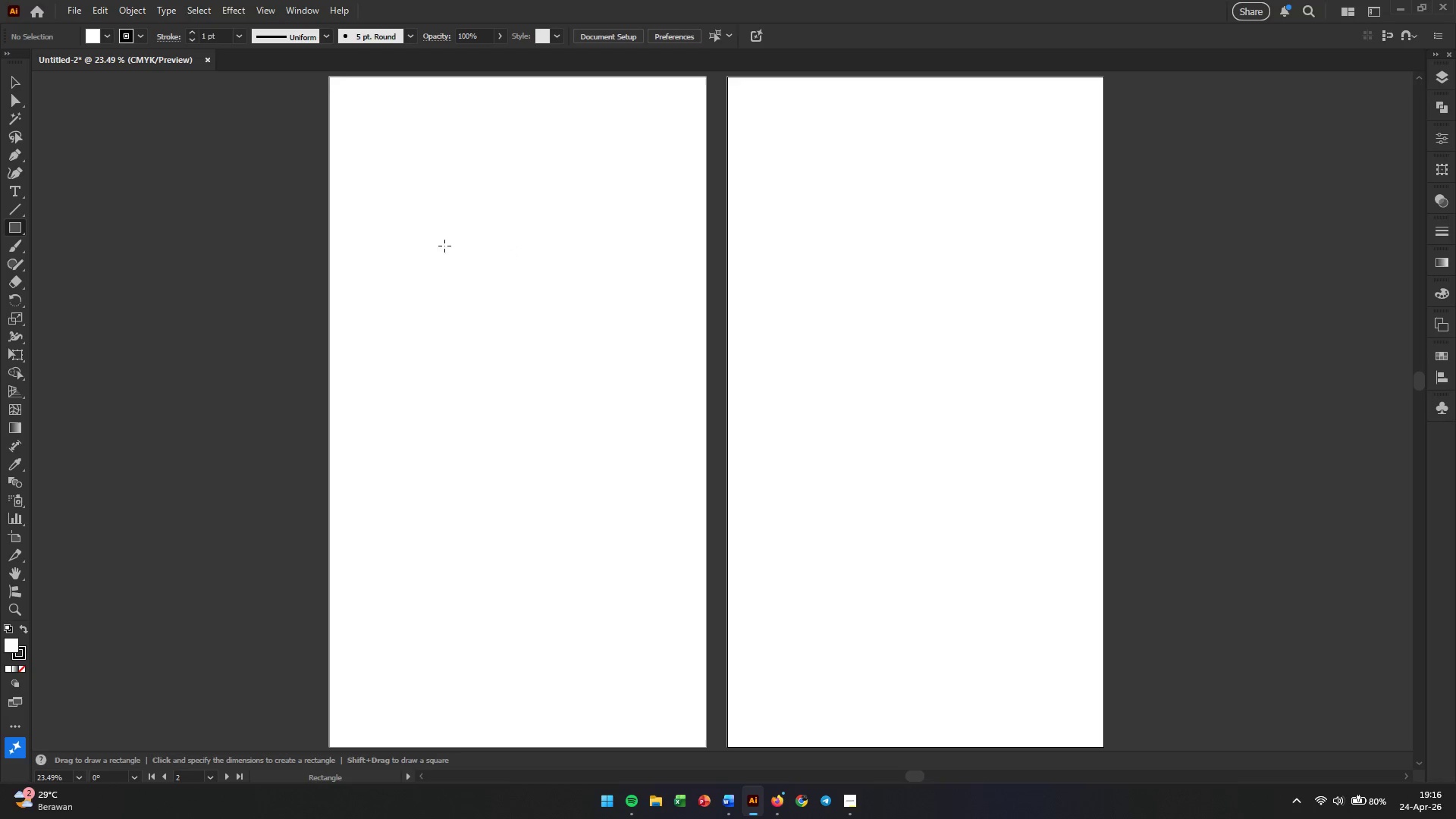 
left_click_drag(start_coordinate=[425, 251], to_coordinate=[484, 309])
 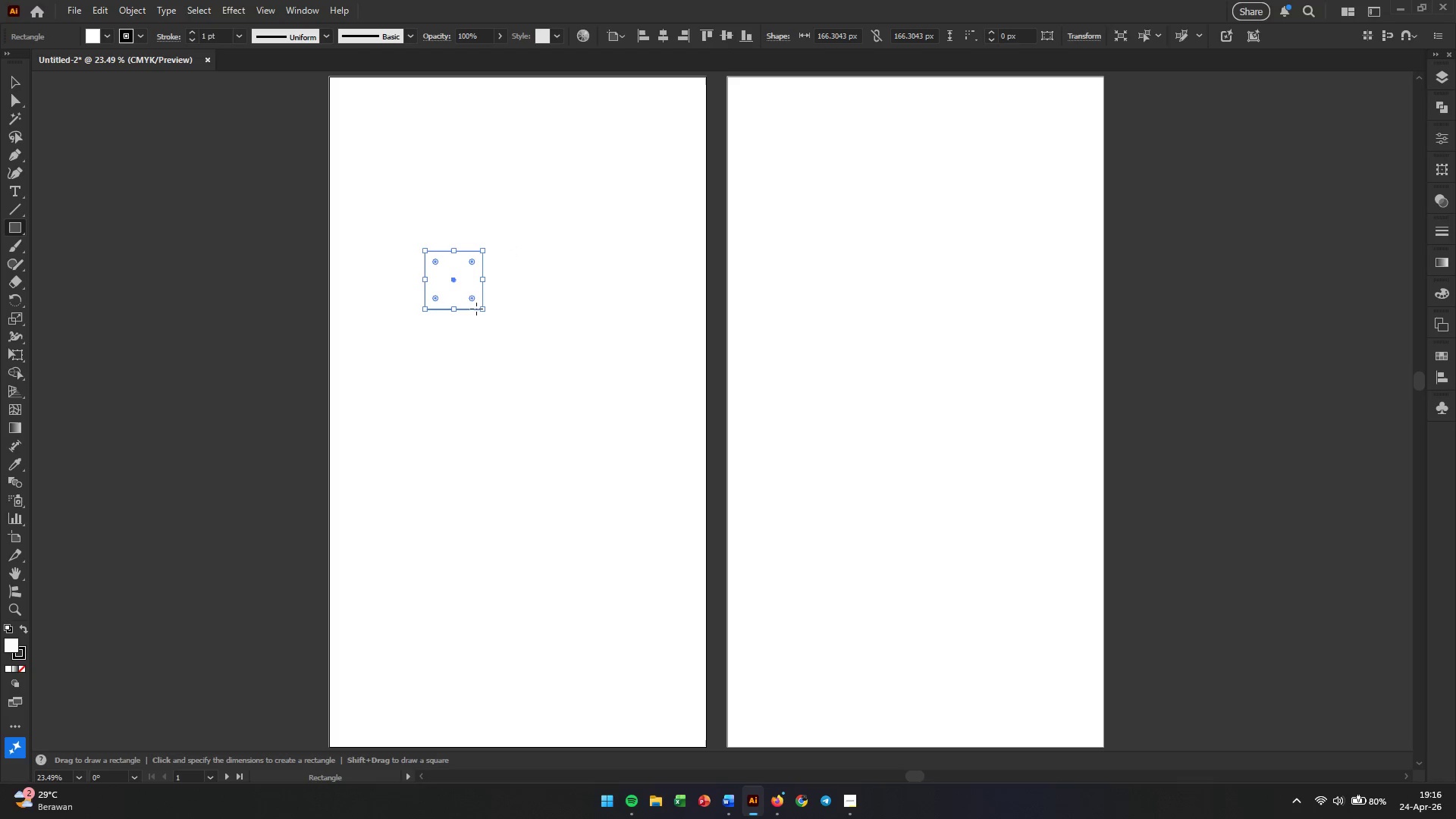 
hold_key(key=AltLeft, duration=1.58)
left_click_drag(start_coordinate=[462, 303], to_coordinate=[461, 338])
 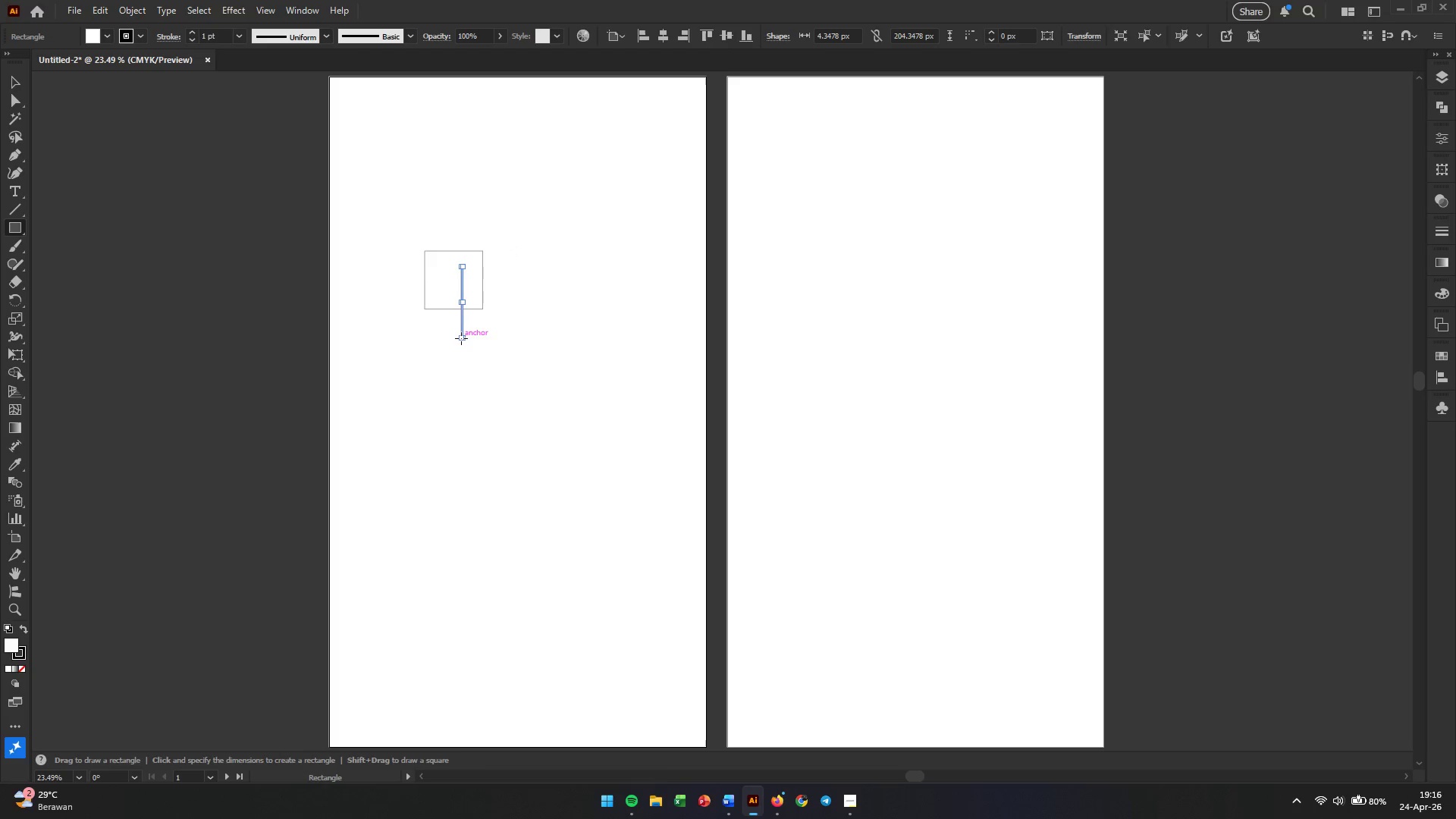 
key(Control+ControlLeft)
 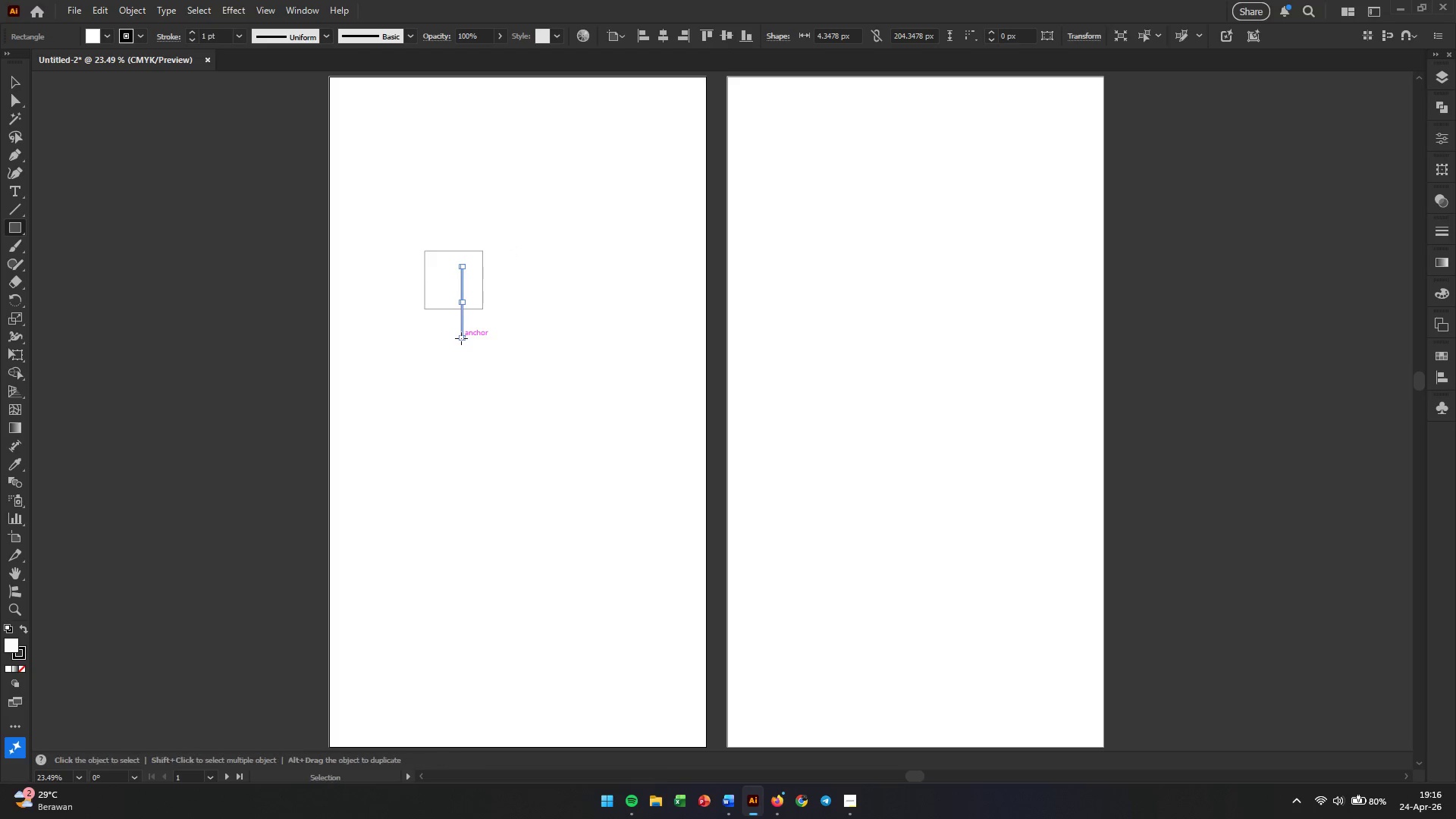 
hold_key(key=Z, duration=1.28)
 